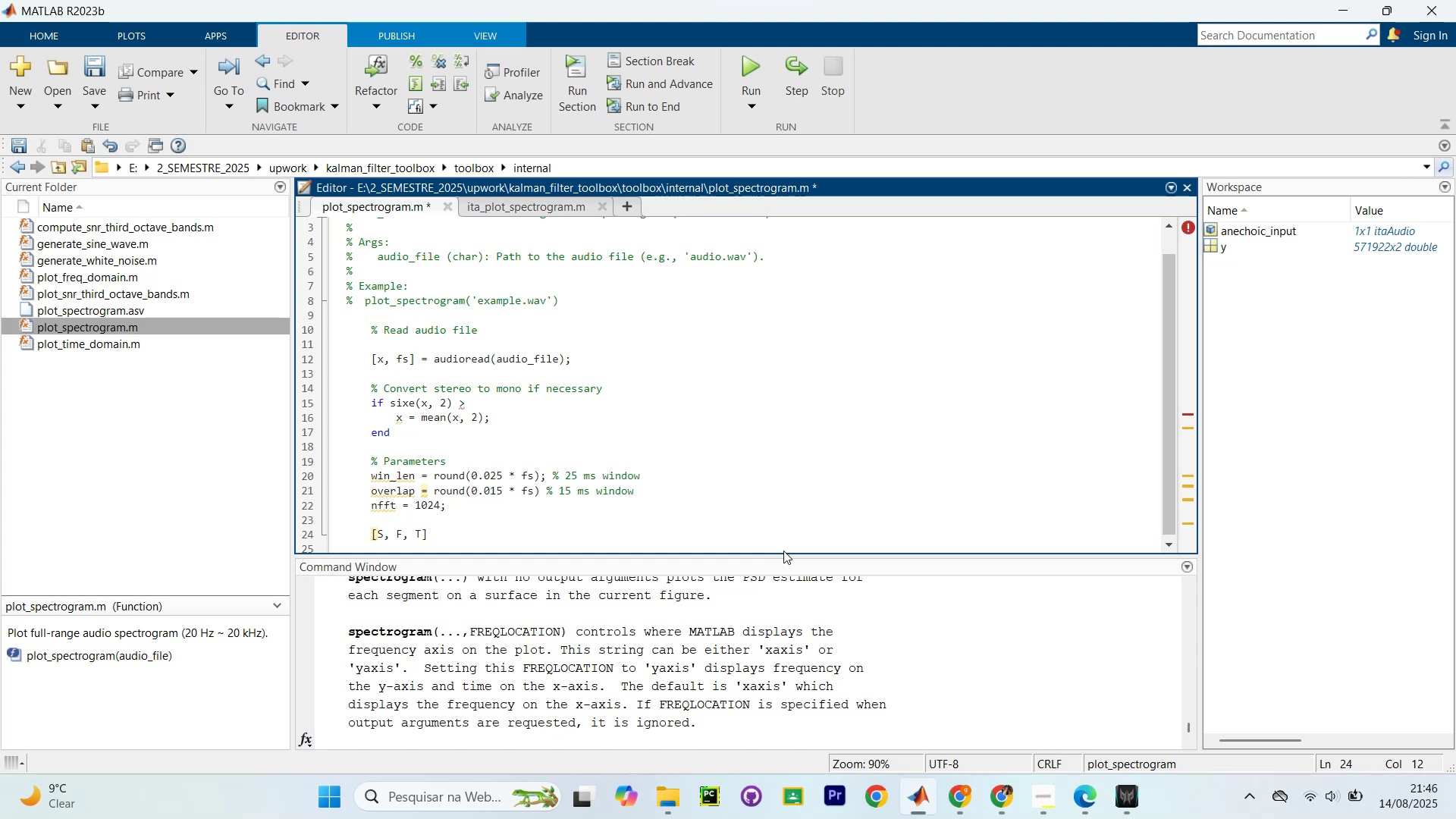 
key(ArrowRight)
 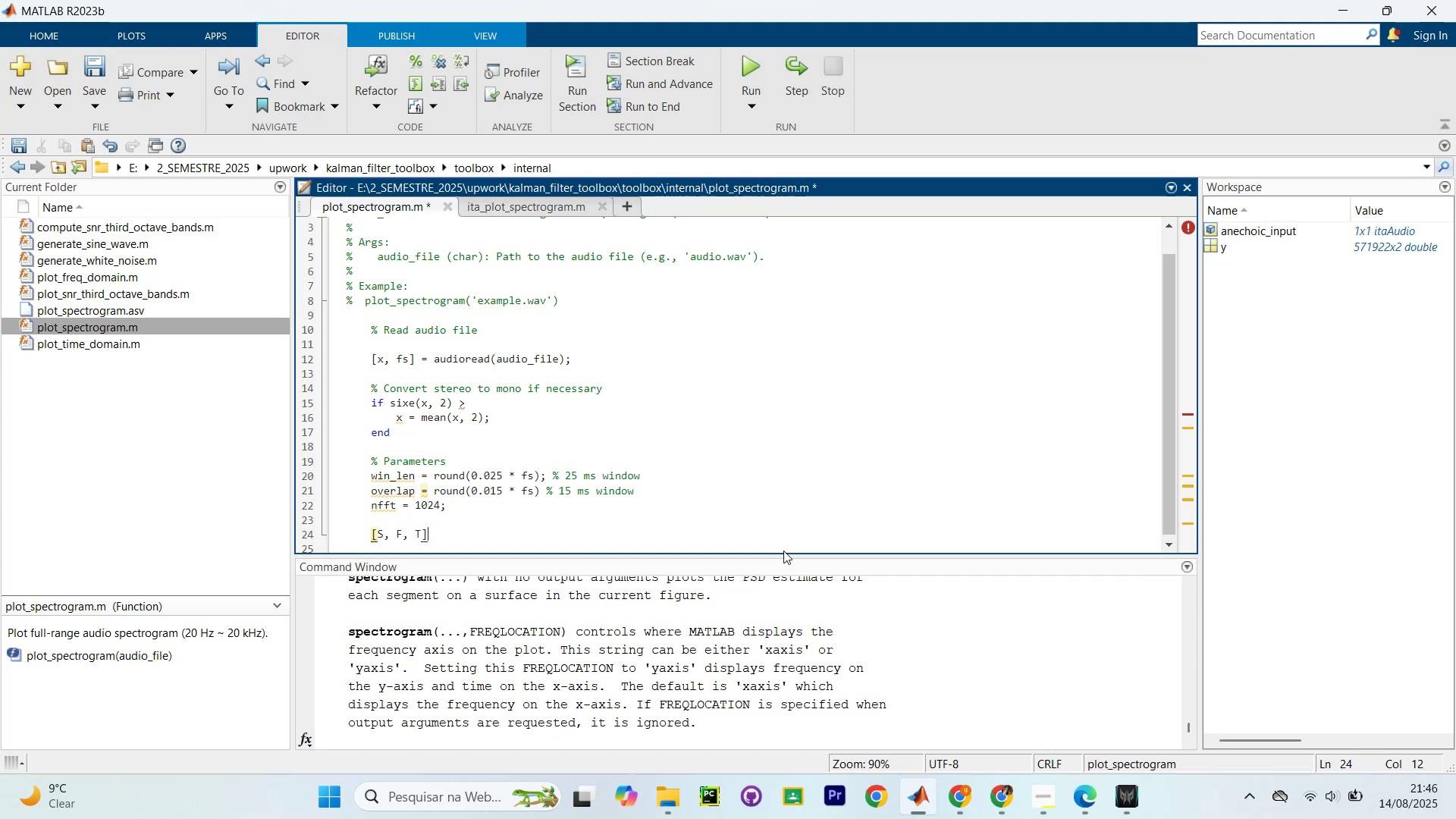 
type( = specr)
key(Backspace)
type(trogram(x, win_en)
key(Backspace)
key(Backspace)
type(len, overlap, nfft, )
 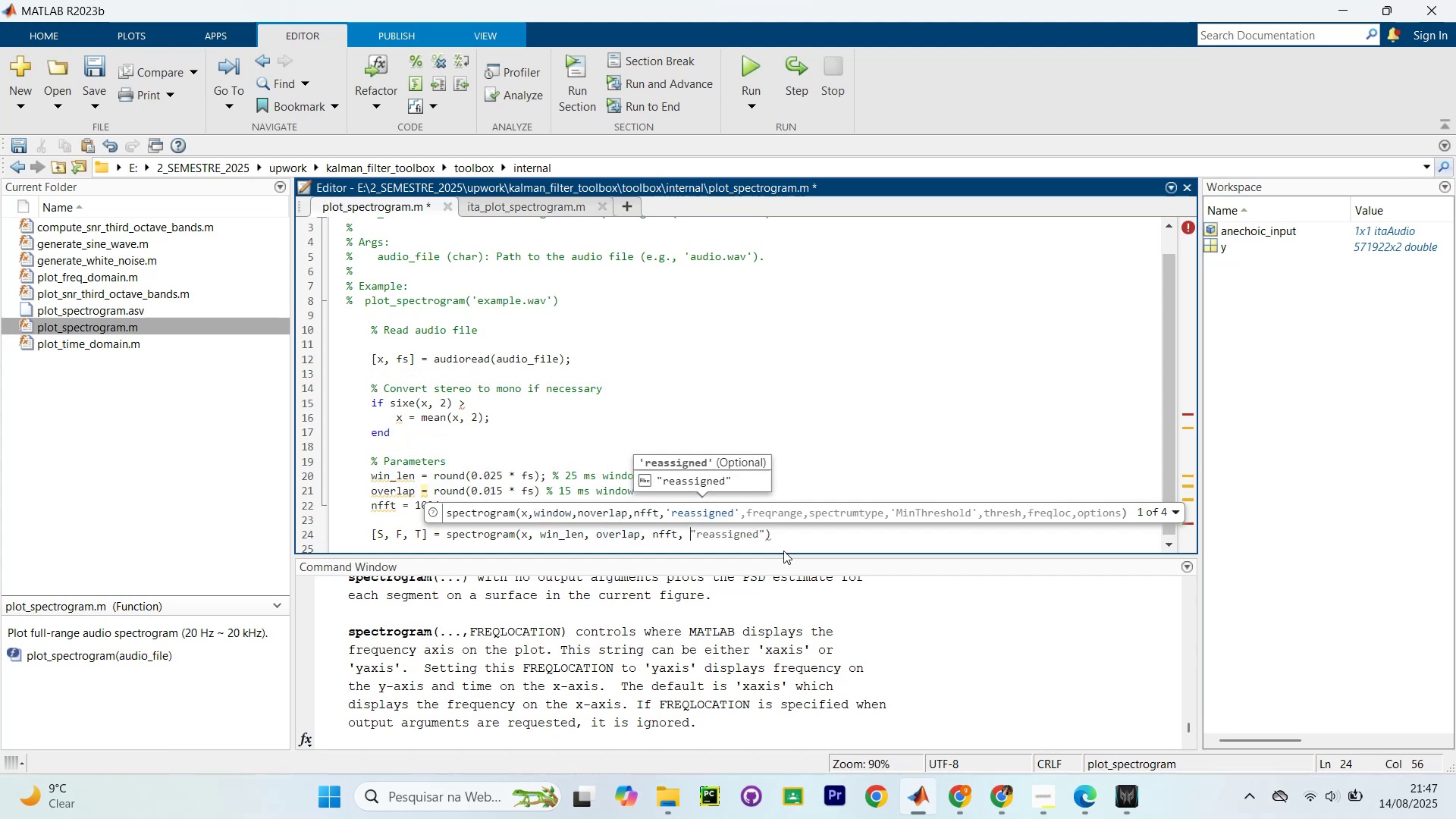 
type(fs)
 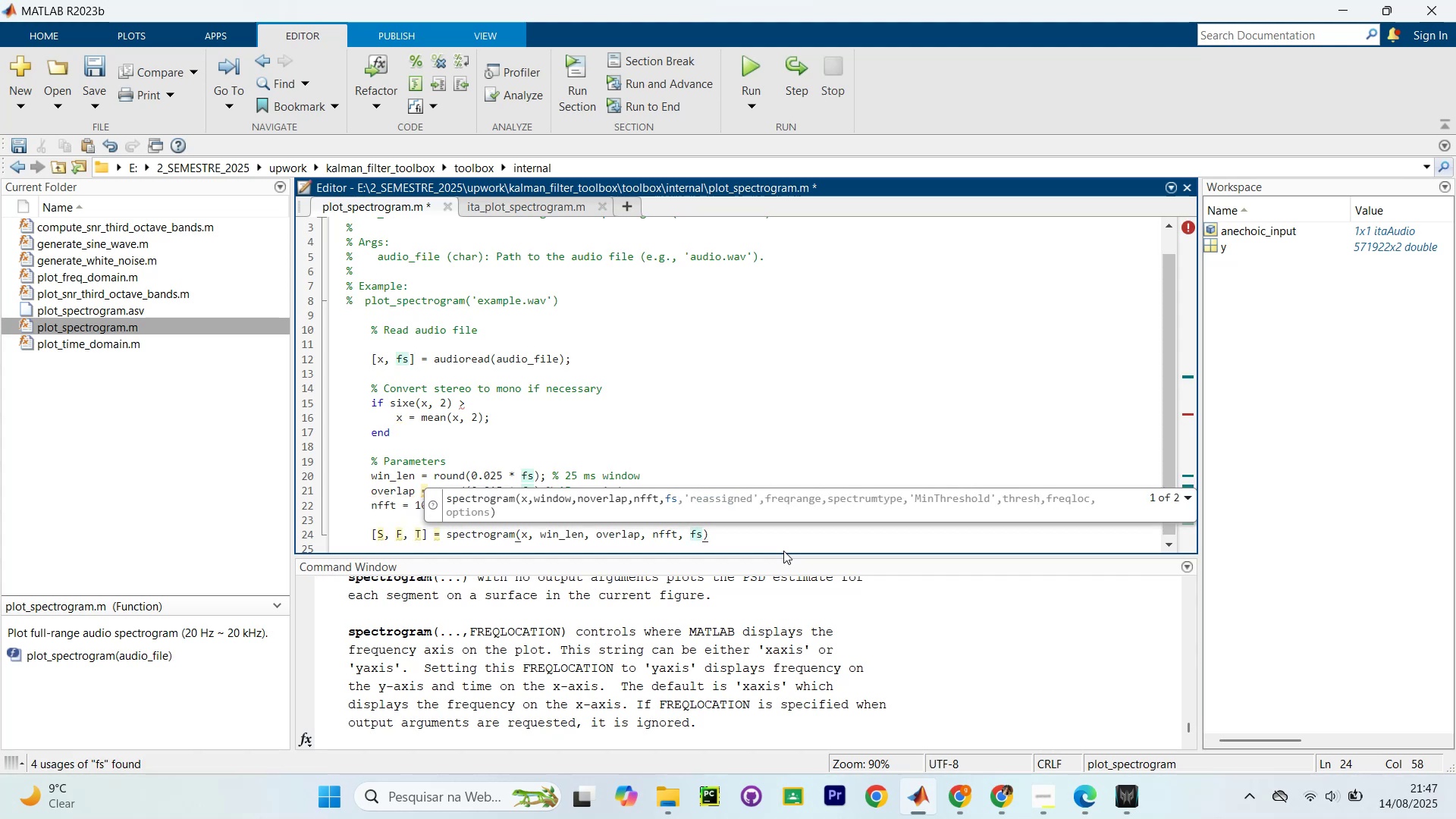 
key(ArrowRight)
 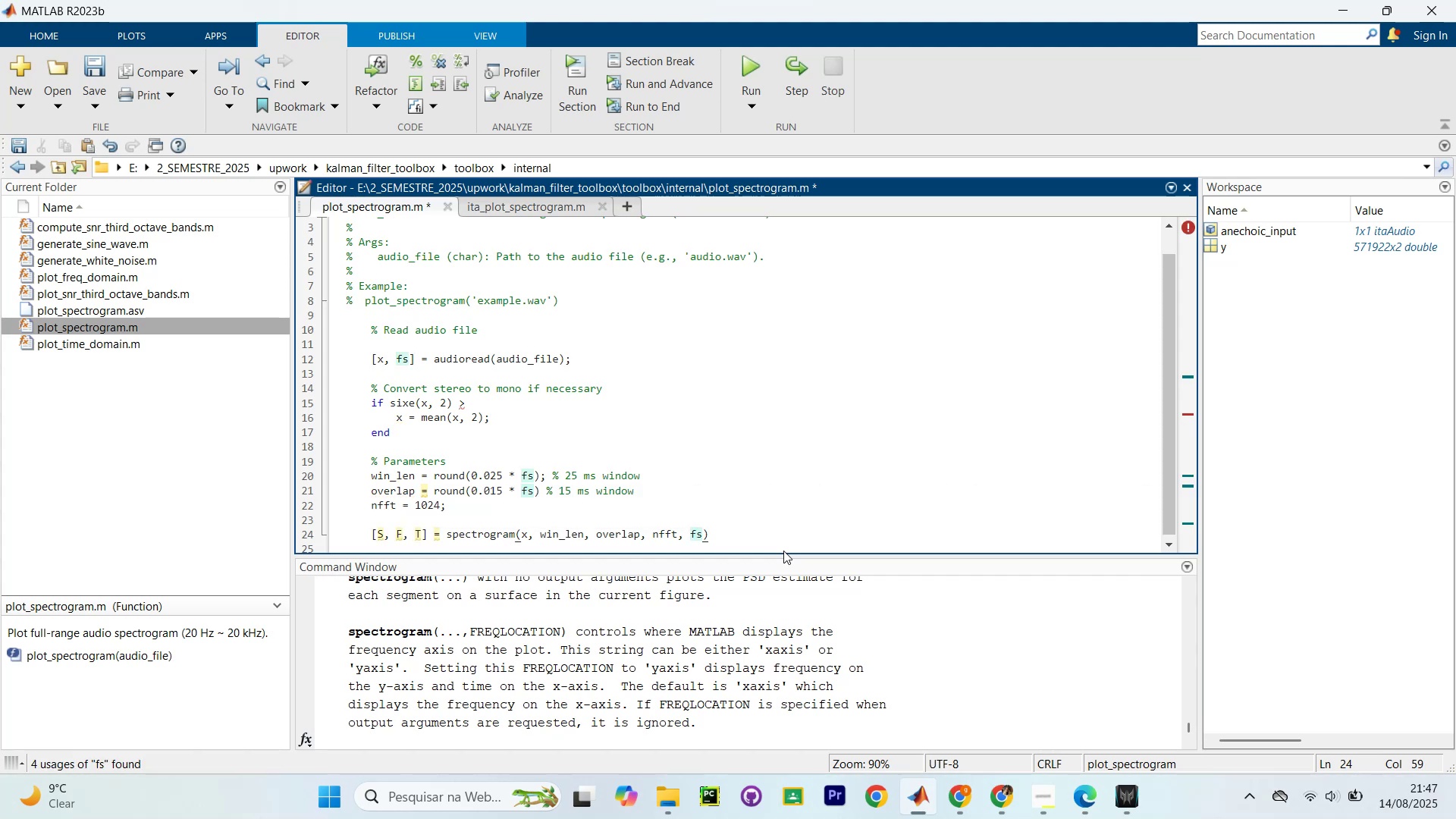 
key(Slash)
 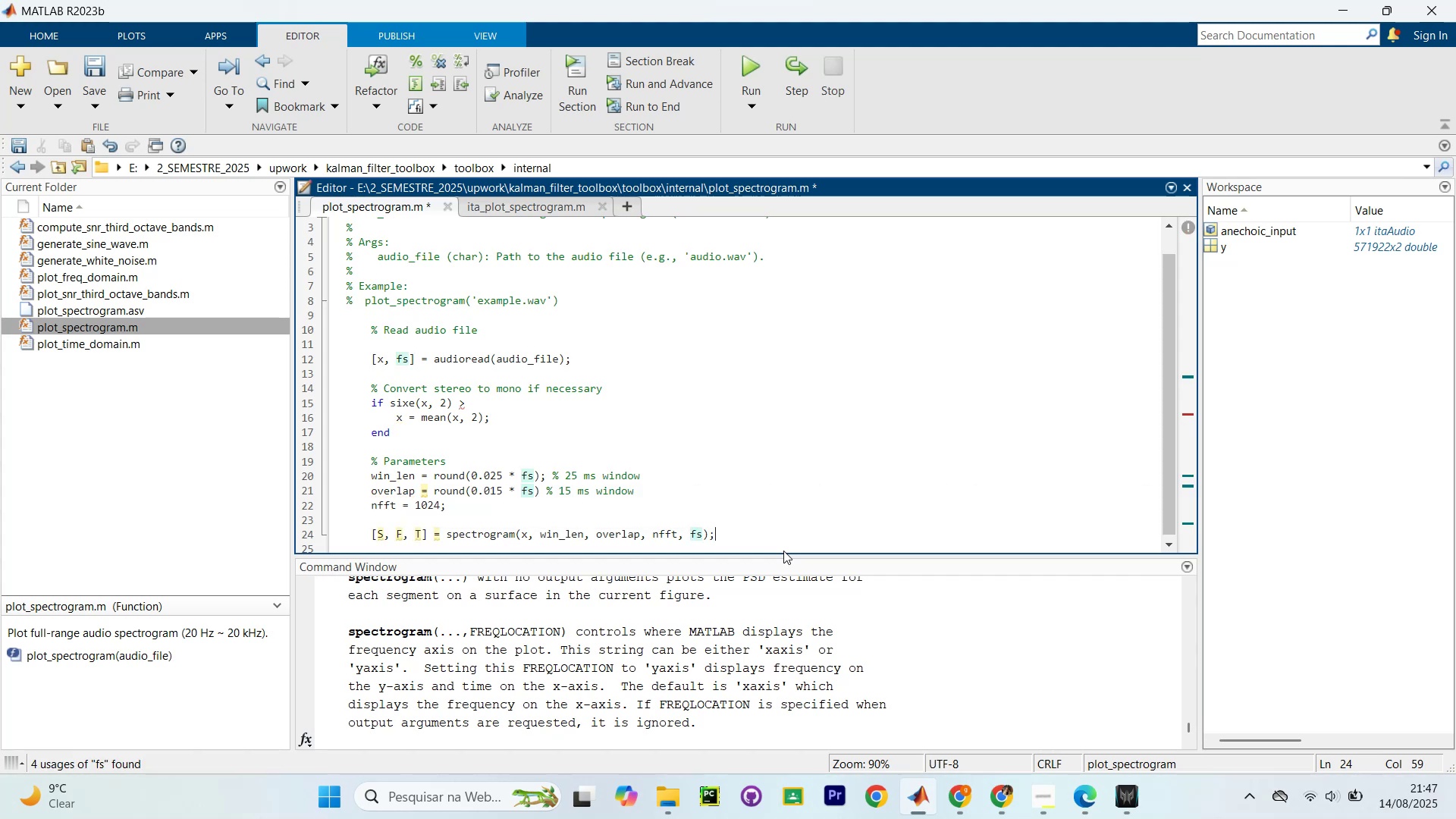 
key(Enter)
 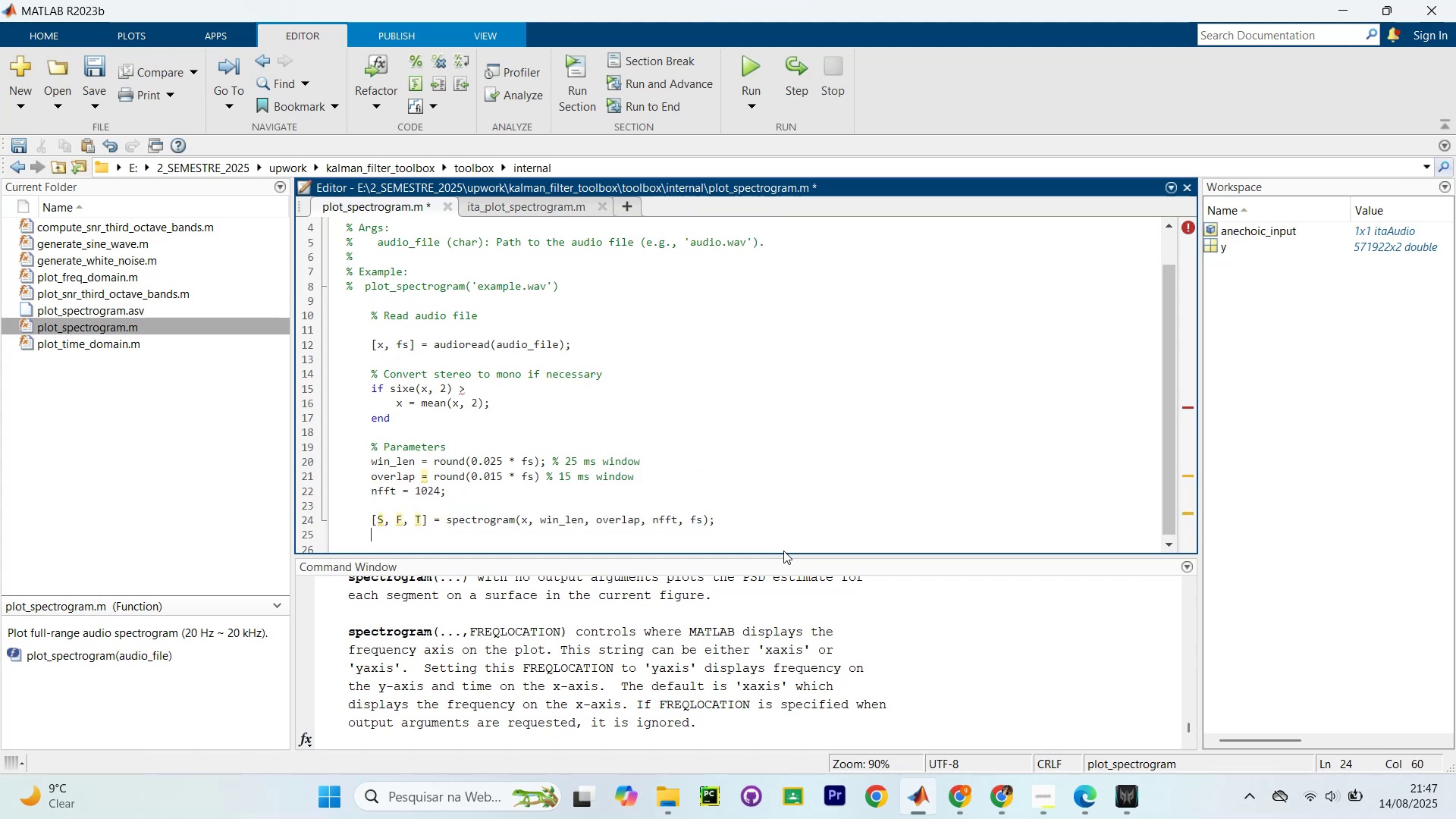 
type(S_db = 20 * log ()
key(Backspace)
key(Backspace)
type(109a)
key(Backspace)
key(Backspace)
type((abs(S)
 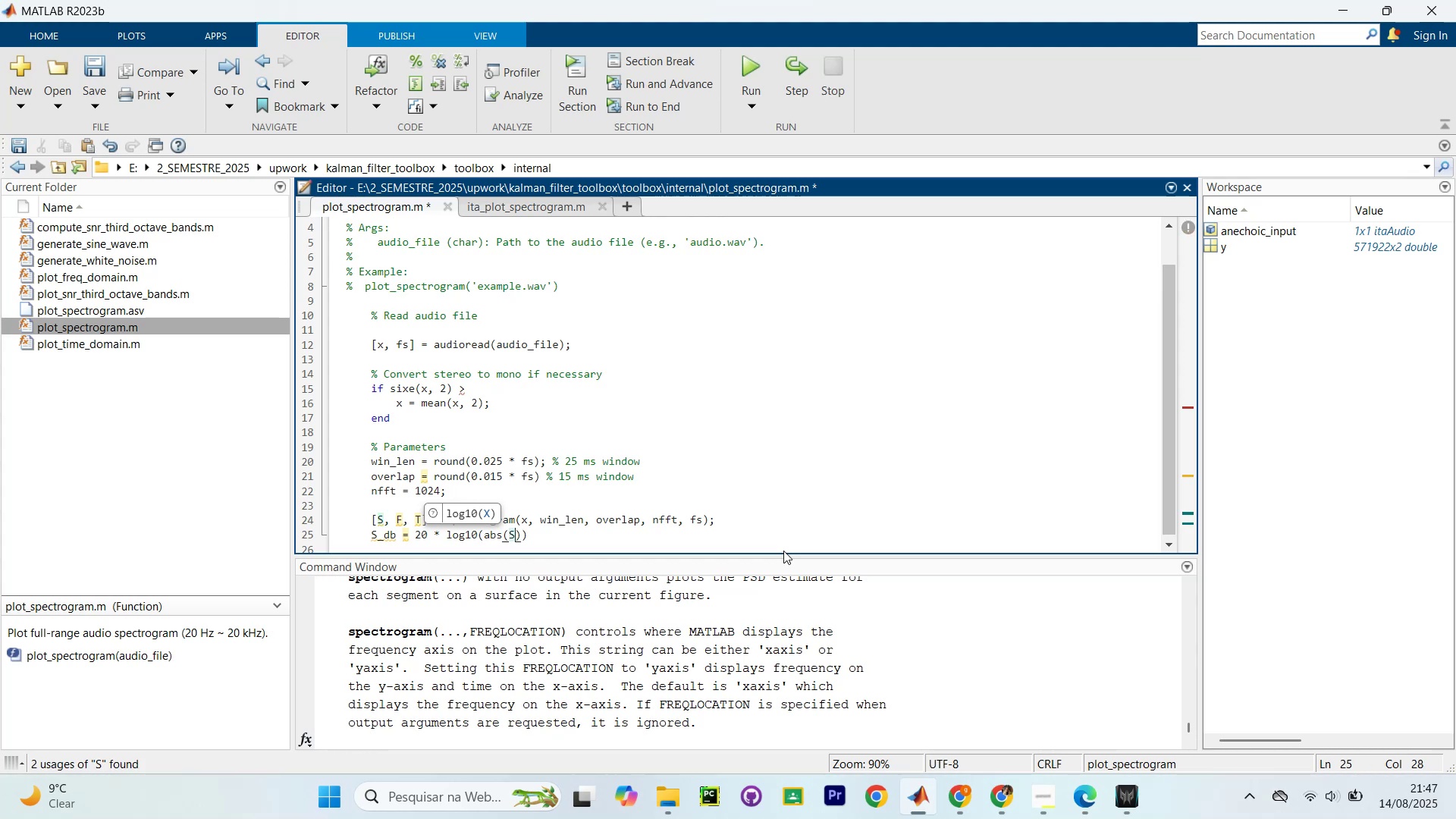 
key(ArrowRight)
 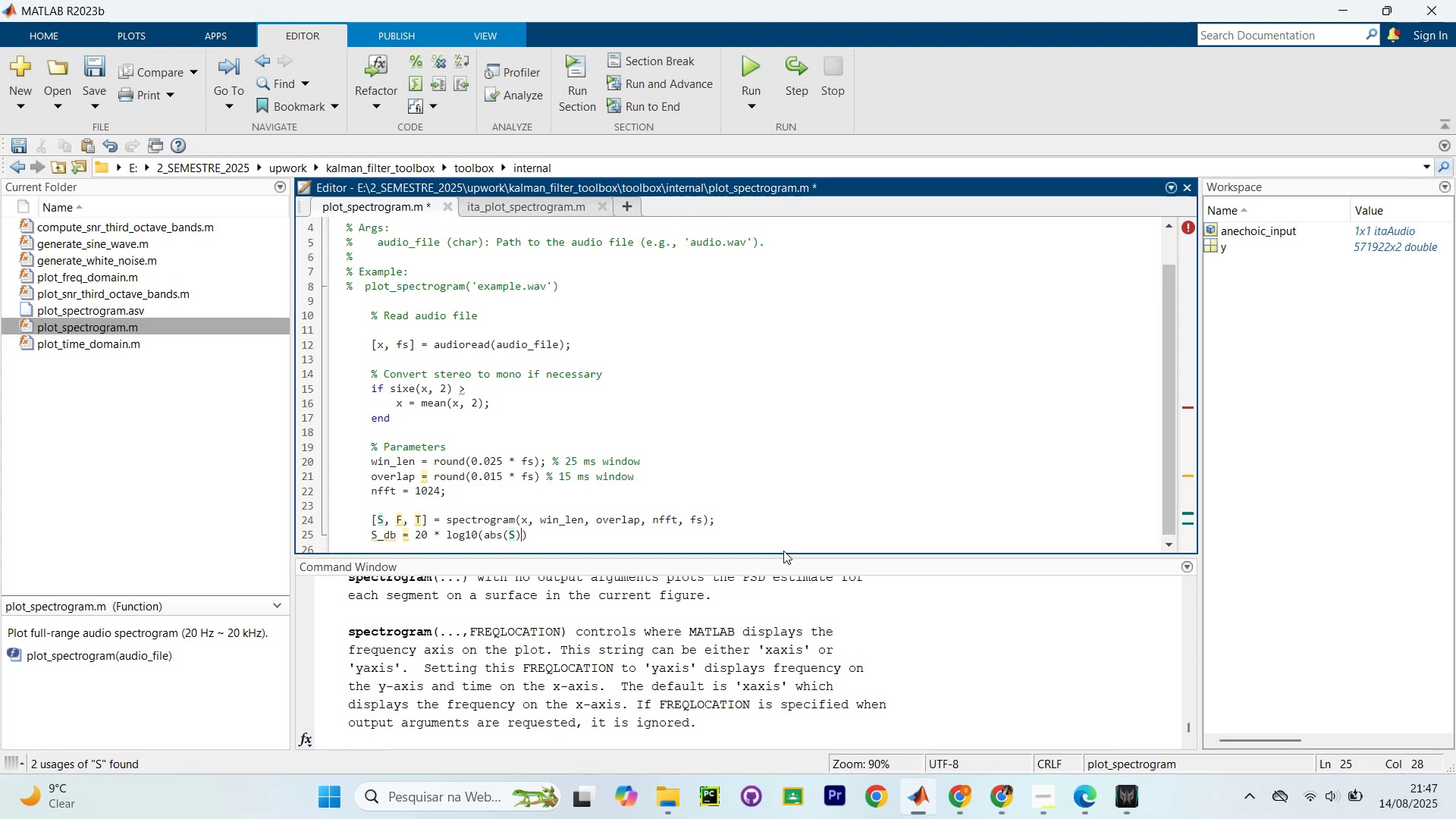 
key(ArrowRight)
 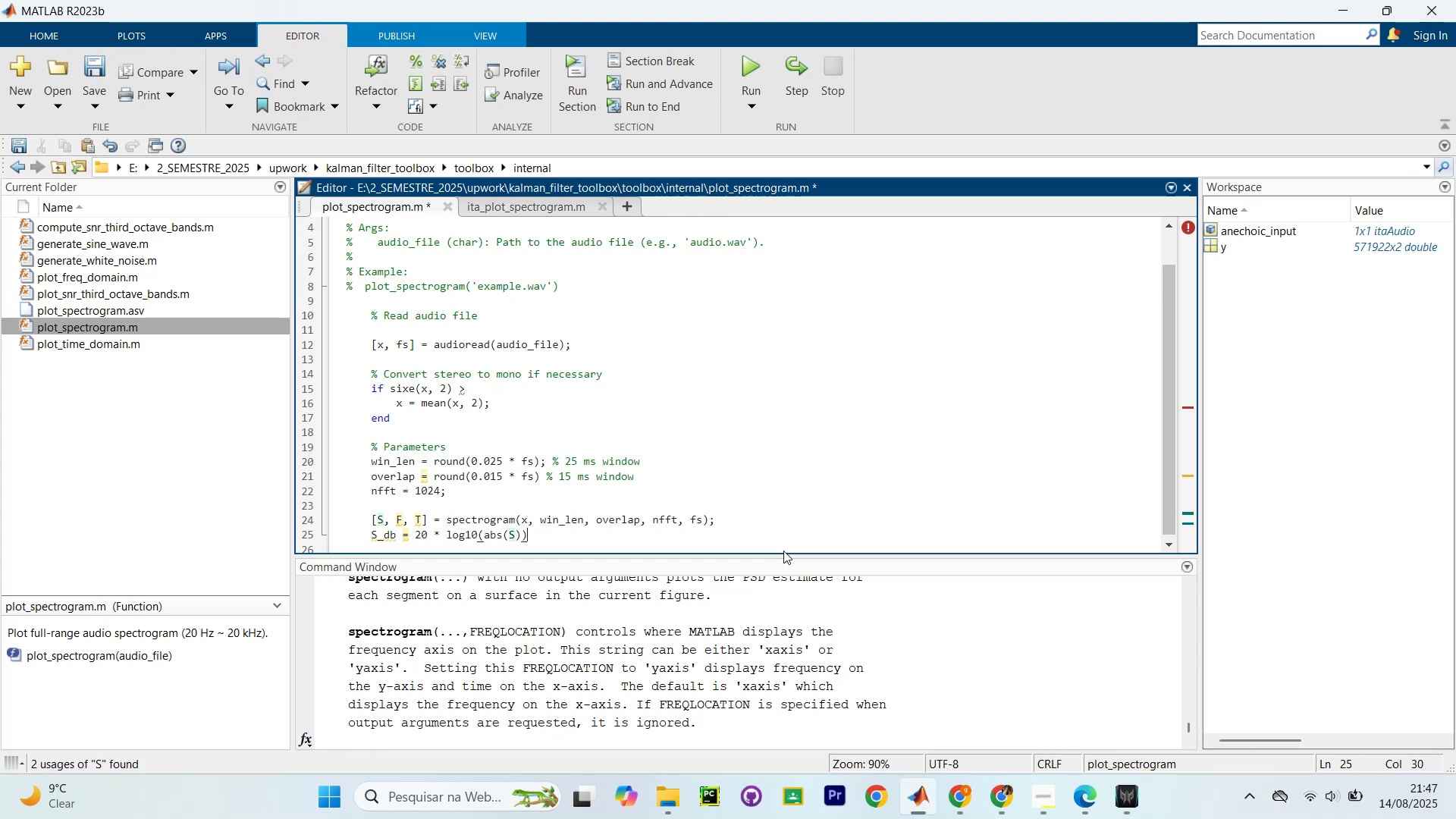 
key(ArrowLeft)
 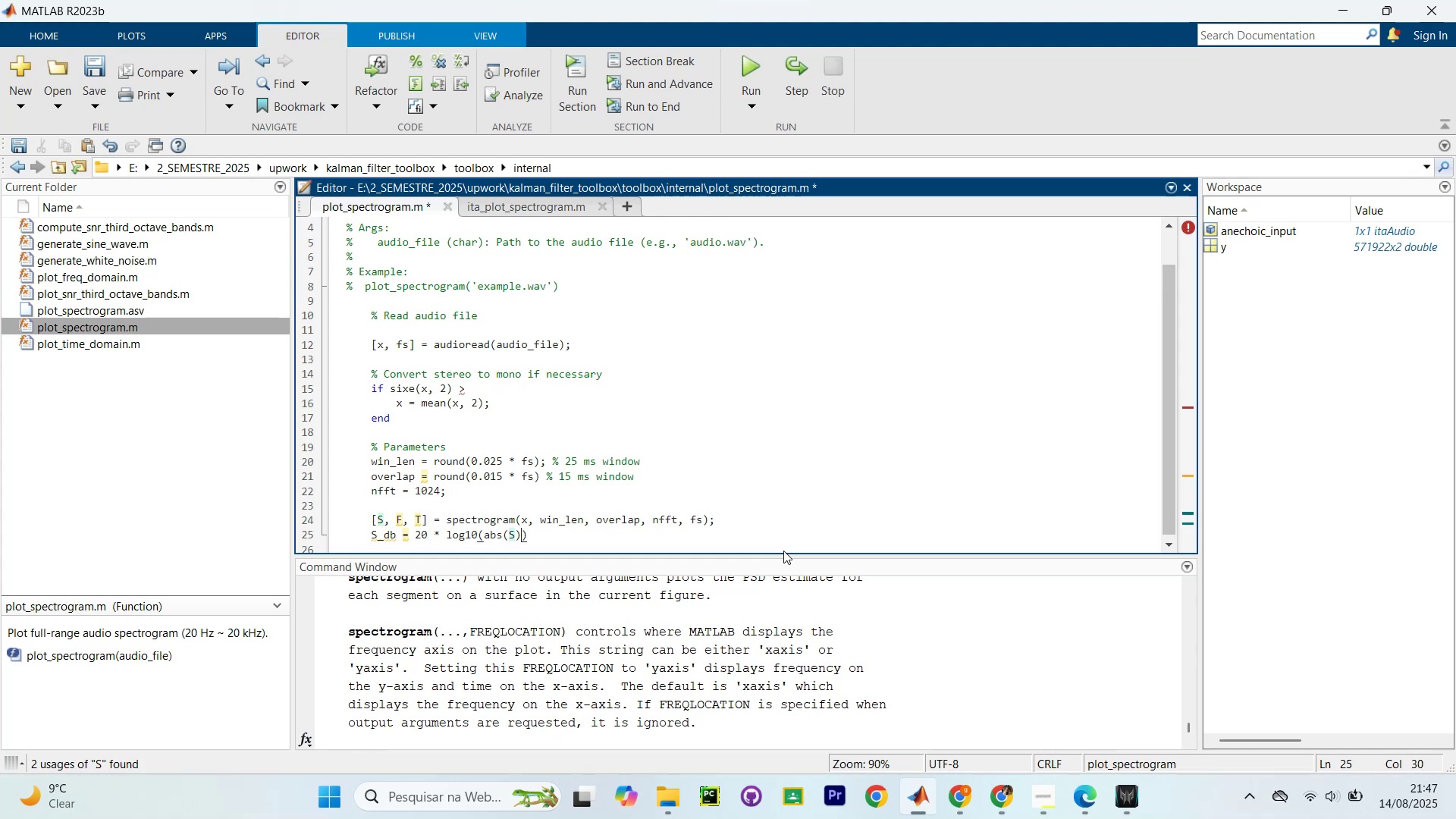 
type( + eps)
 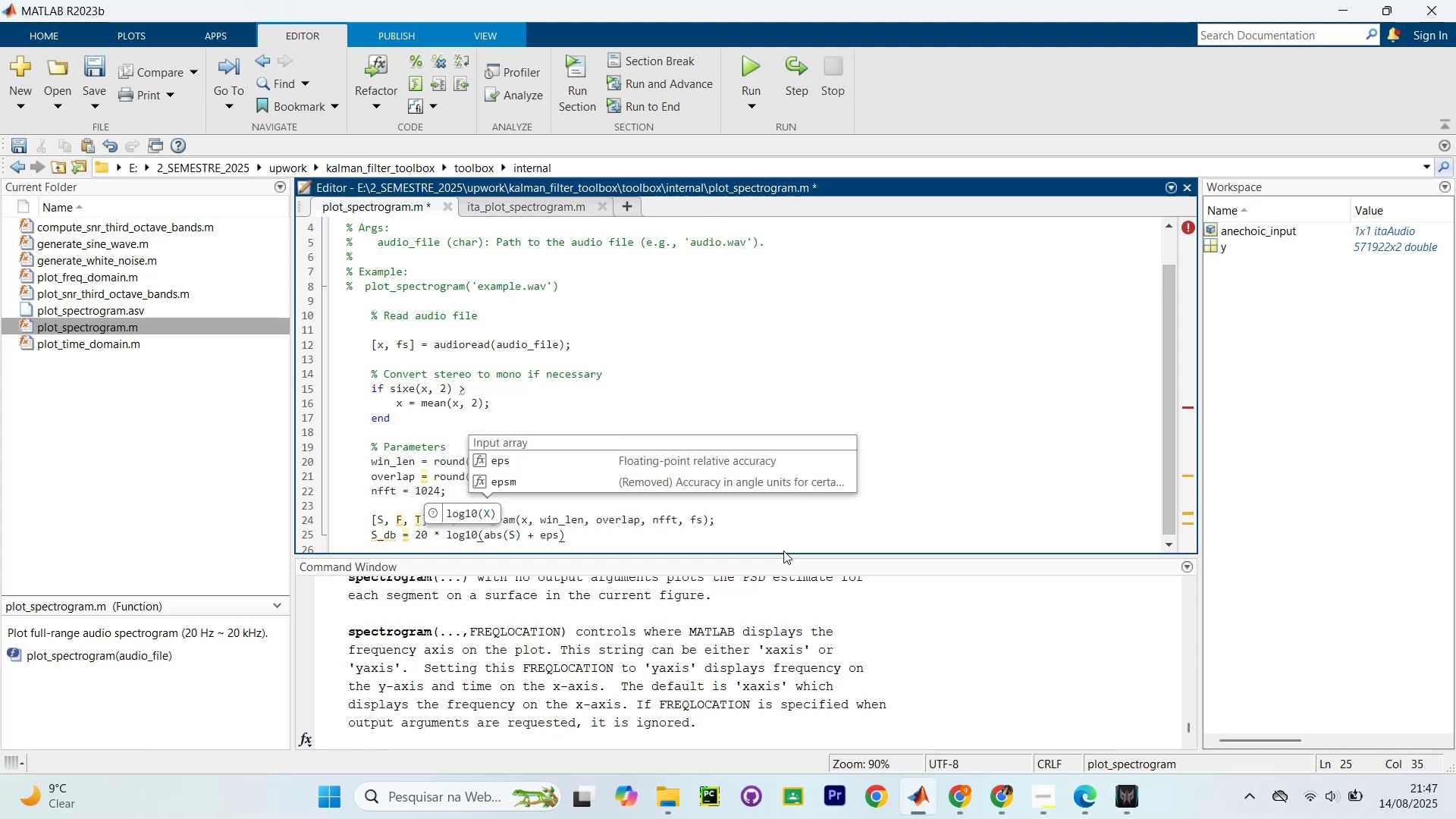 
key(ArrowRight)
 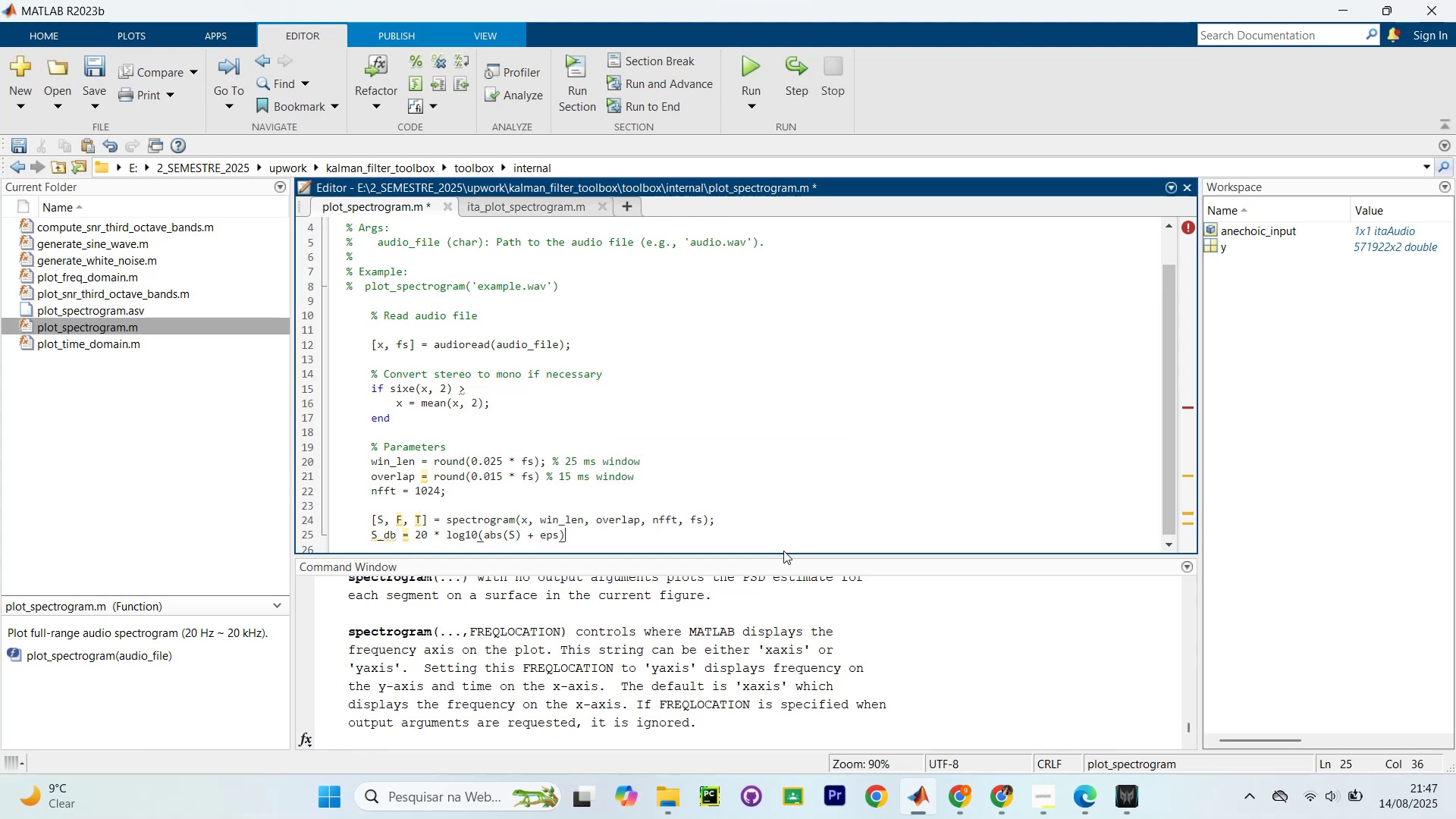 
key(Slash)
 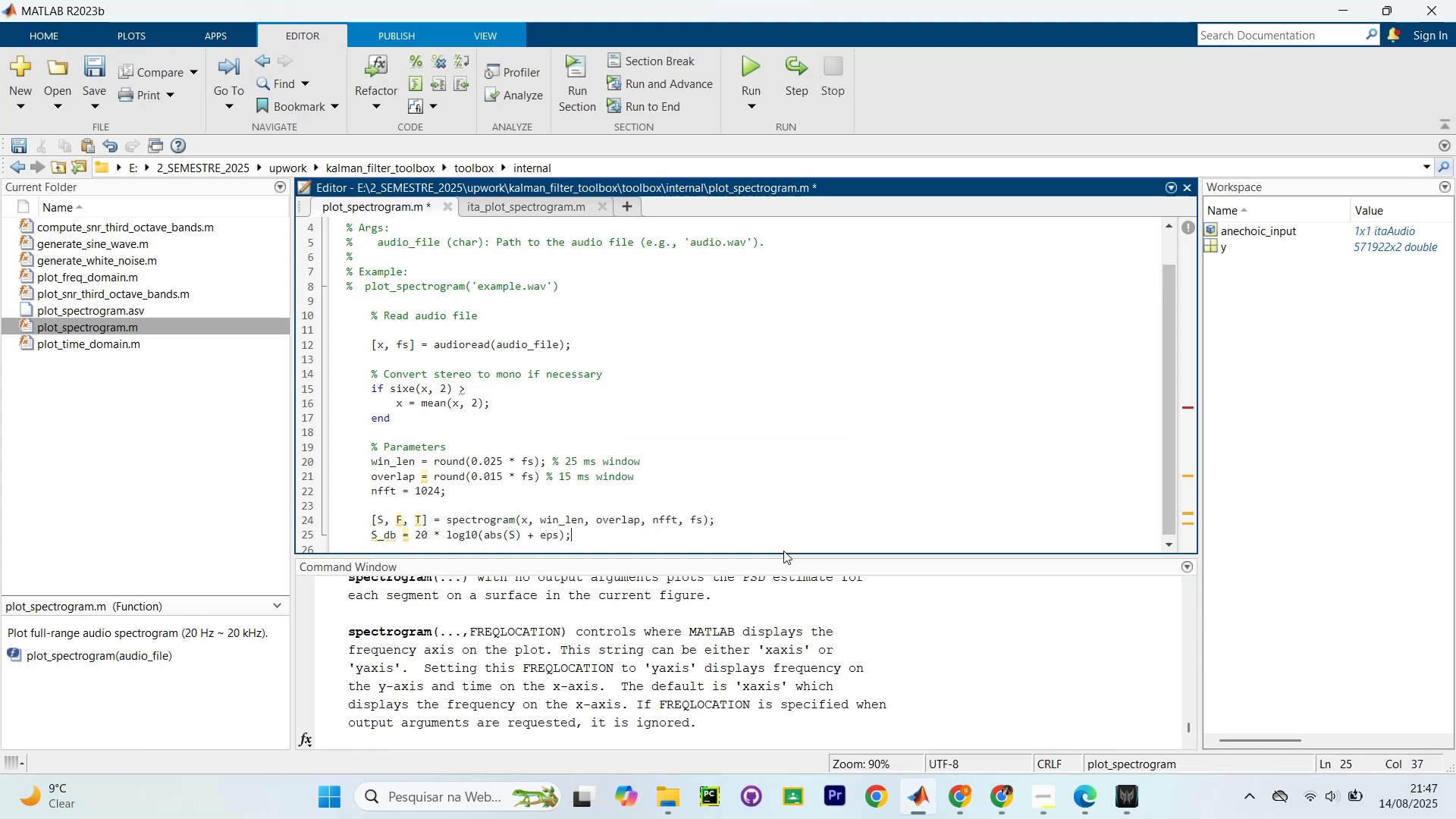 
key(Enter)
 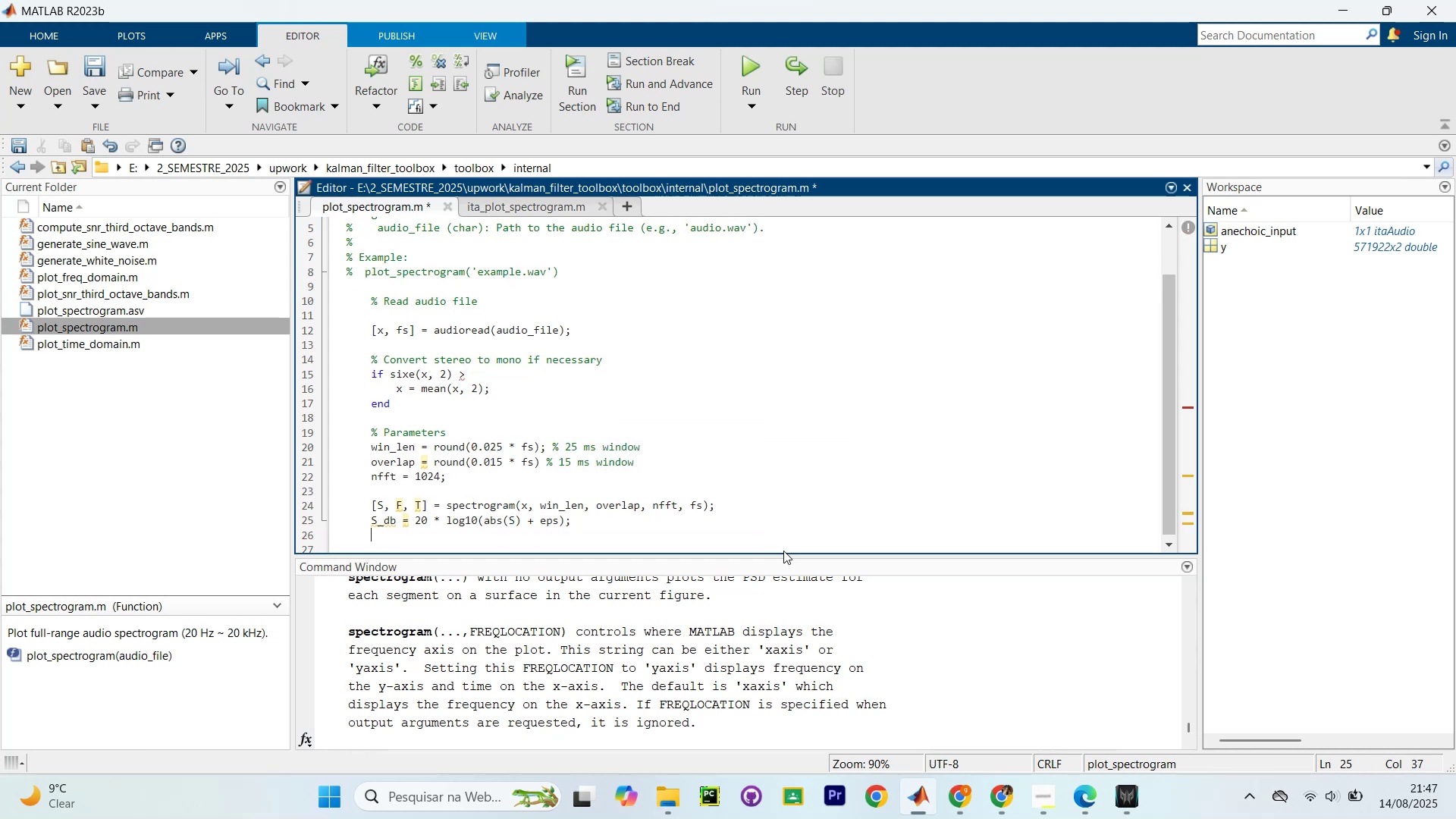 
key(Enter)
 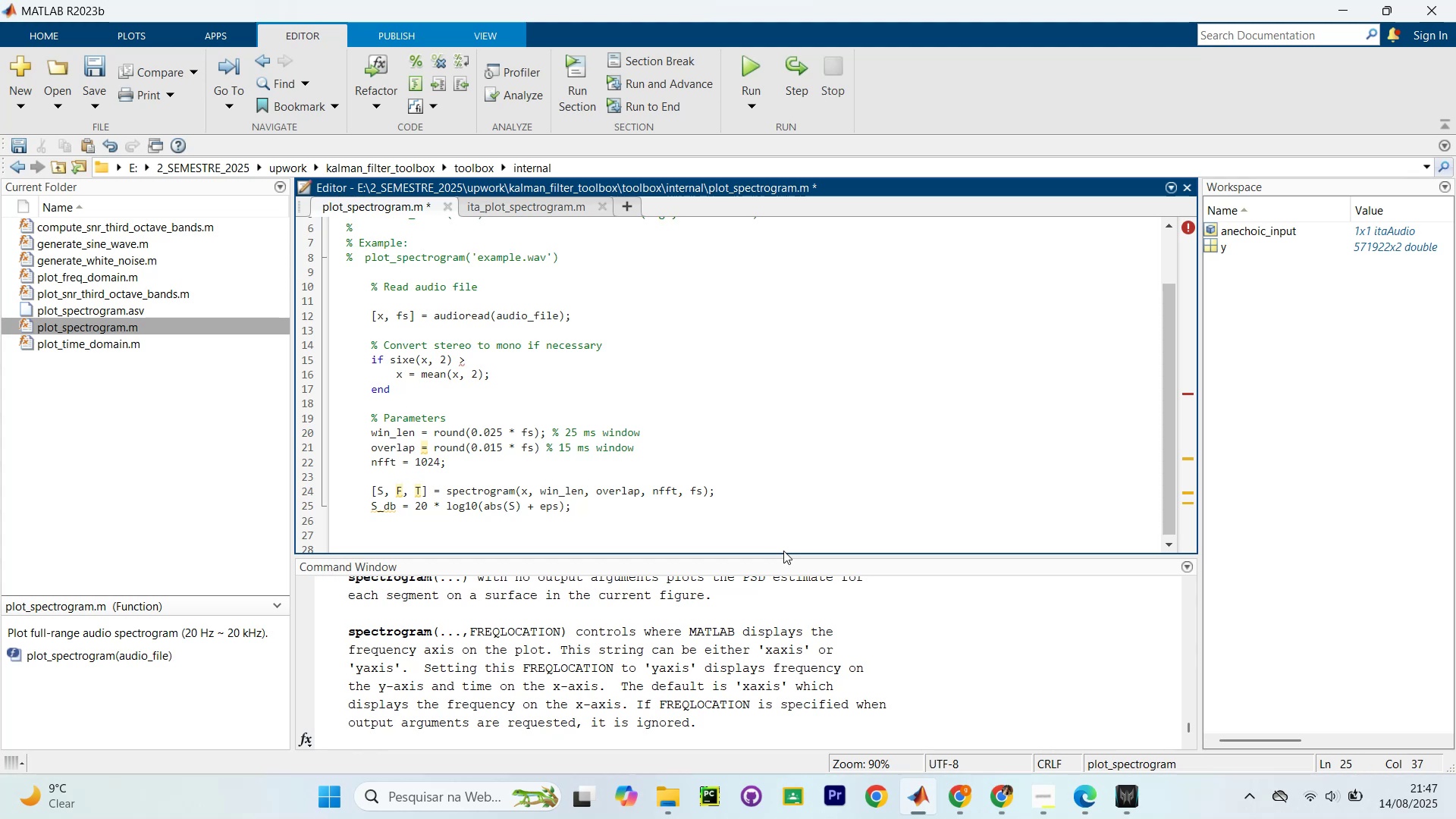 
type(% C)
key(Backspace)
type(Spe)
key(Backspace)
key(Backspace)
key(Backspace)
type(Com)
key(Backspace)
key(Backspace)
key(Backspace)
type(Spectr)
key(Backspace)
key(Backspace)
key(Backspace)
key(Backspace)
key(Backspace)
key(Backspace)
type(Compute spe)
key(Backspace)
key(Backspace)
type(pectrogram)
 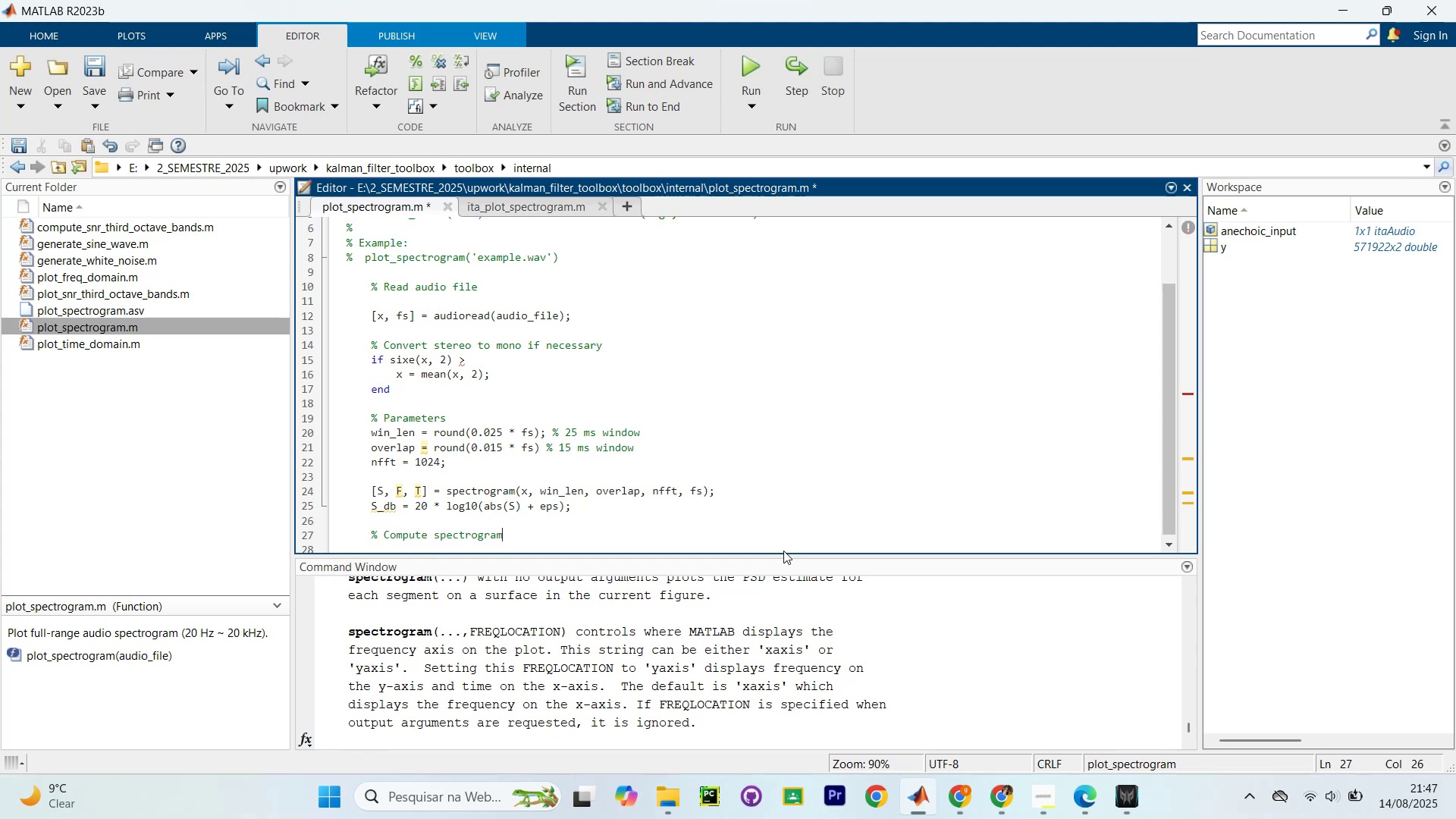 
wait(20.23)
 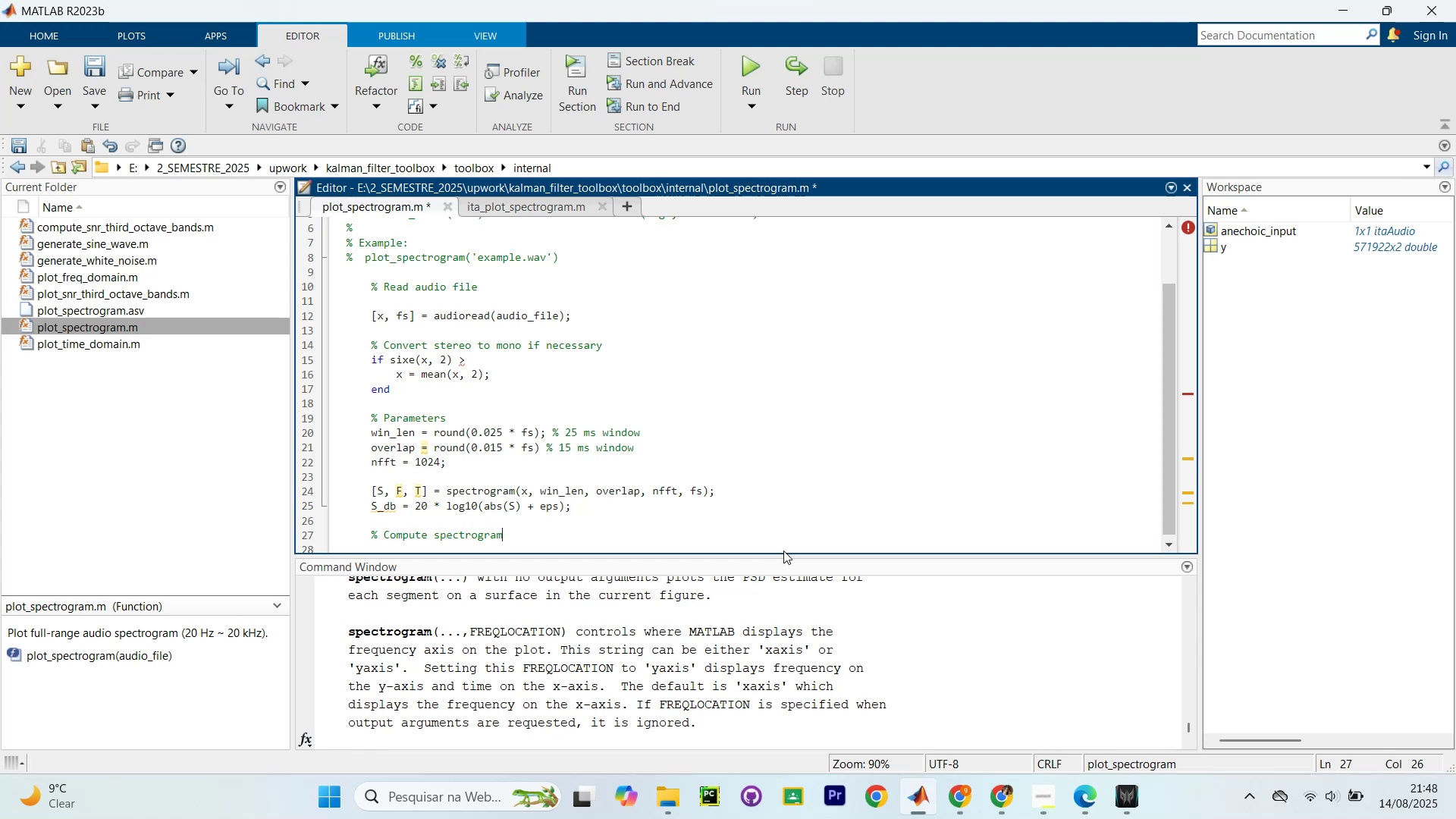 
key(Enter)
 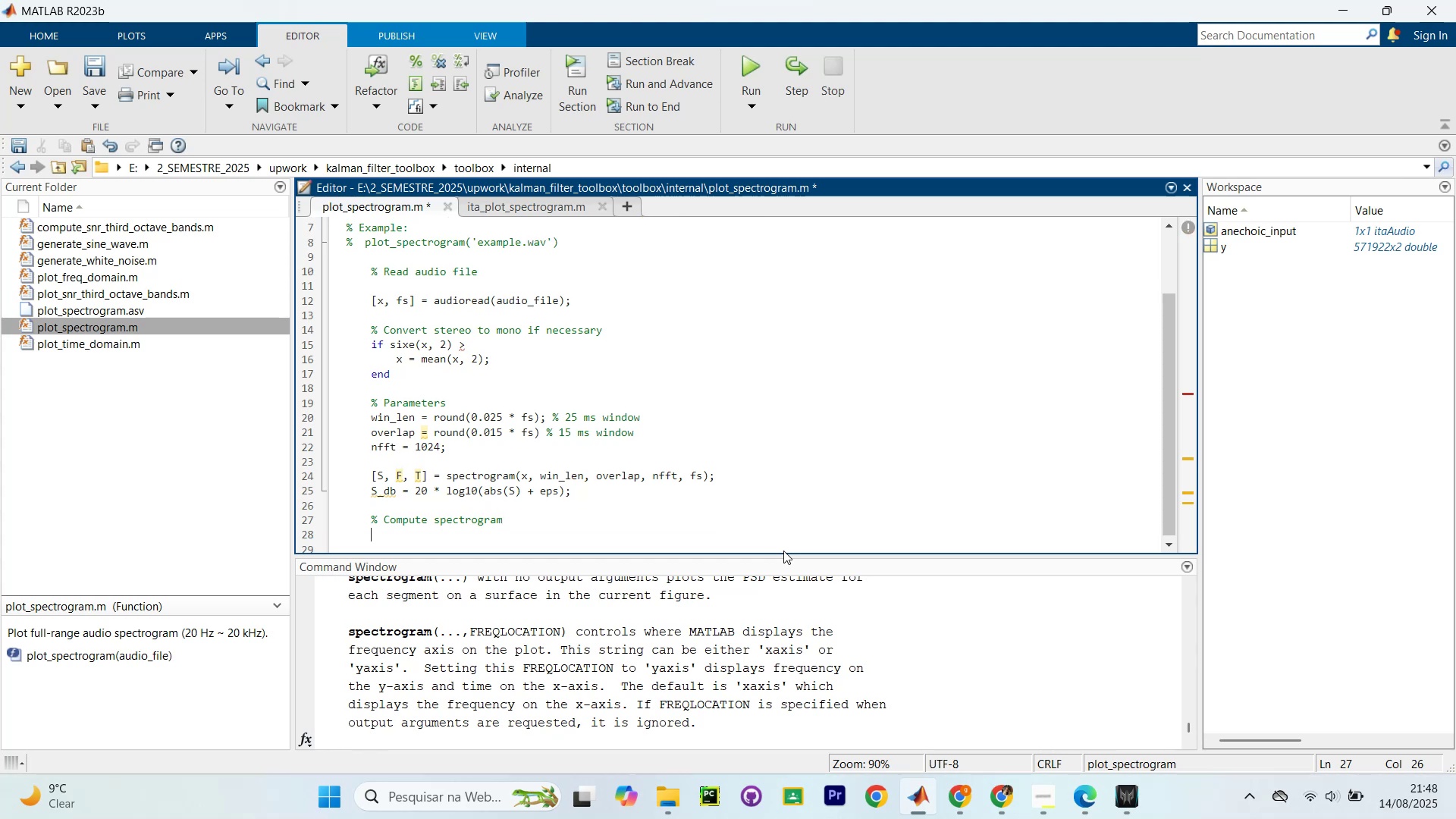 
type(]S, Ft)
key(Backspace)
type(, T)
 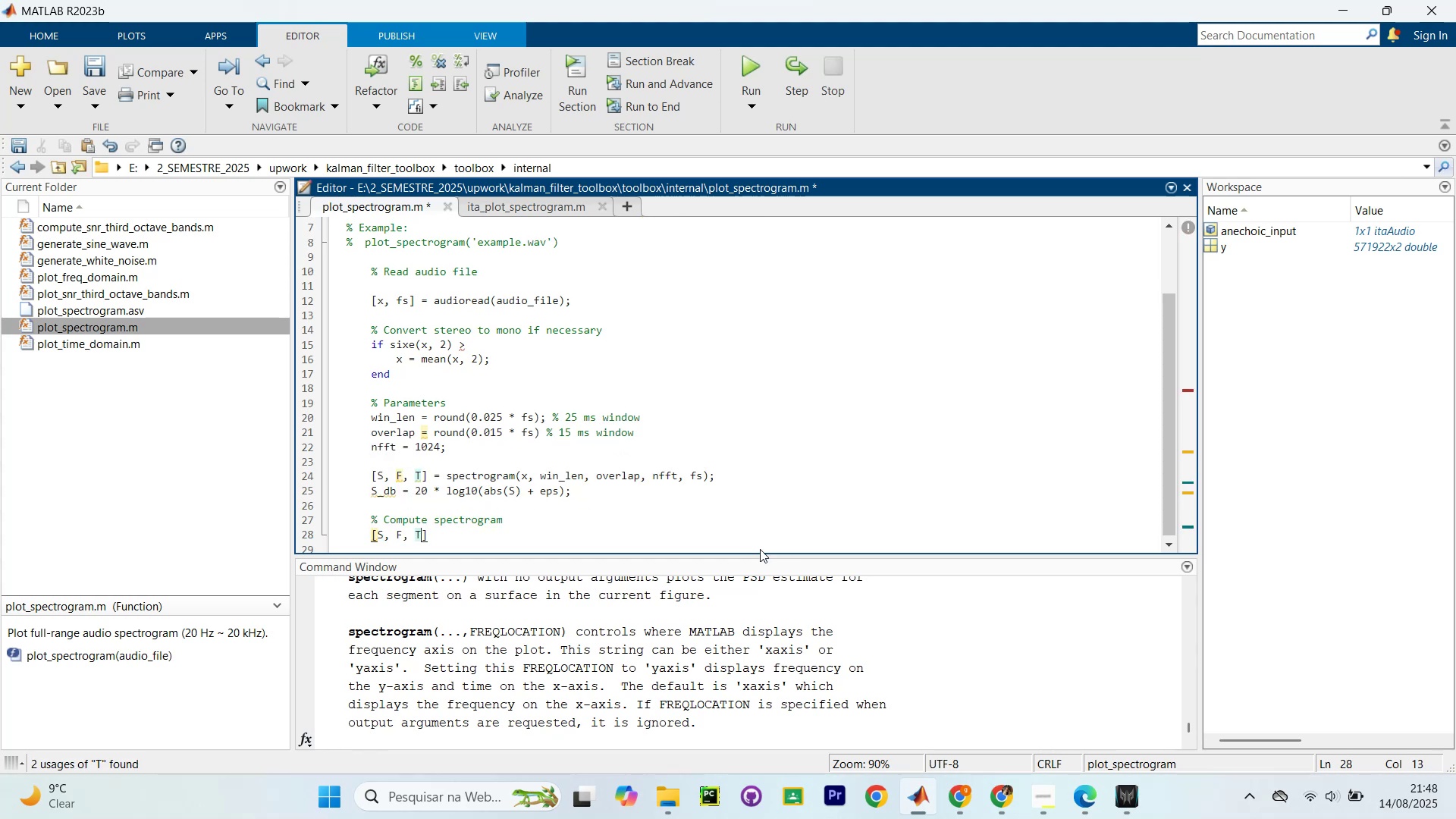 
key(ArrowRight)
 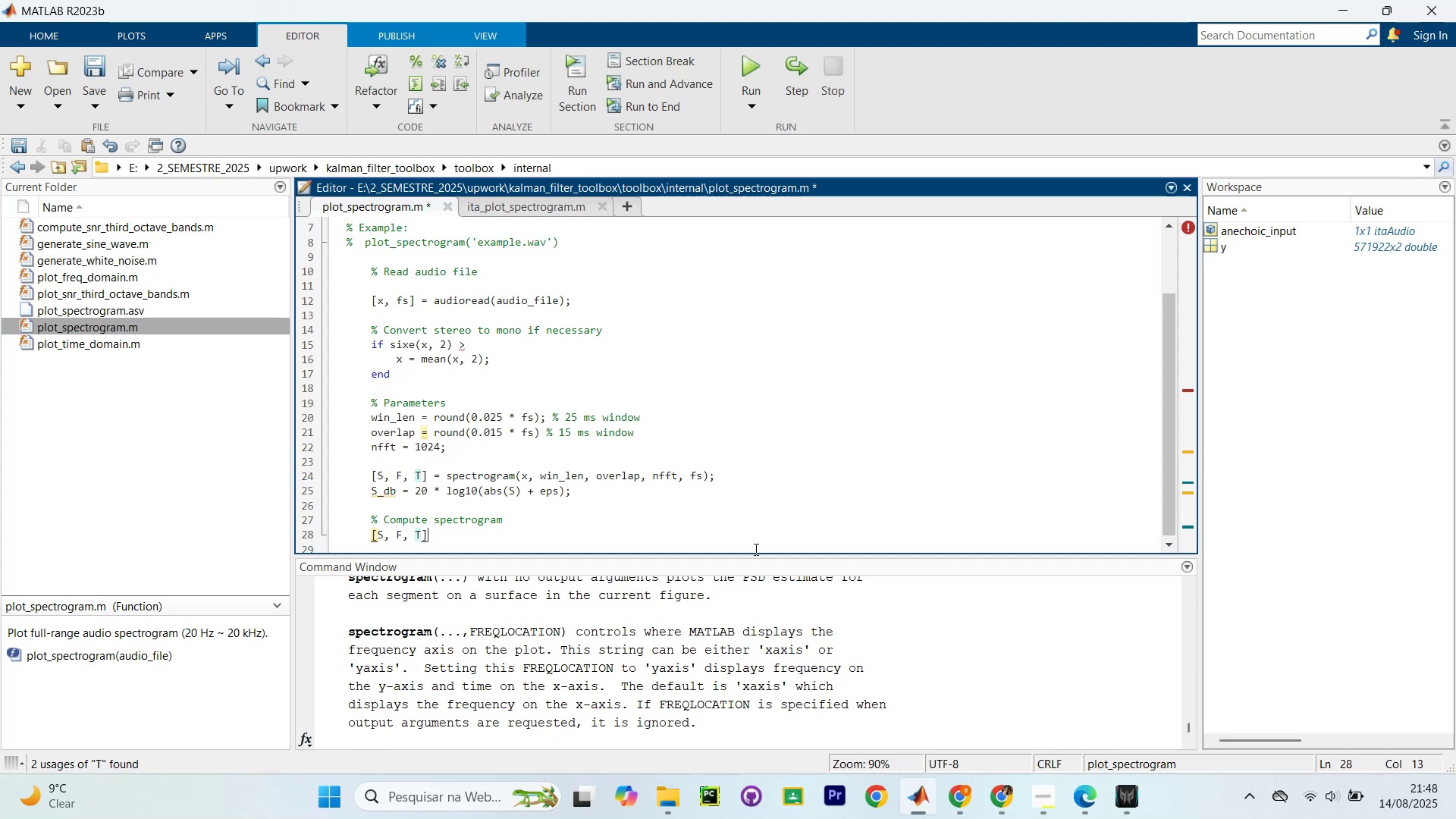 
type( = specr)
 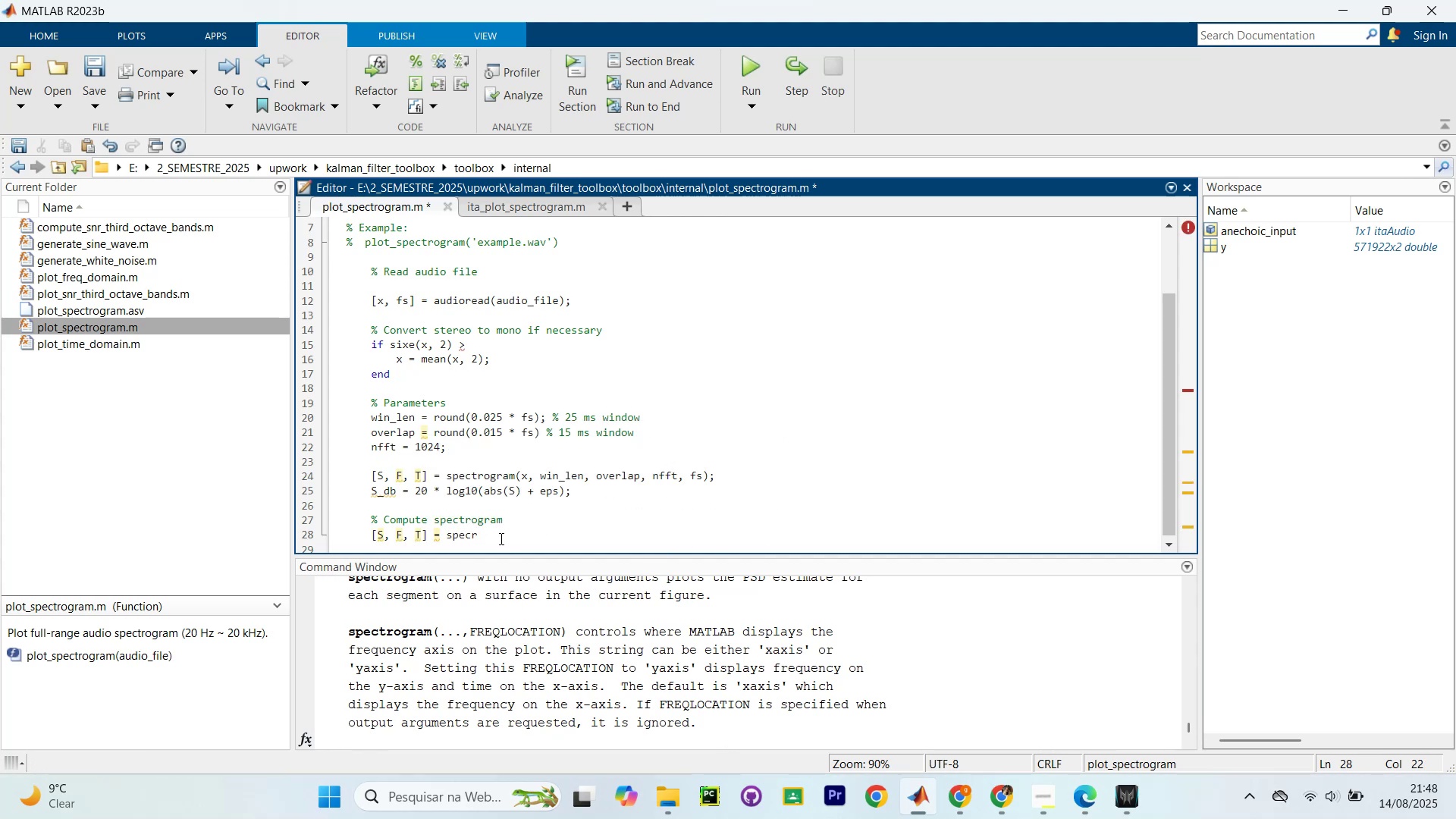 
left_click_drag(start_coordinate=[497, 538], to_coordinate=[306, 522])
 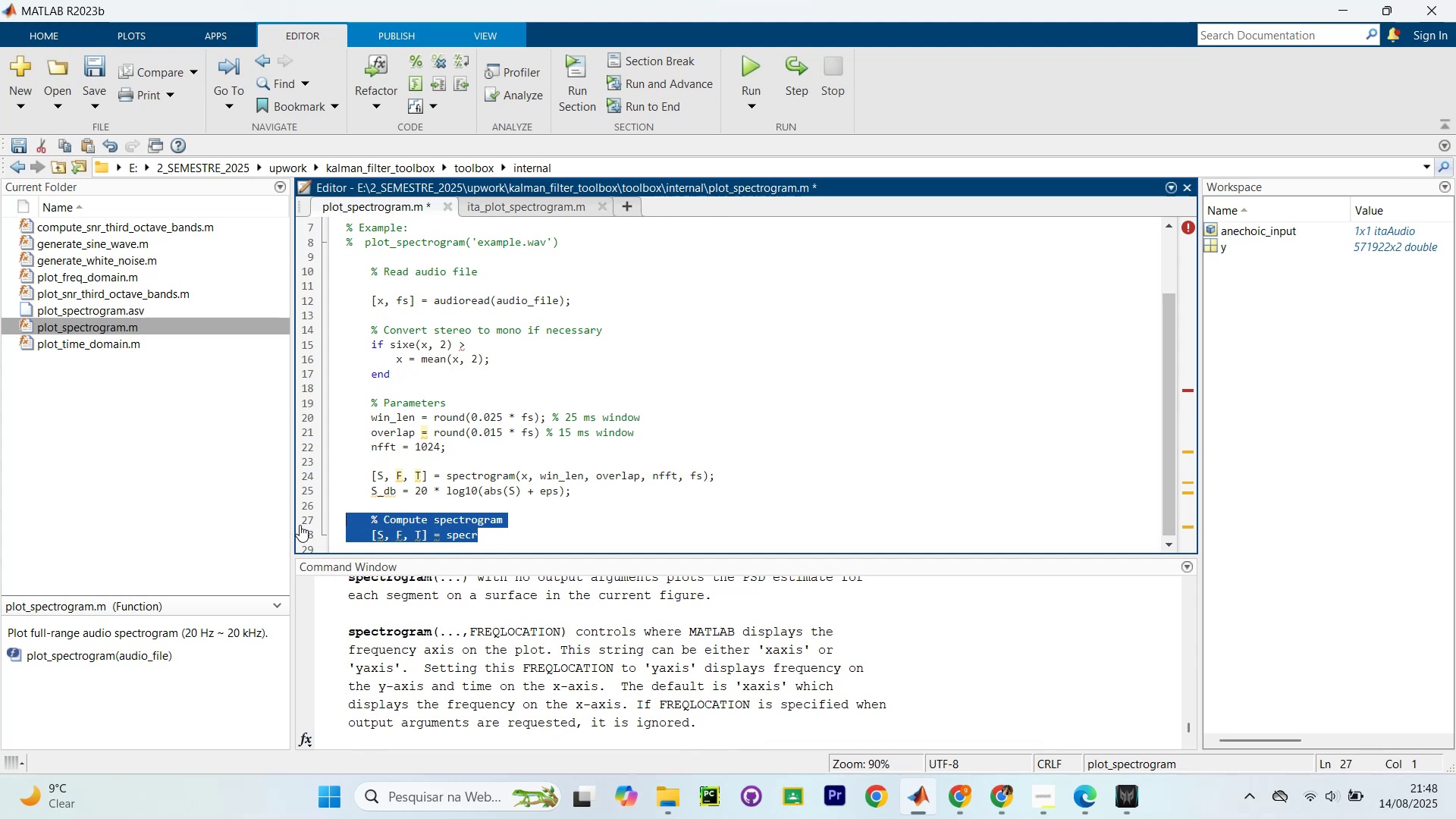 
key(Backspace)
 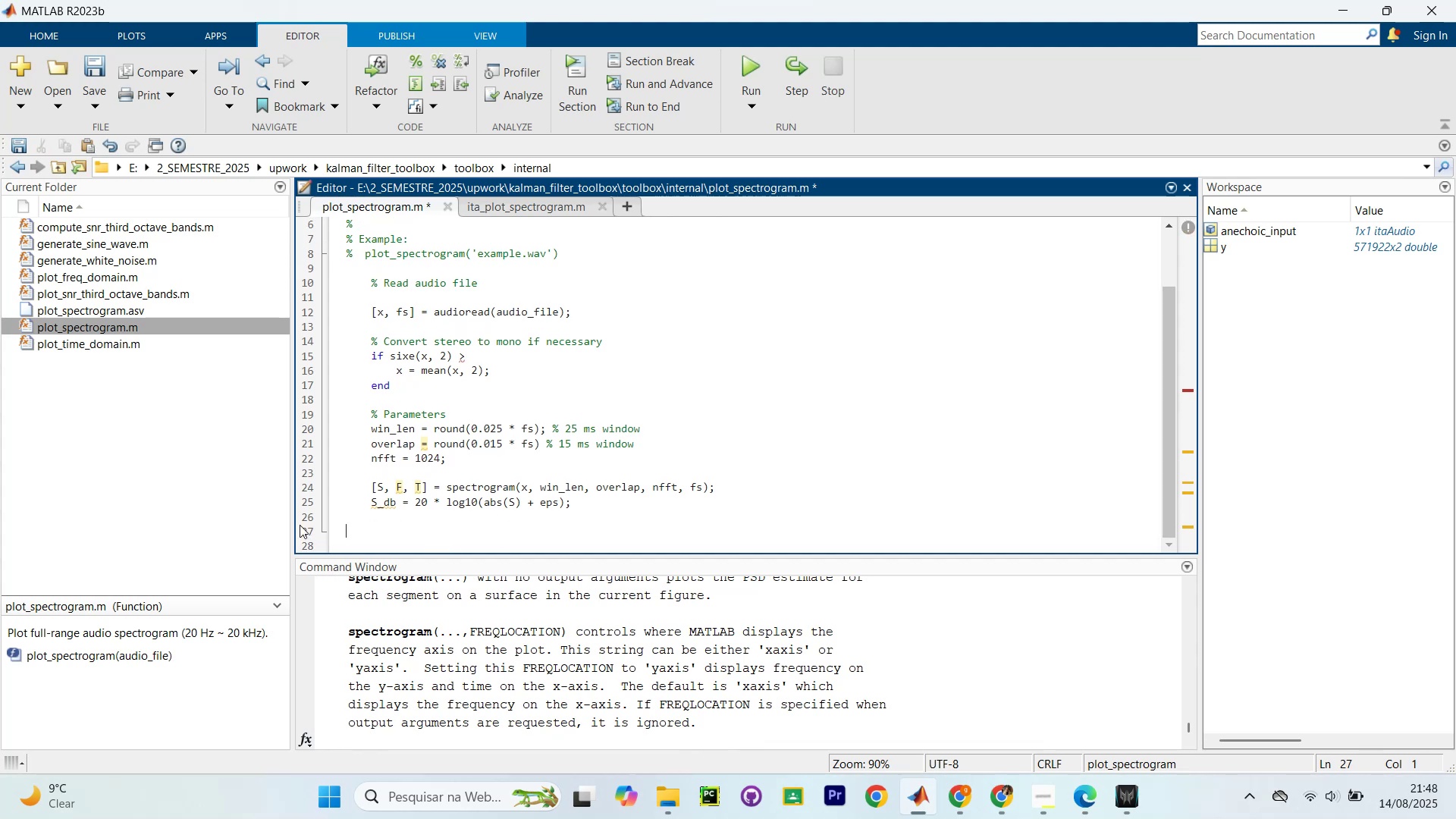 
key(Backspace)
 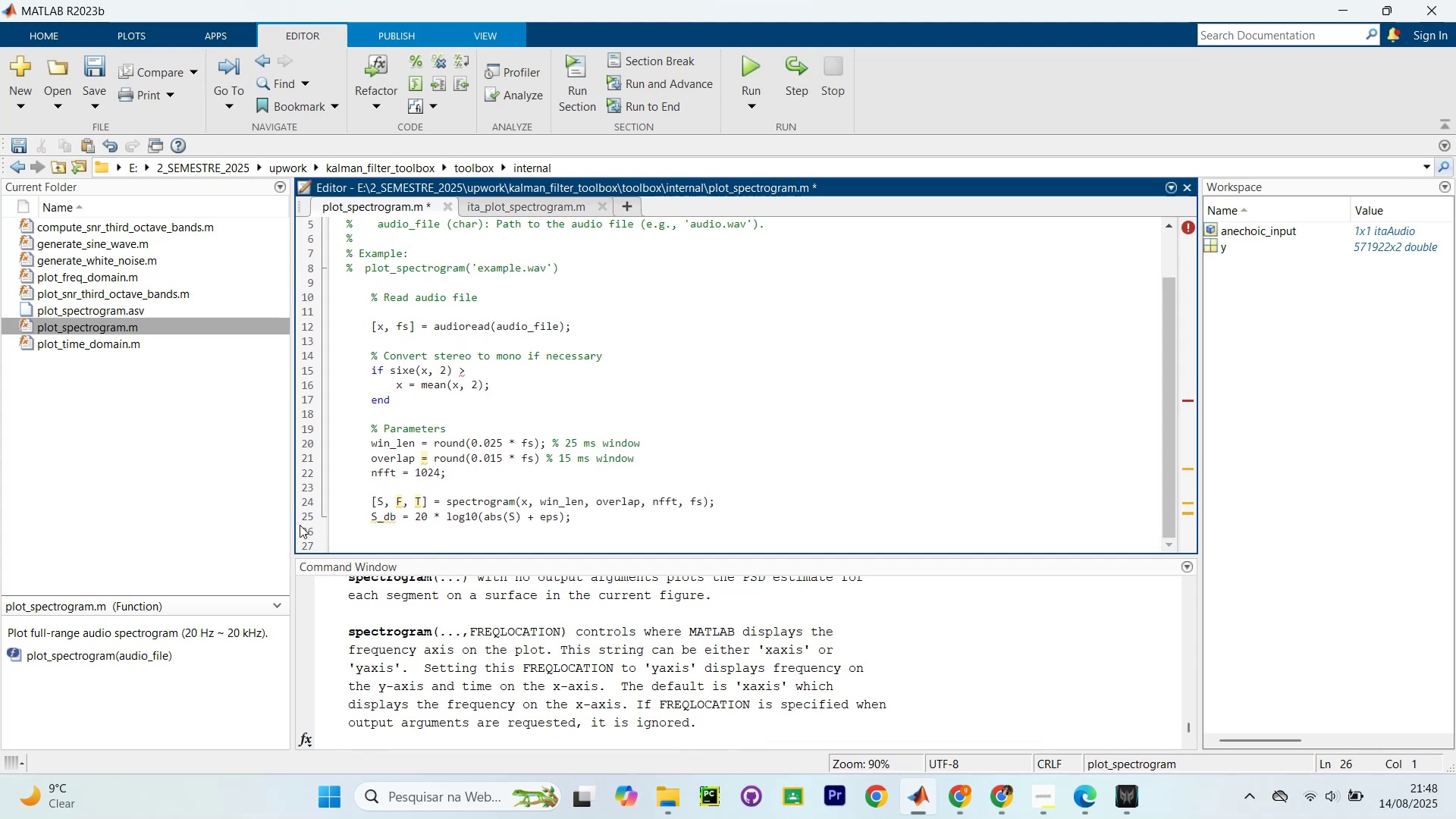 
wait(6.6)
 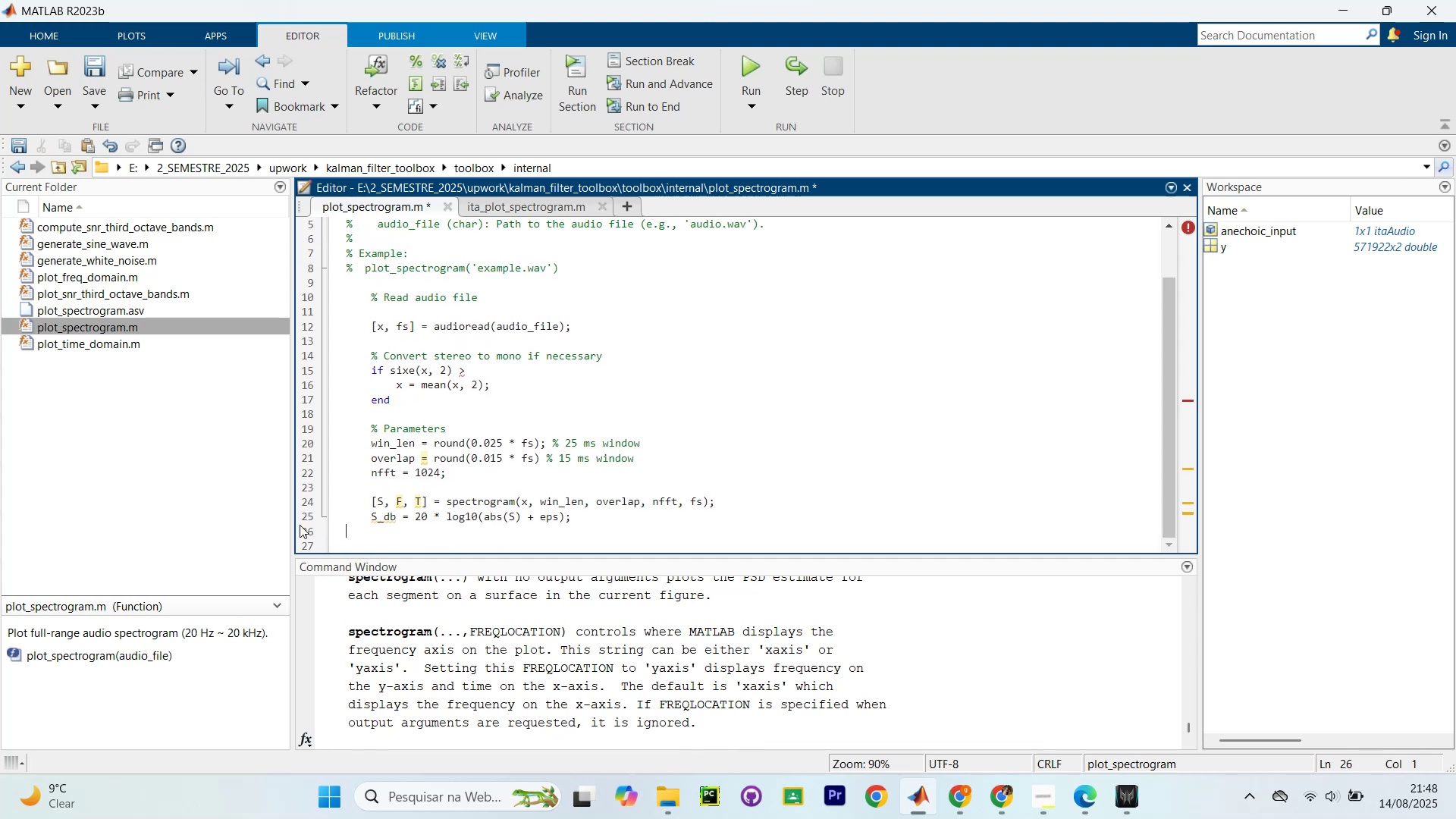 
key(Tab)
 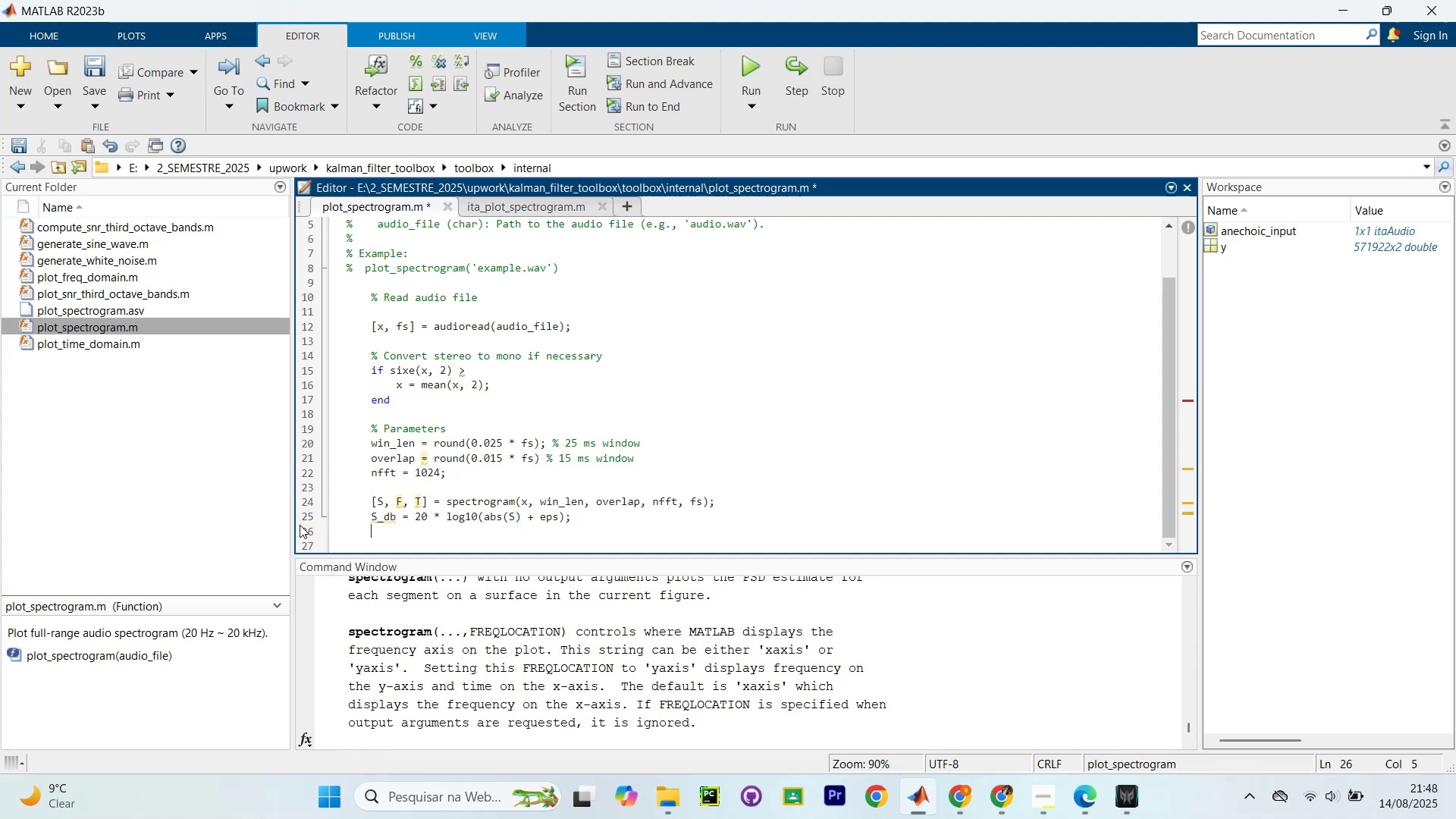 
key(Enter)
 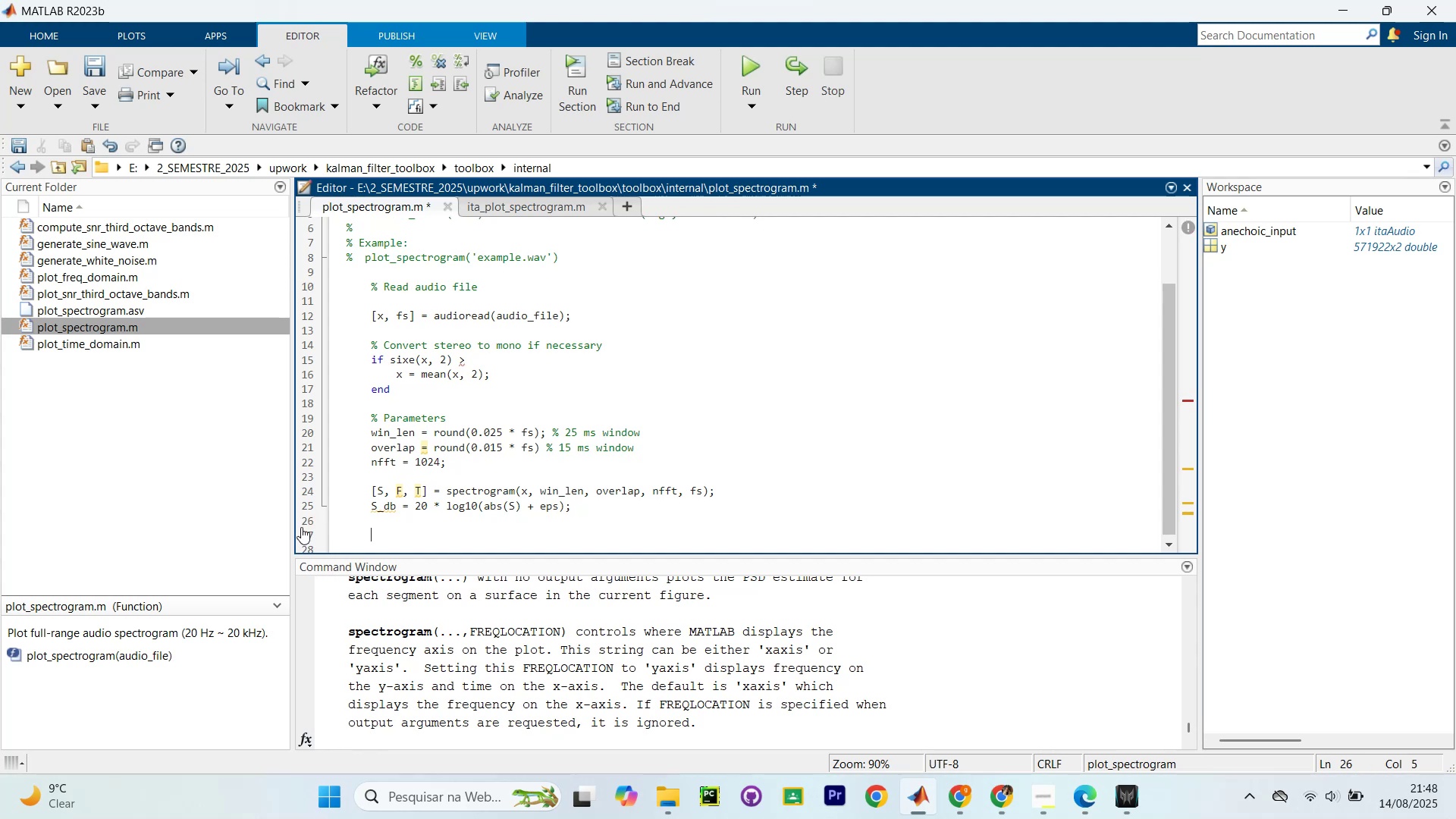 
type(% Limit to audio range (20Hz - 20kHz))
 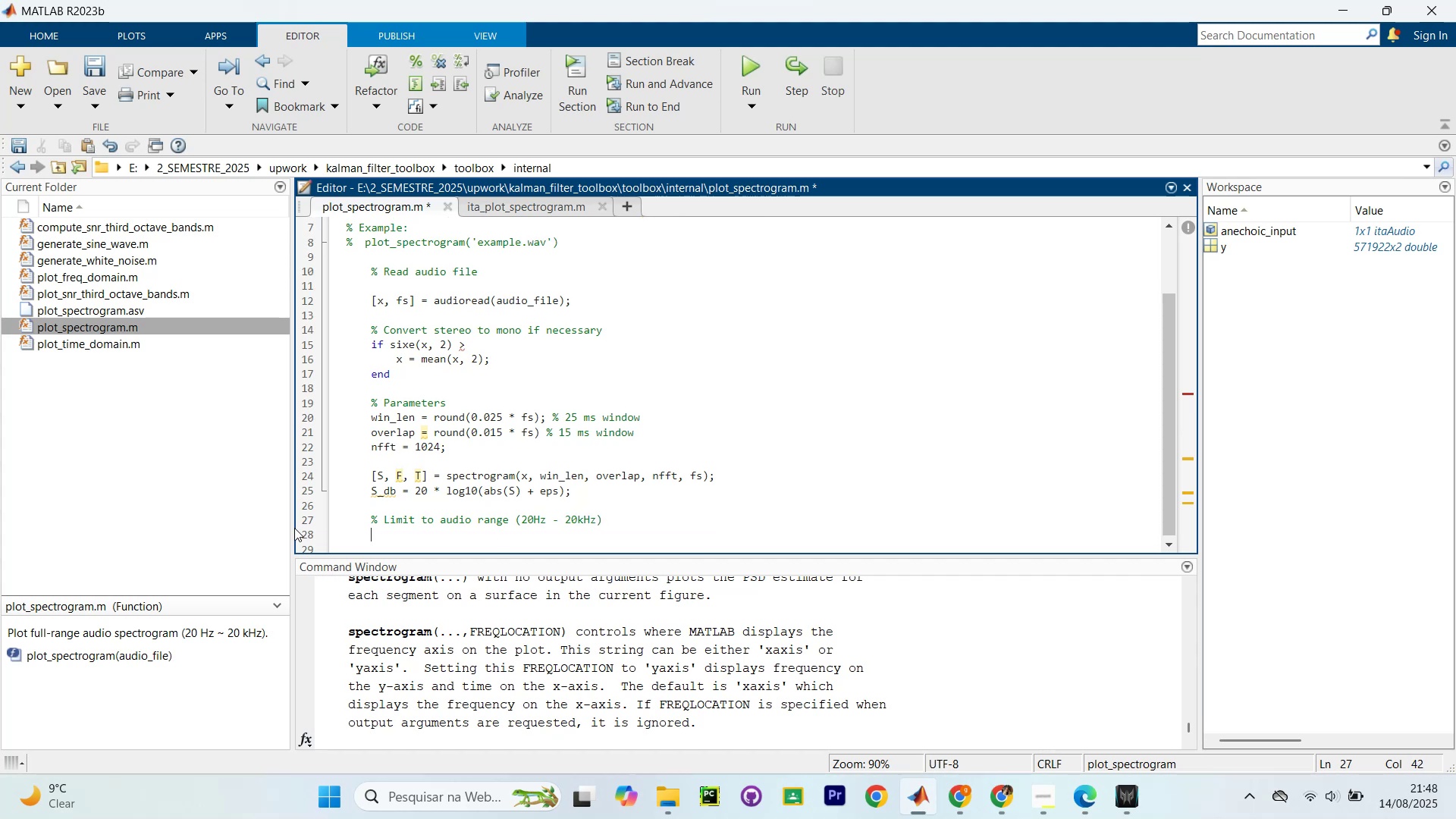 
 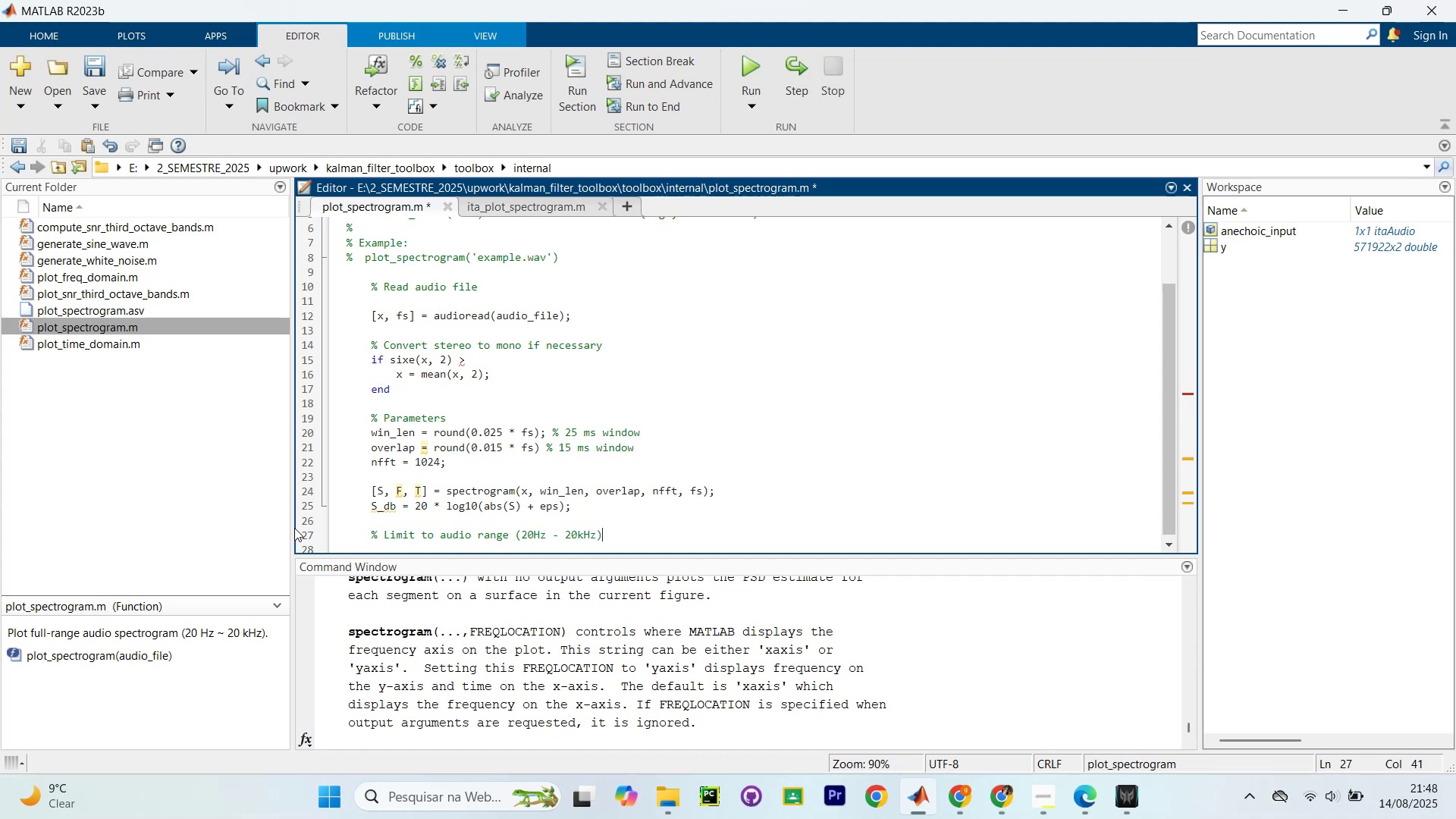 
key(Enter)
 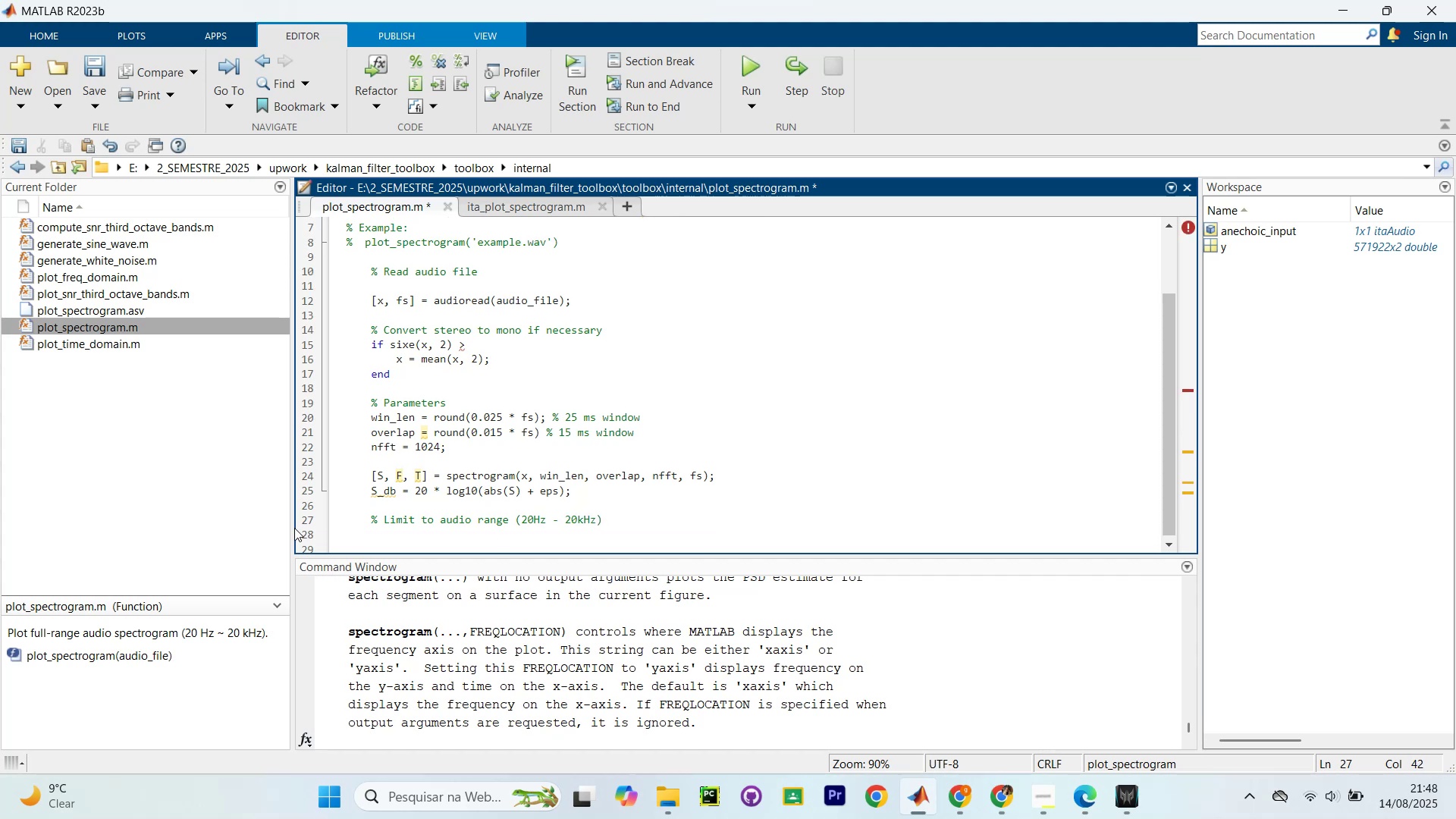 
hold_key(key=Backspace, duration=1.18)
 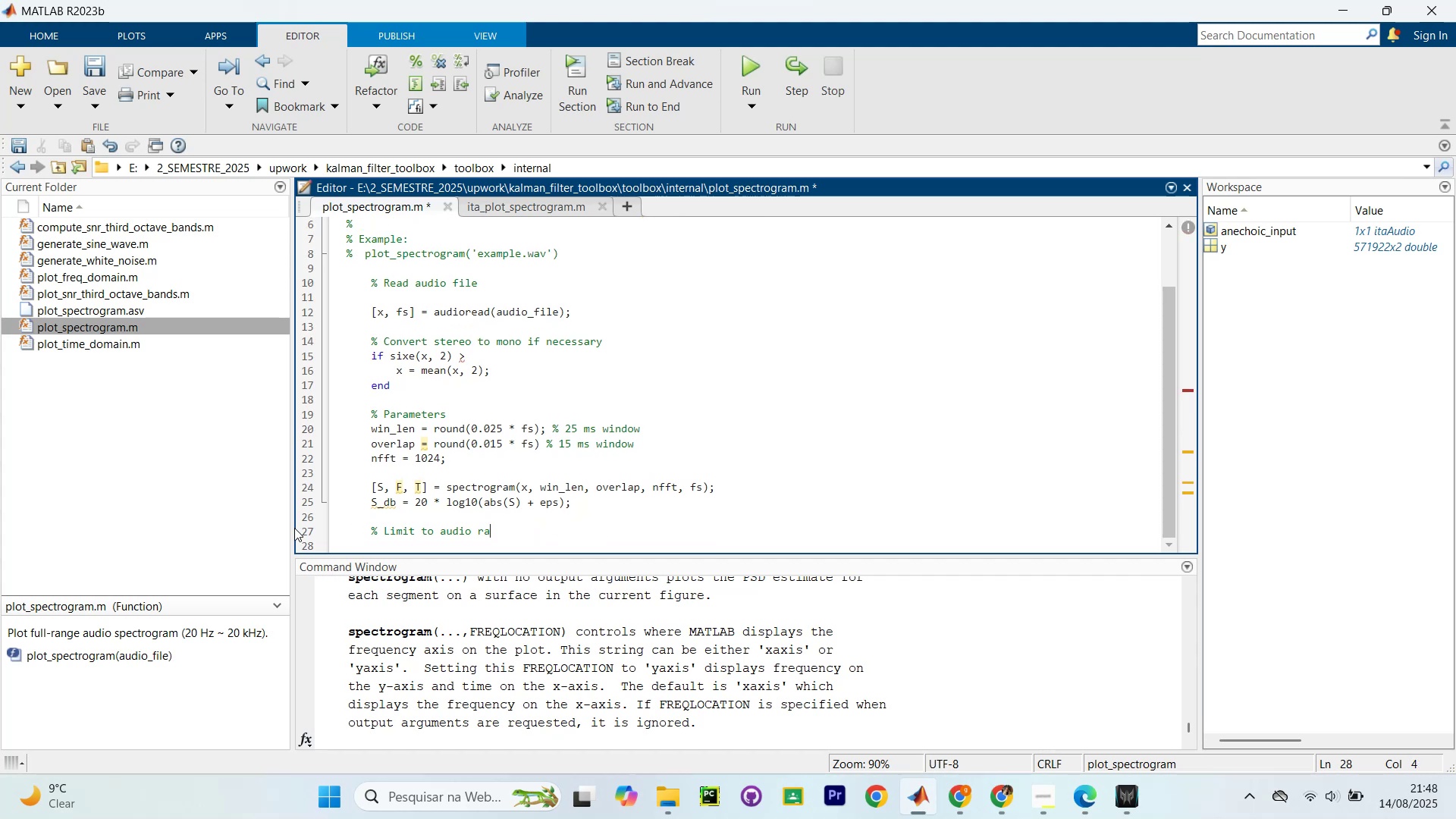 
key(Backspace)
key(Backspace)
key(Backspace)
type(be)
key(Backspace)
type(le range ())
 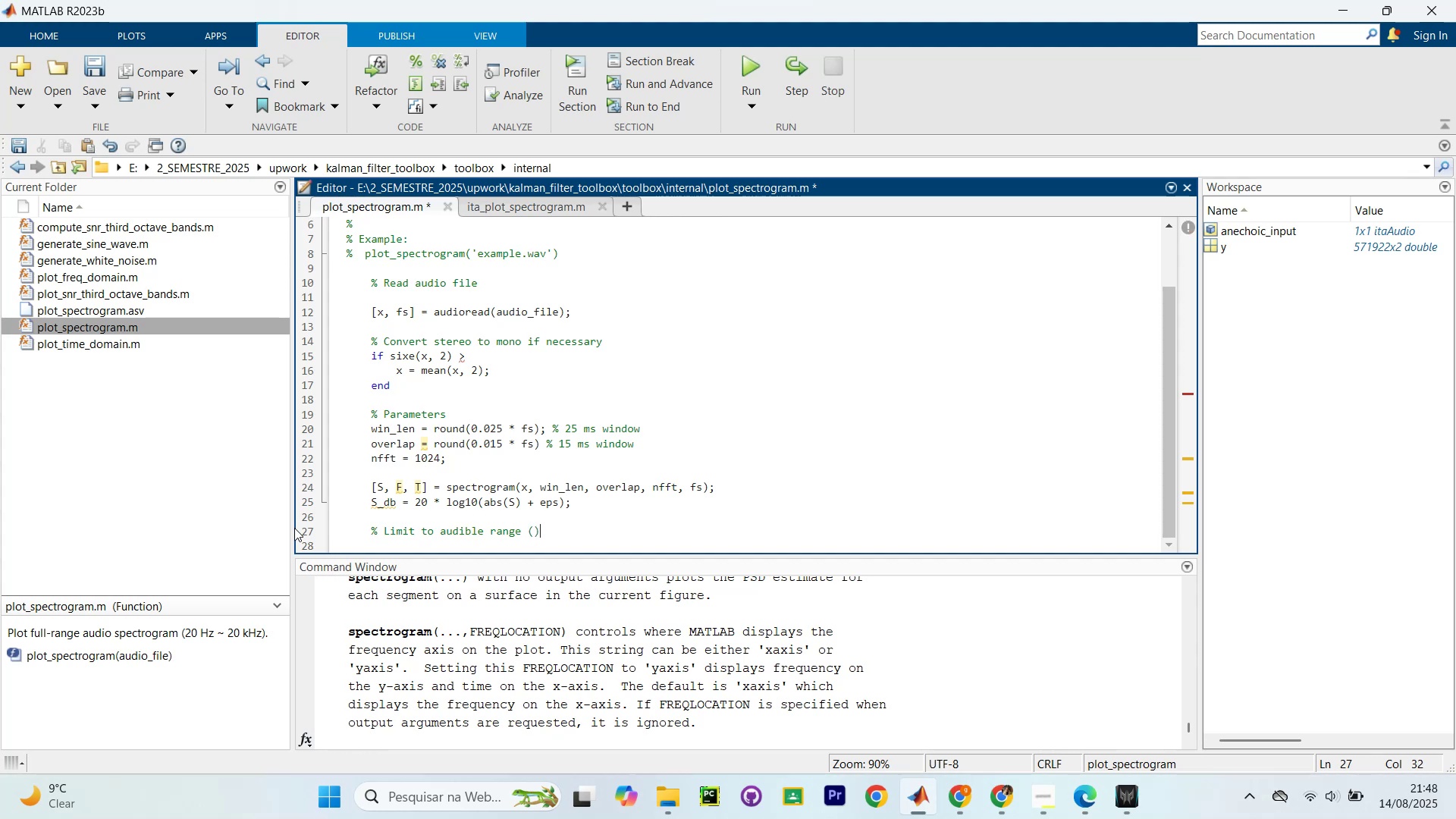 
key(ArrowLeft)
 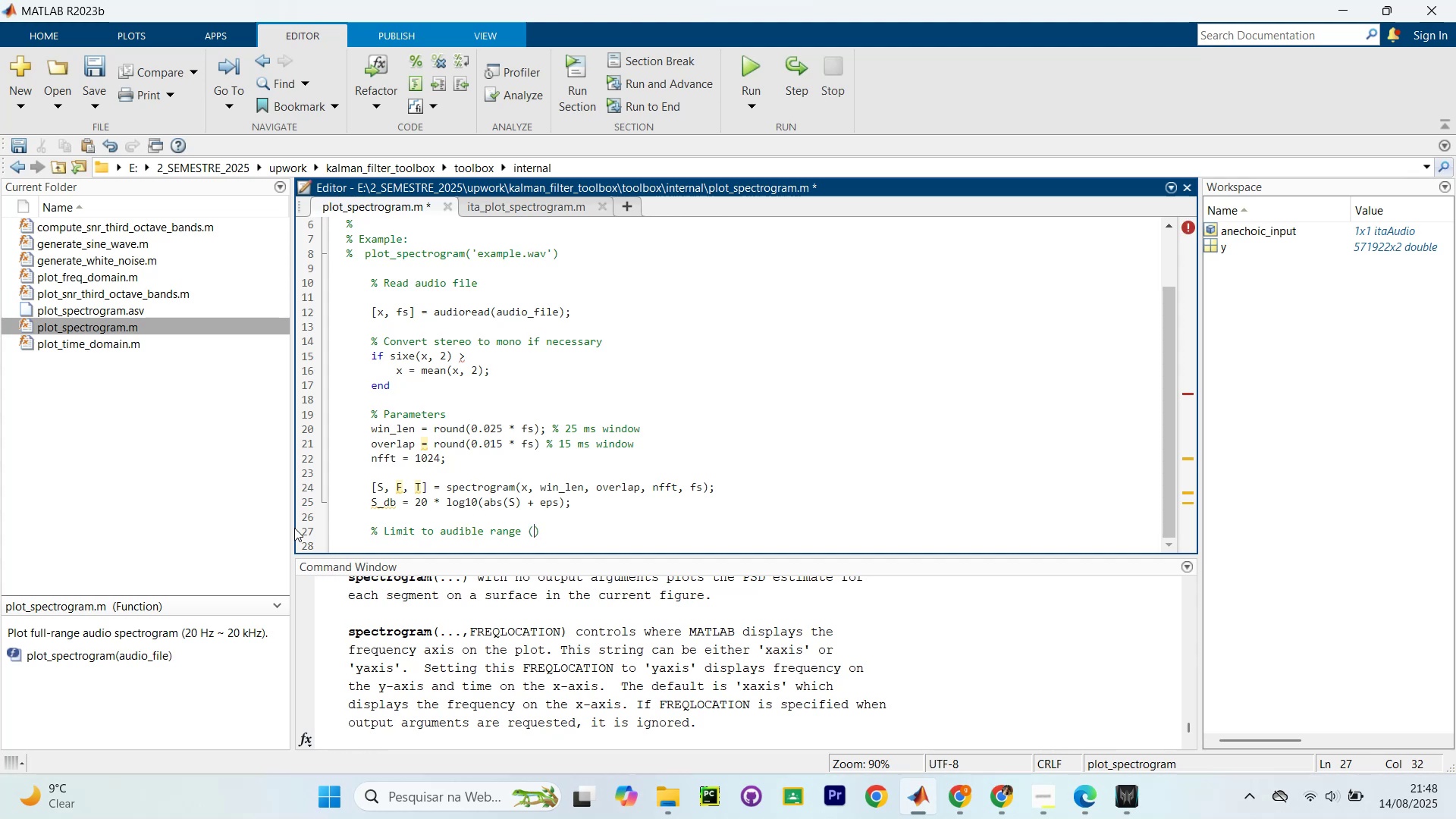 
type(20 Hz " )
key(Backspace)
type('  20 kHz)
 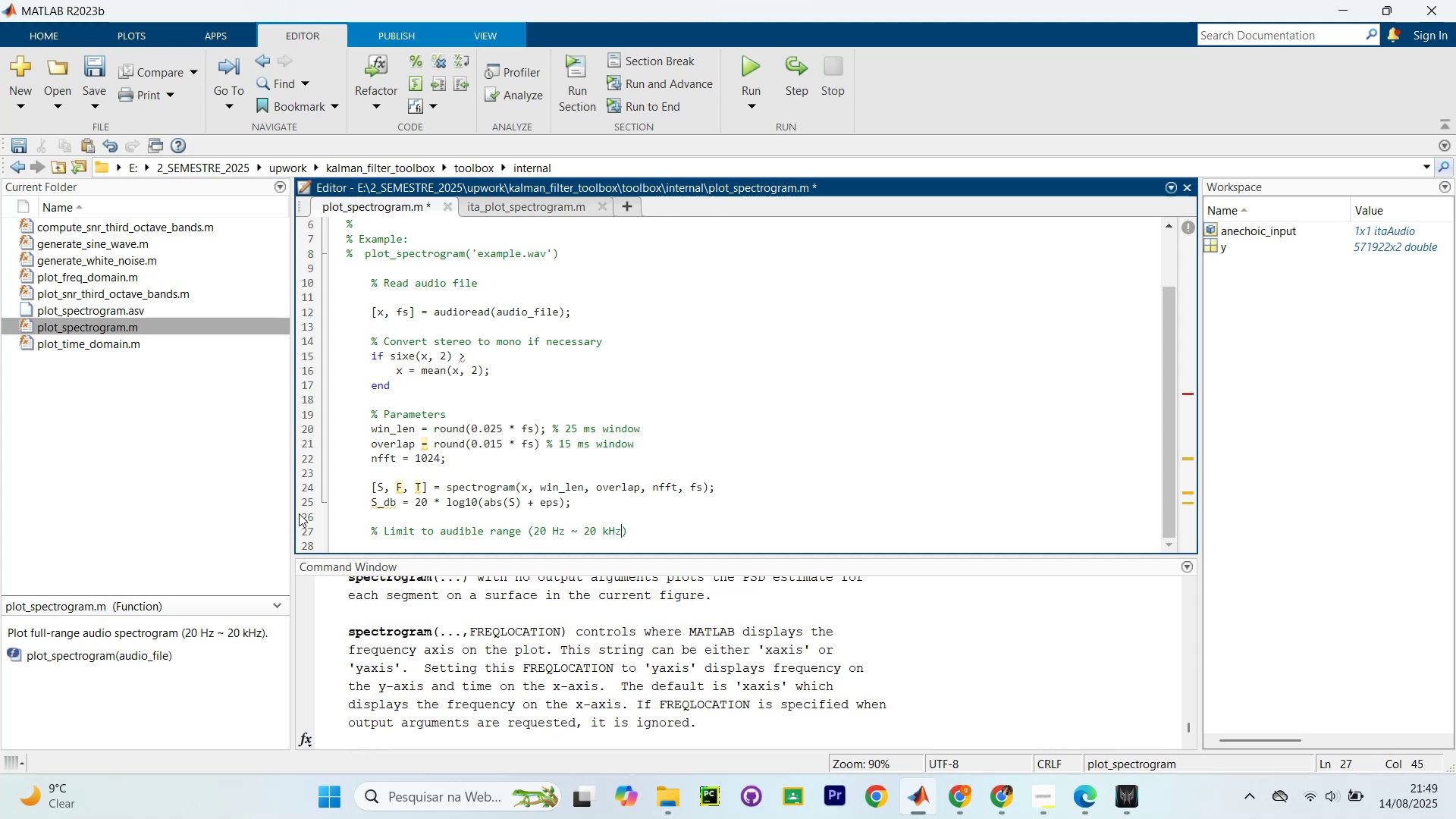 
key(ArrowRight)
 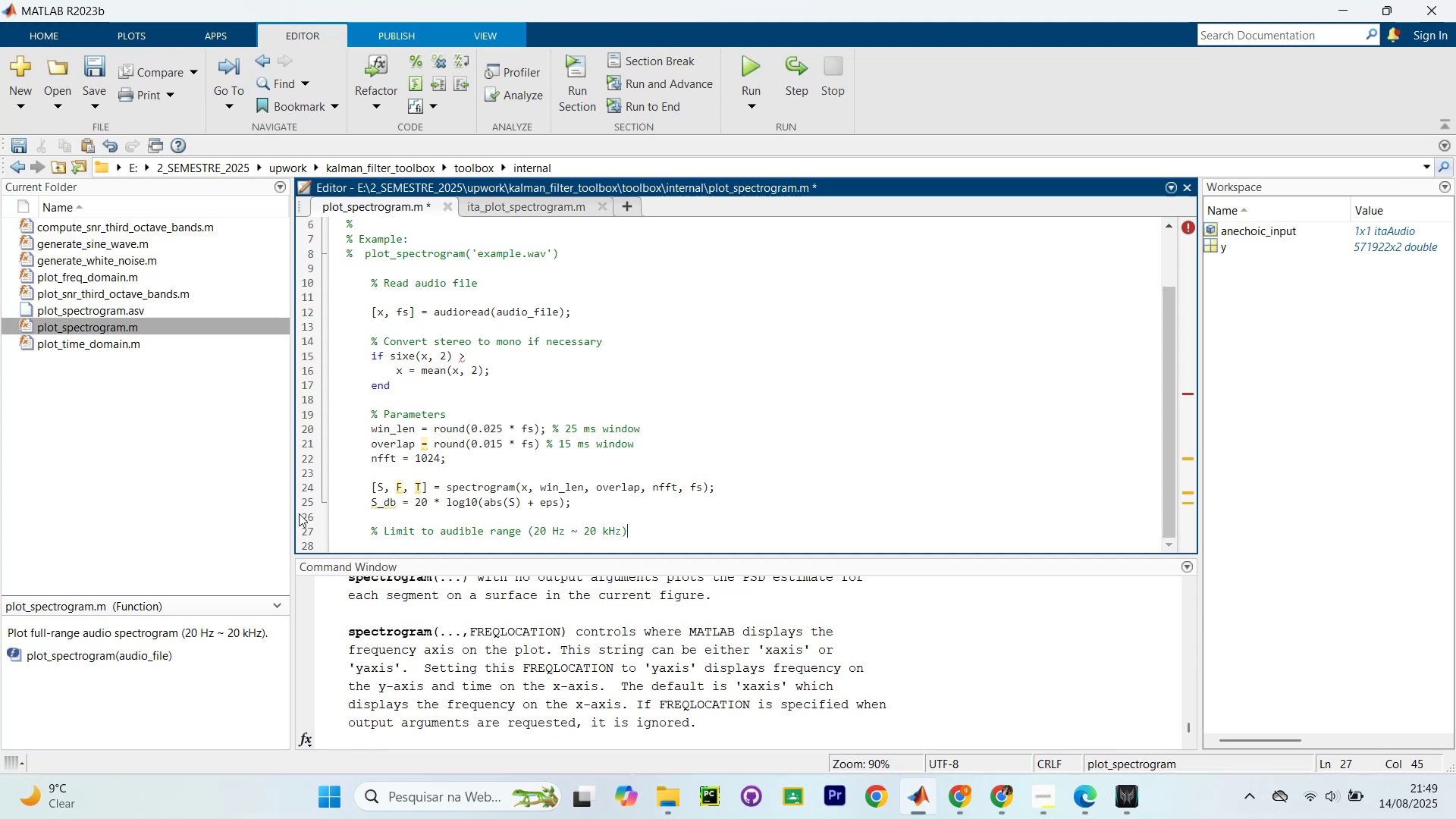 
key(Enter)
 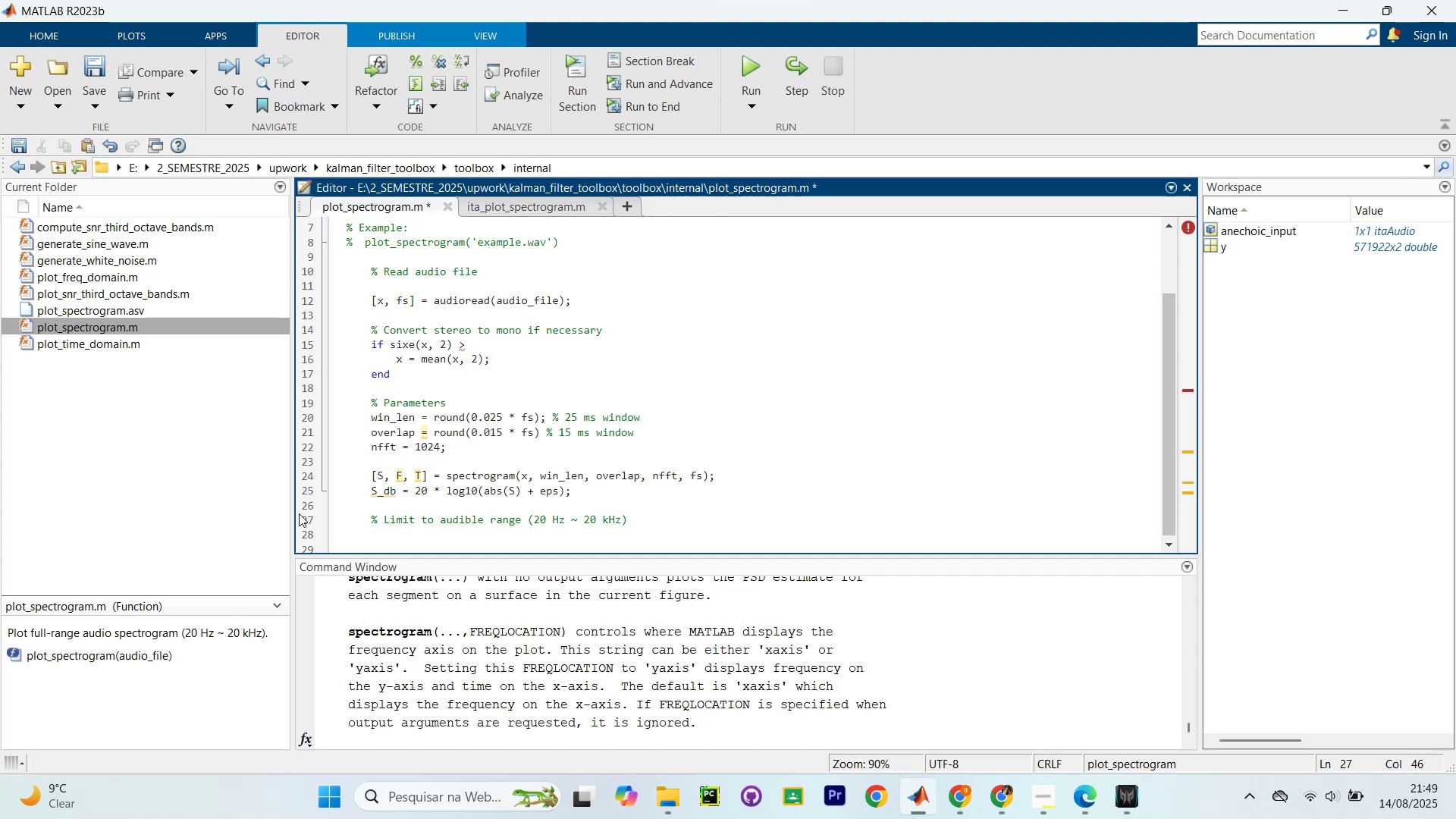 
wait(6.29)
 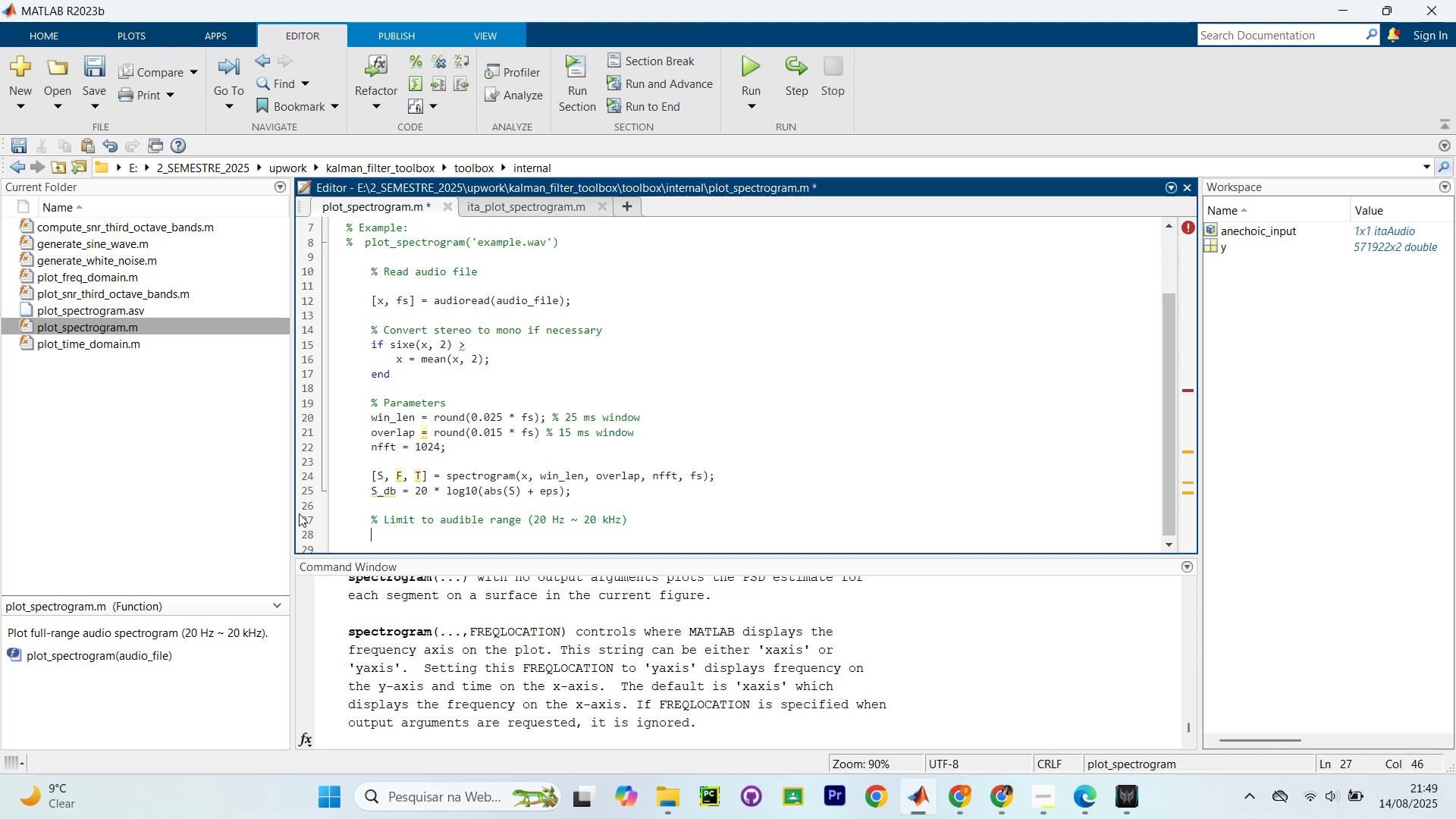 
type(freq_mask = F>)
key(Backspace)
type( >= 2-)
key(Backspace)
type(0 &  F < )
key(Backspace)
type(= 20000/)
 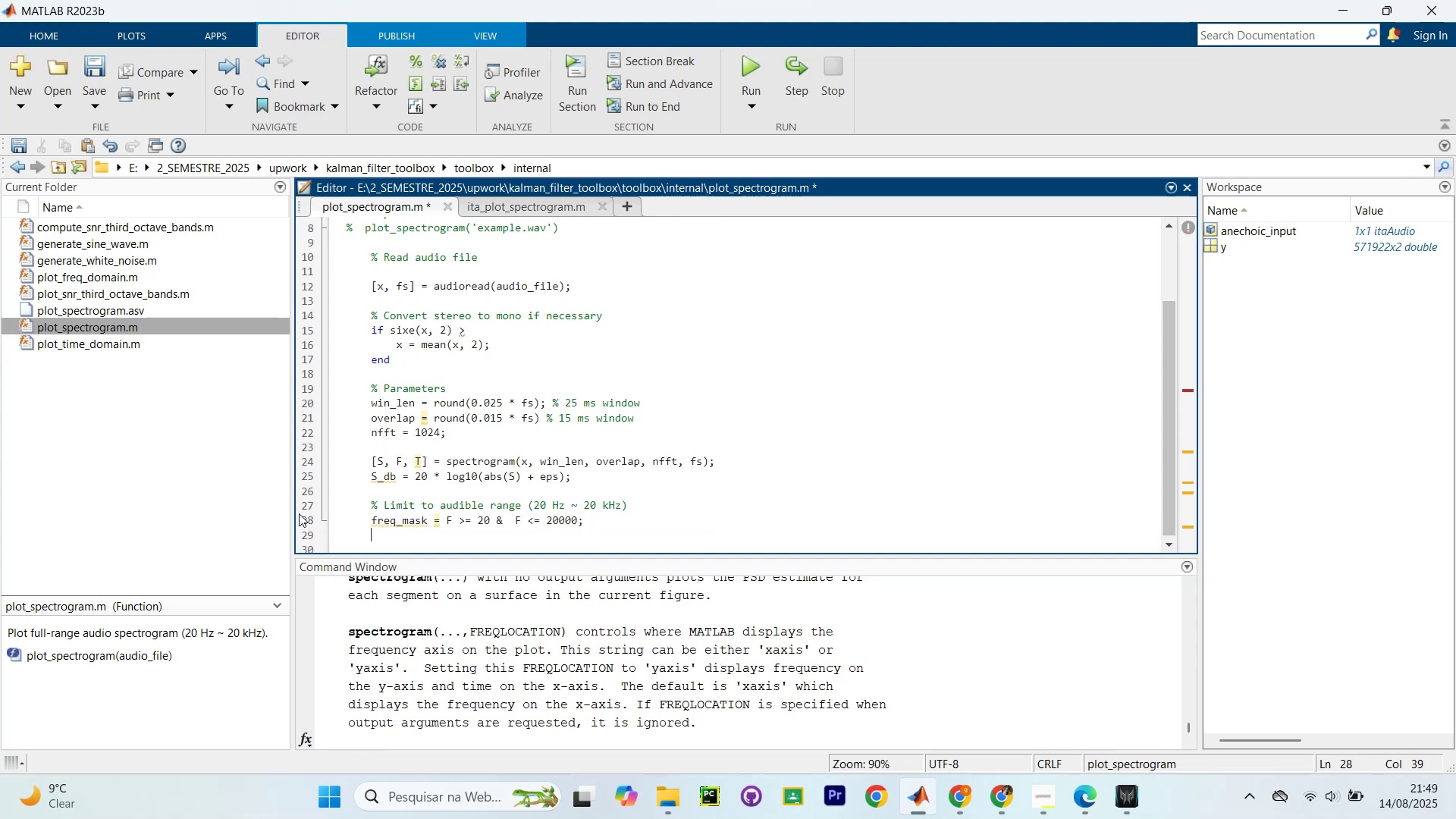 
 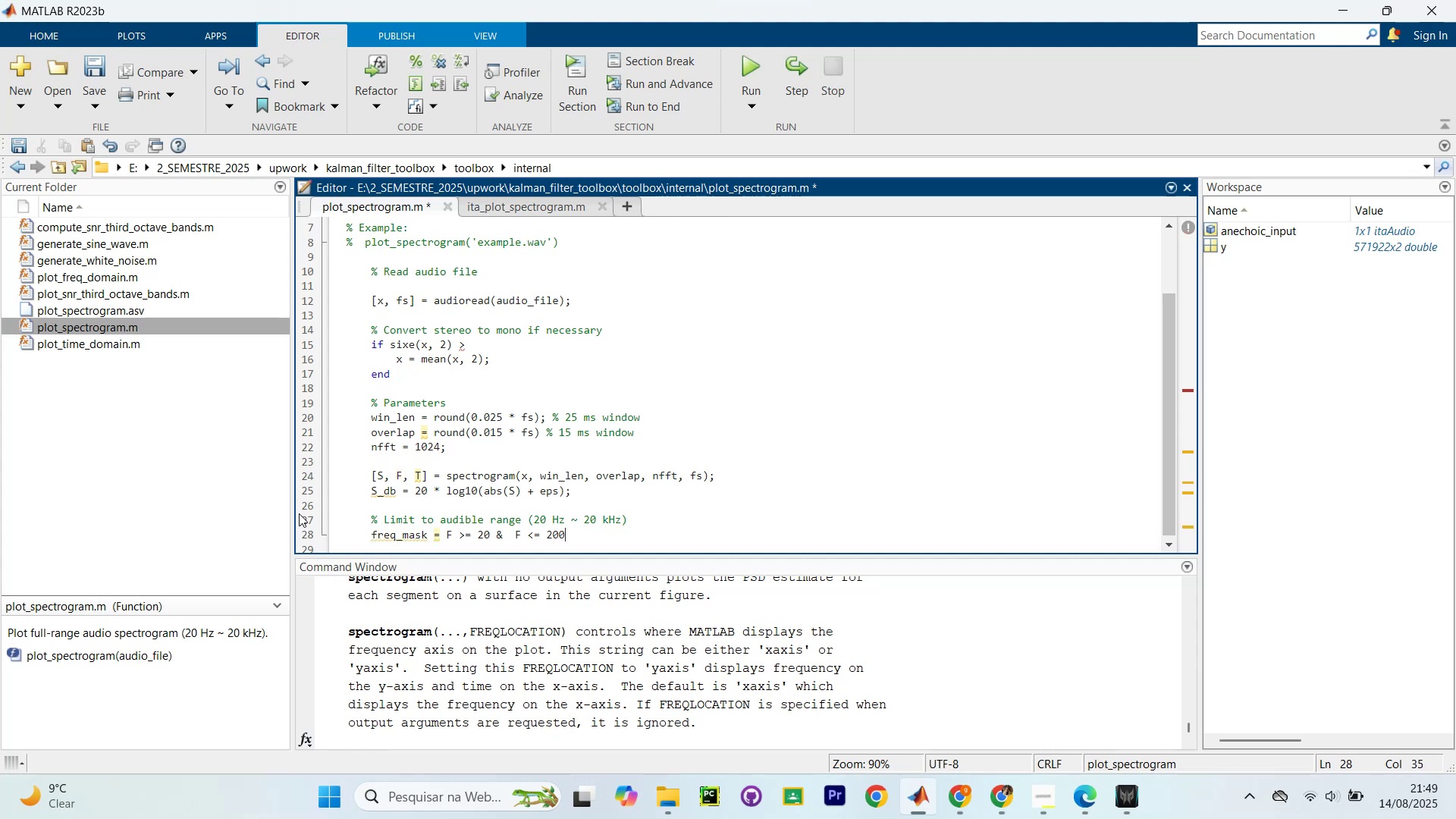 
key(Enter)
 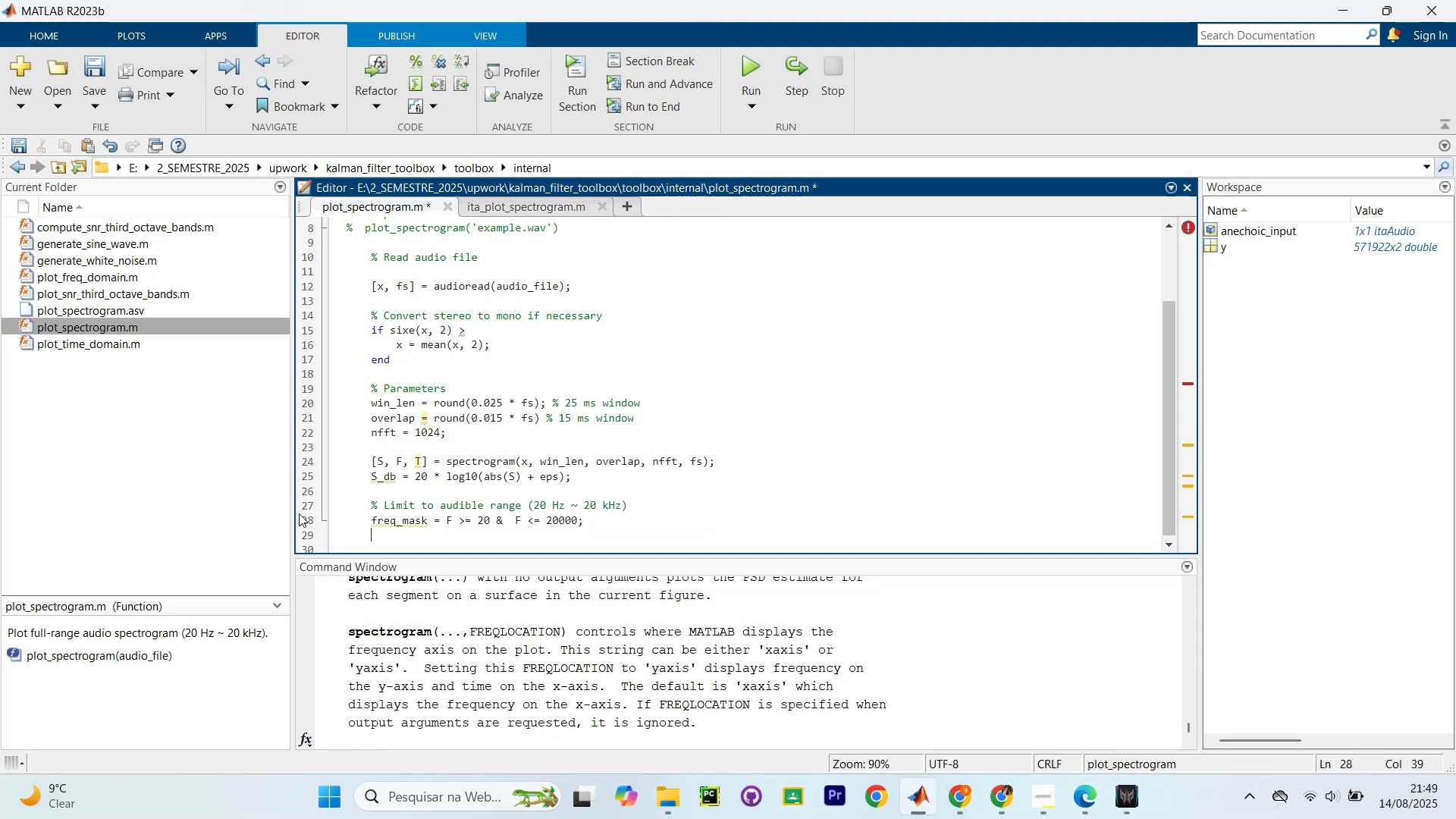 
type(S_db = S_db(freq_a)
key(Backspace)
type(mask)
 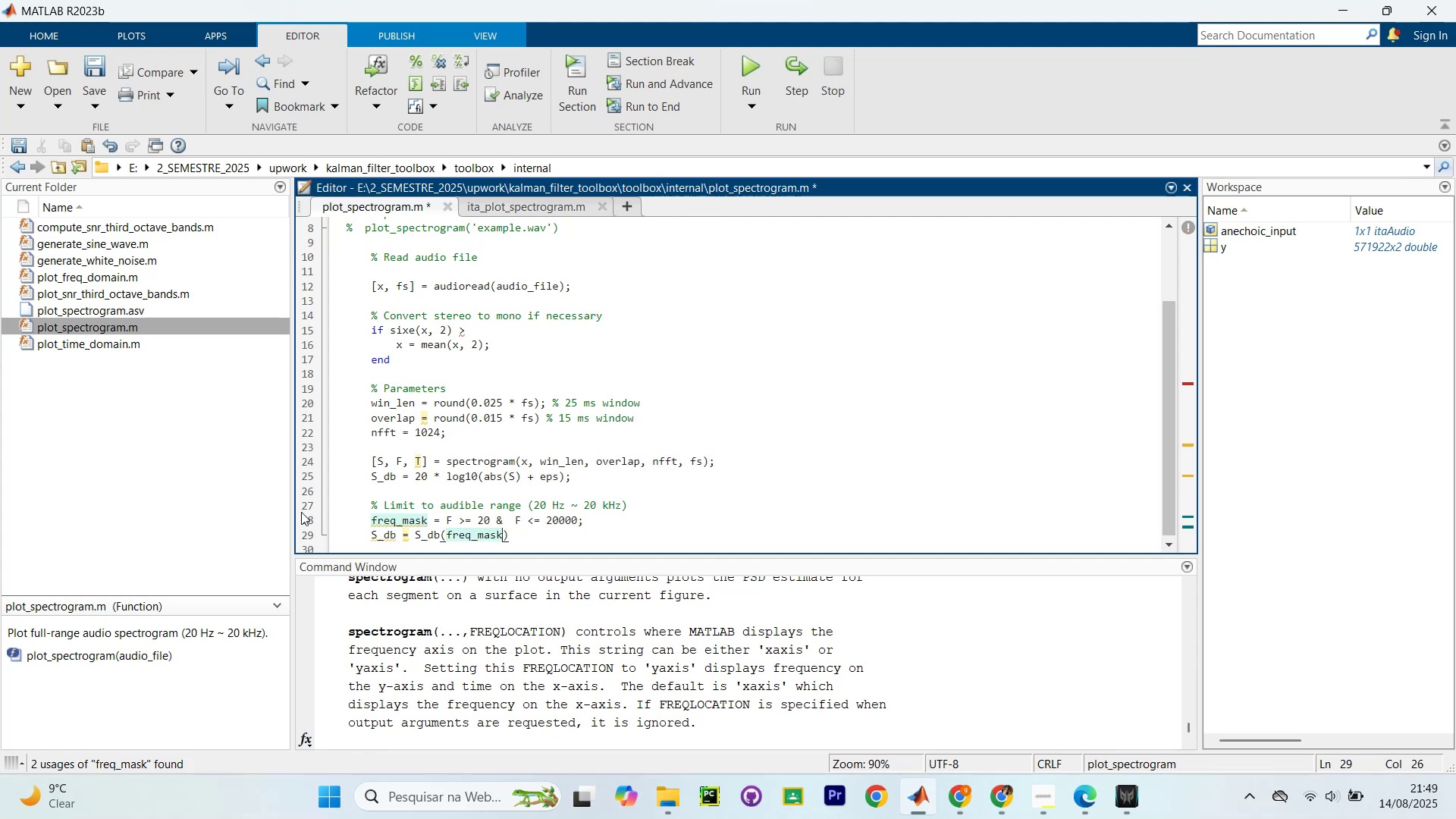 
key(Comma)
 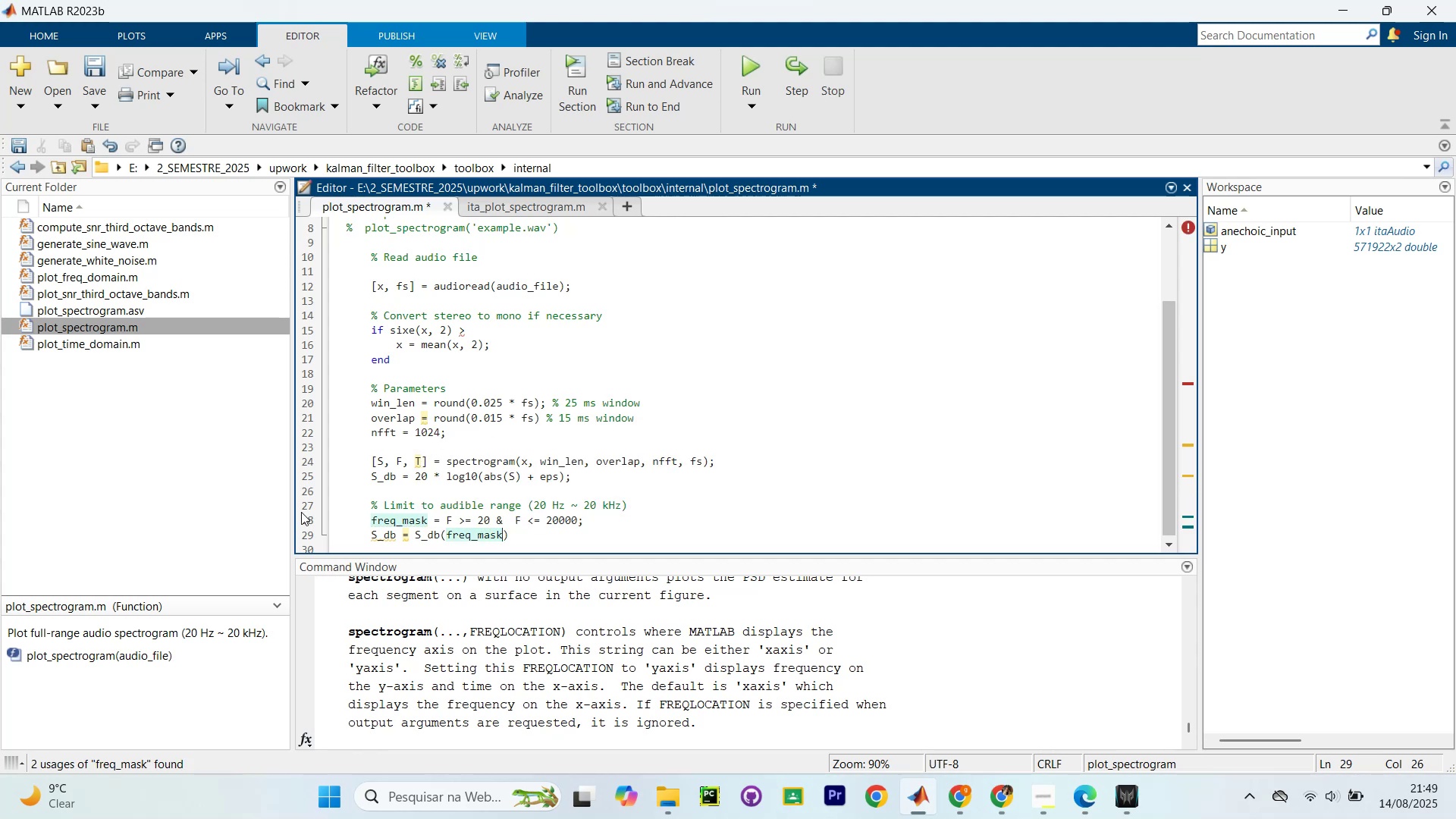 
key(Space)
 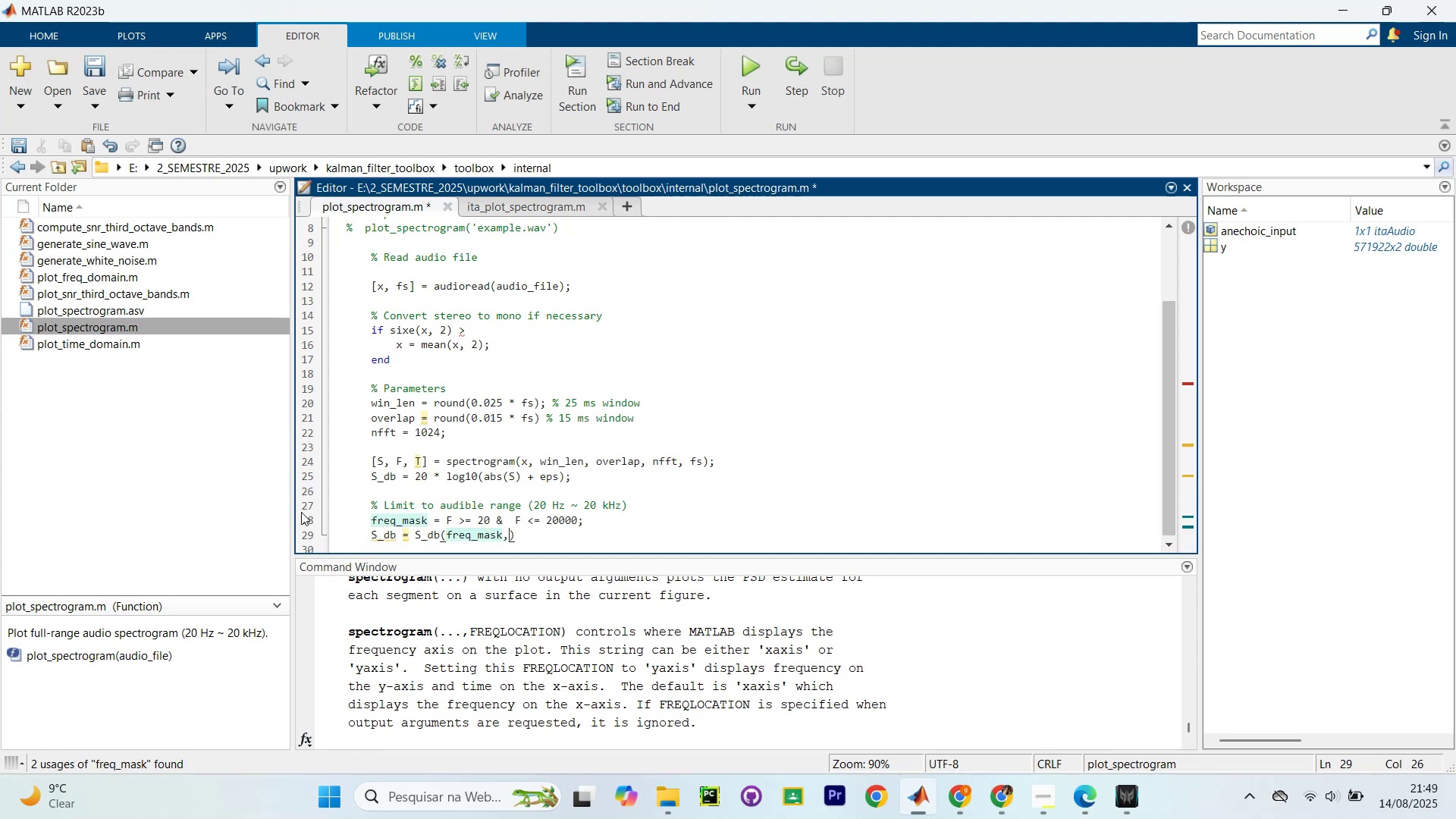 
key(Shift+ShiftLeft)
 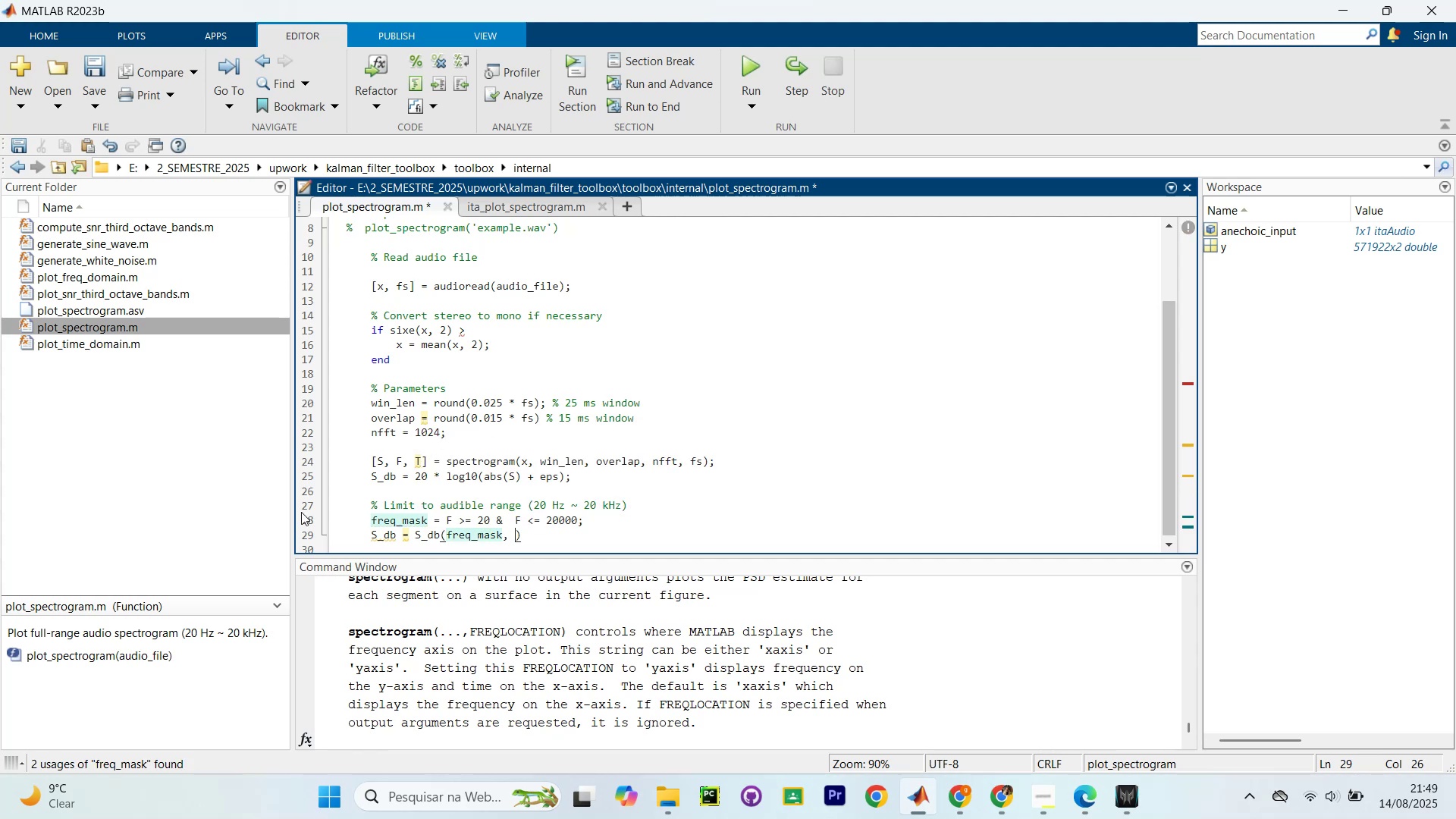 
key(Shift+Semicolon)
 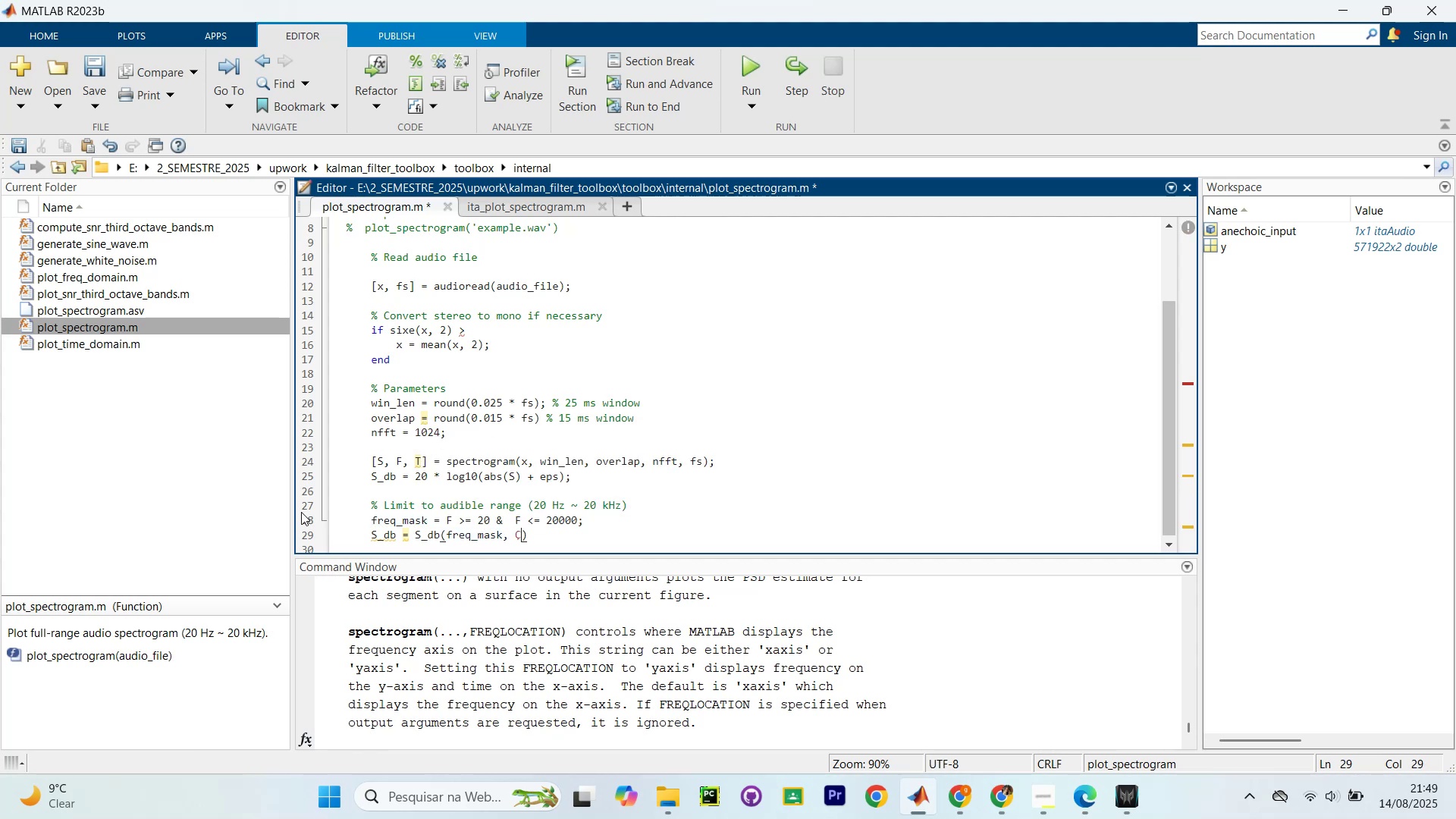 
key(Backspace)
 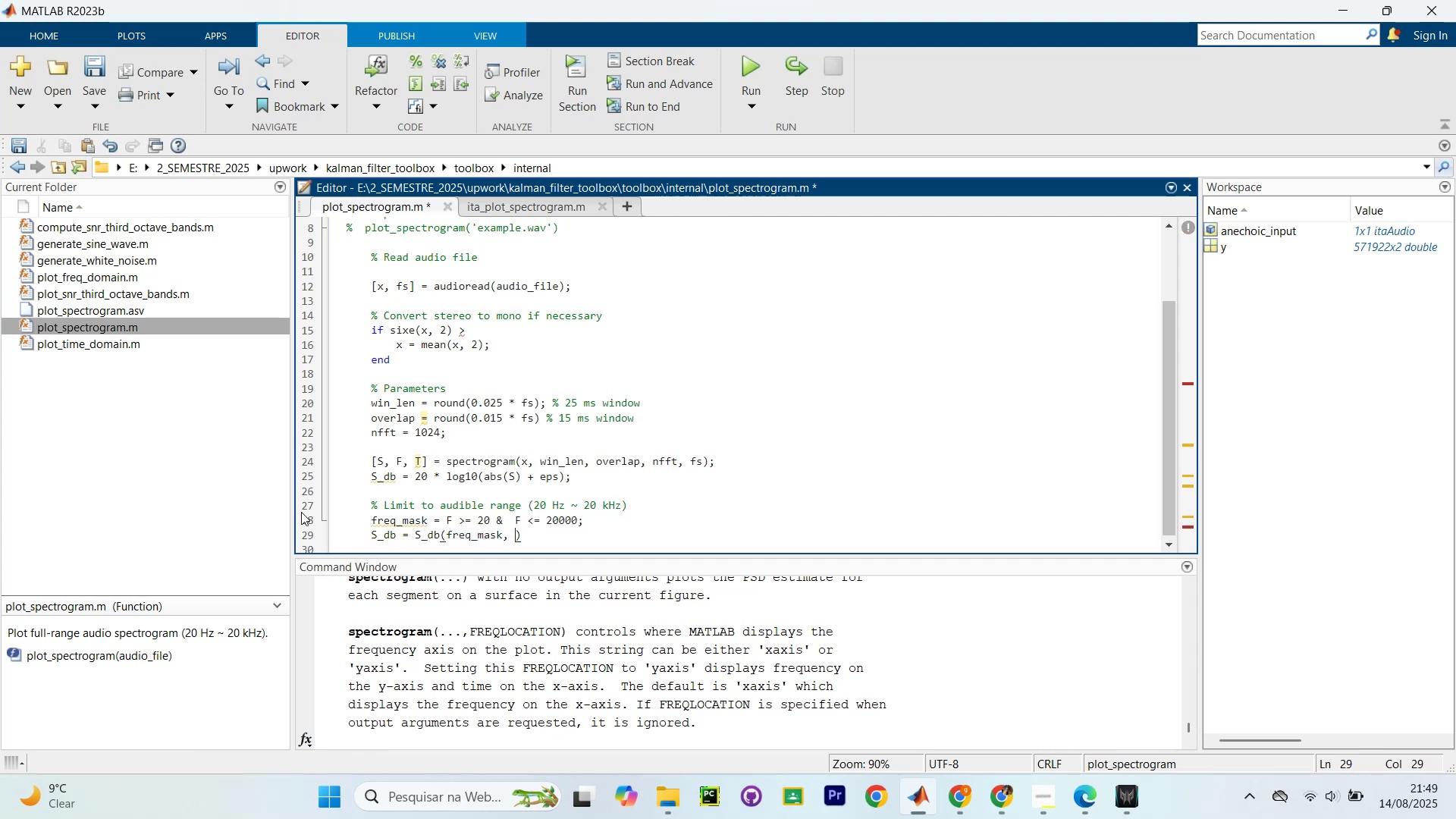 
key(Shift+Slash)
 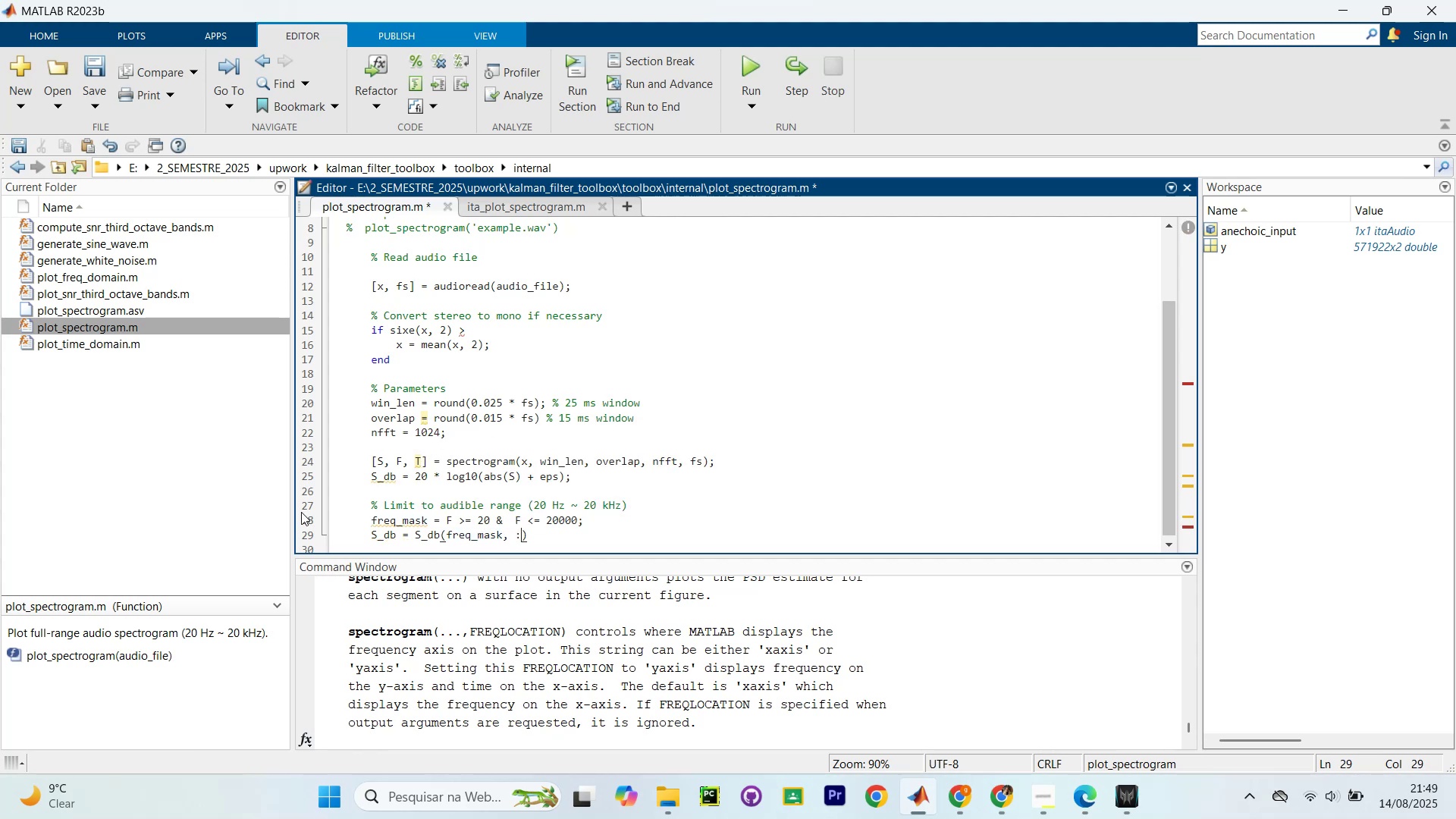 
key(ArrowRight)
 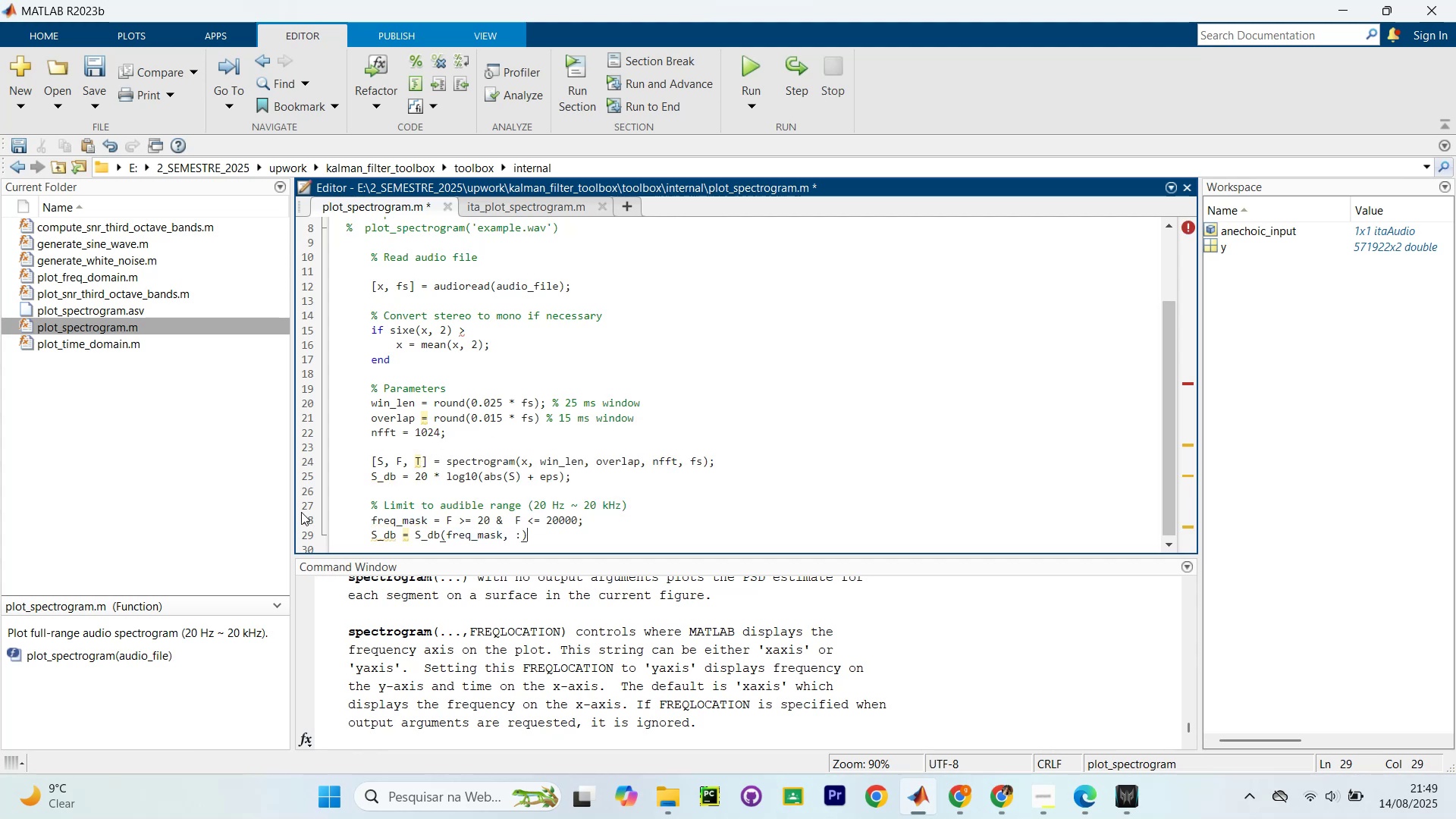 
key(Slash)
 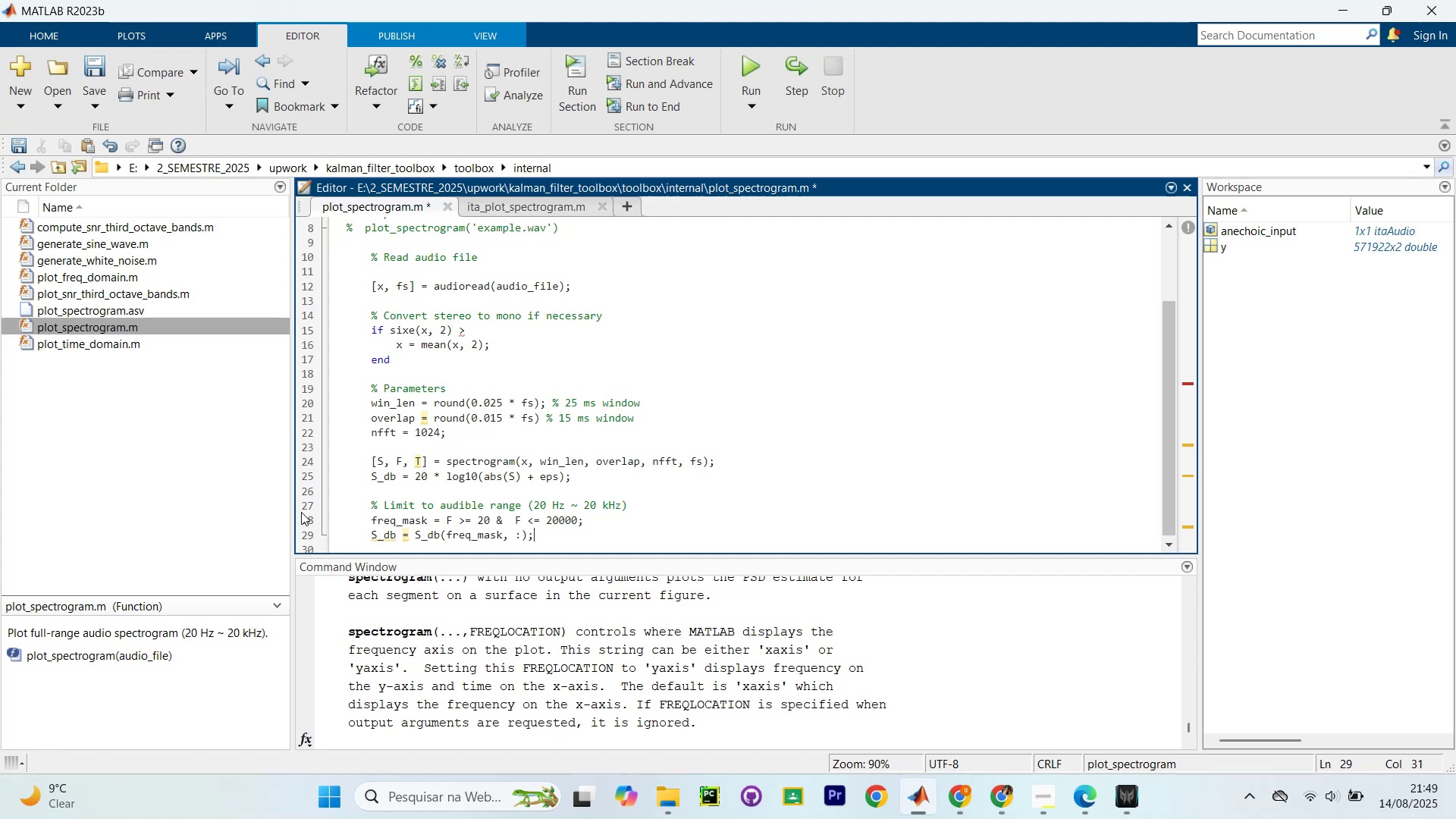 
key(Enter)
 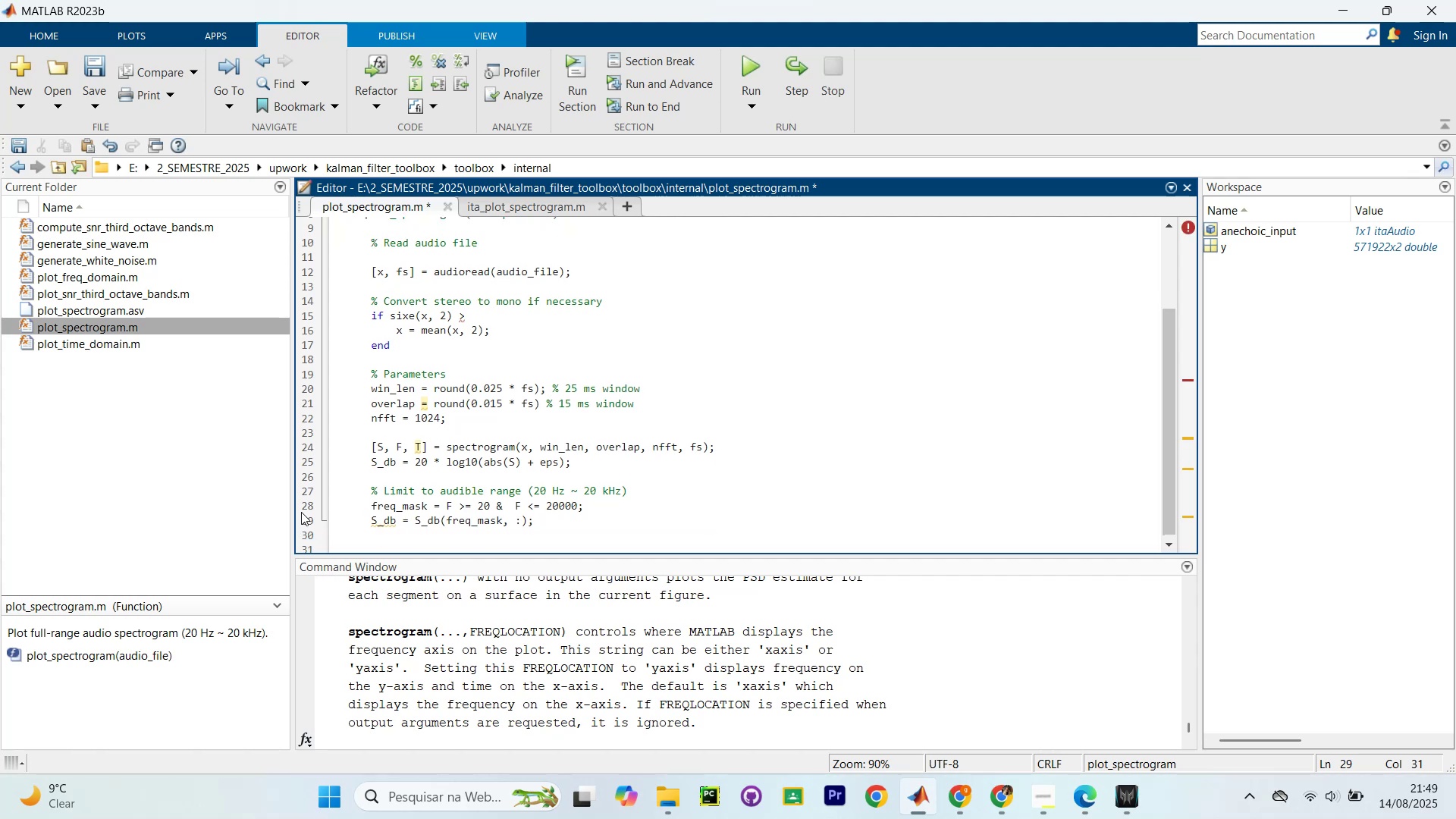 
type(F = F))
key(Backspace)
type((F)
key(Backspace)
type(freq_mask)
 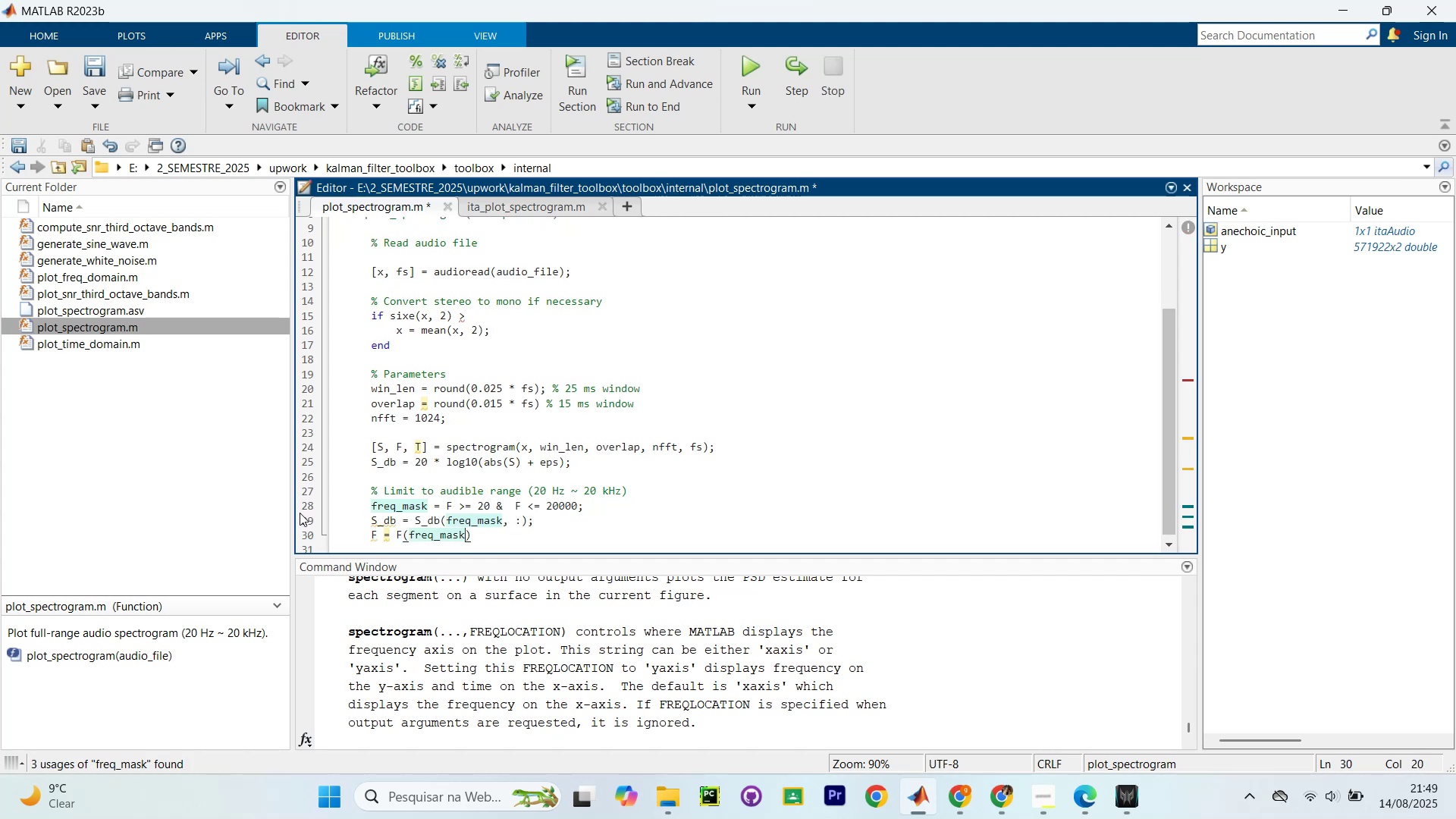 
key(ArrowRight)
 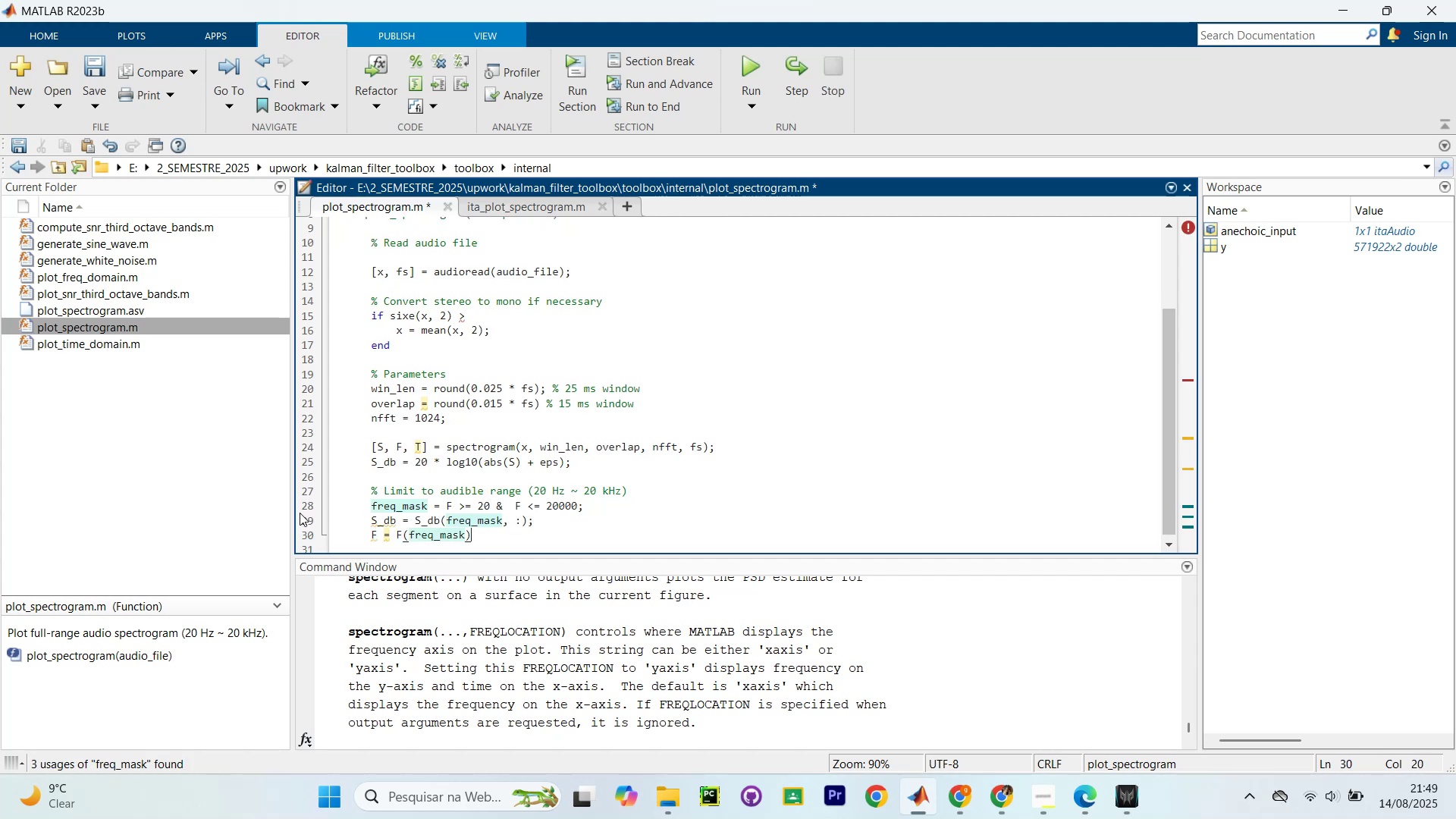 
key(Slash)
 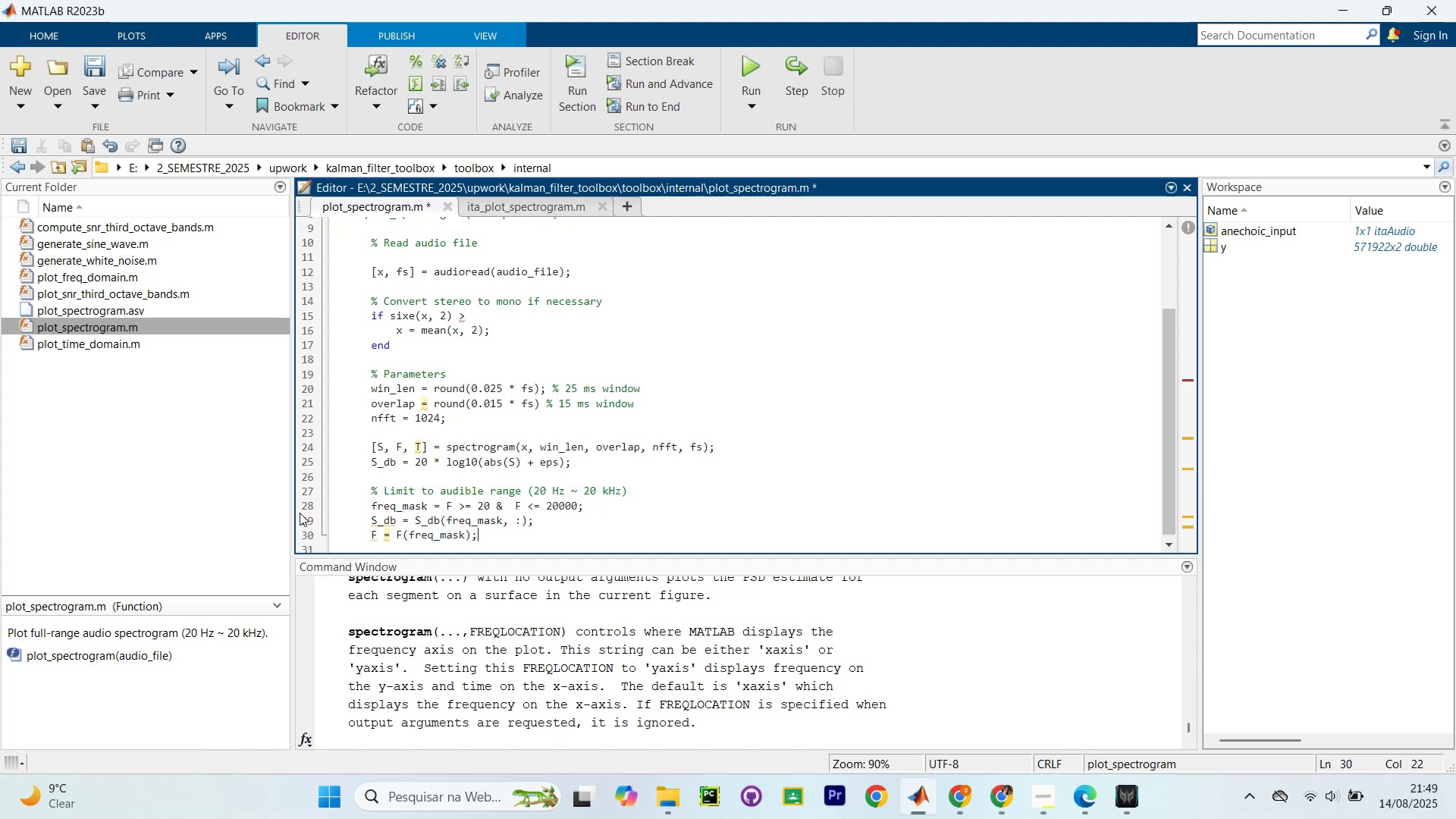 
key(Enter)
 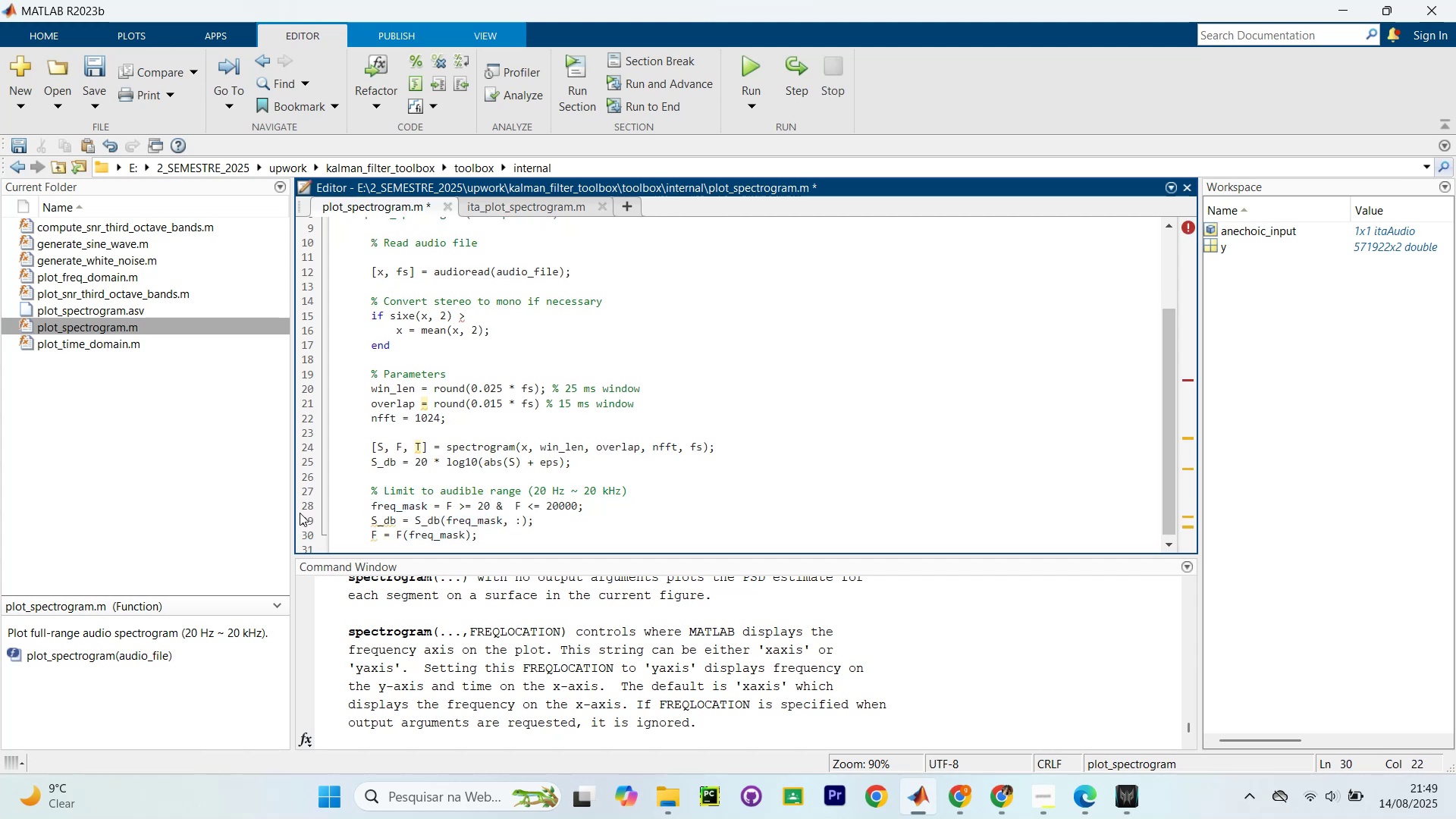 
key(Enter)
 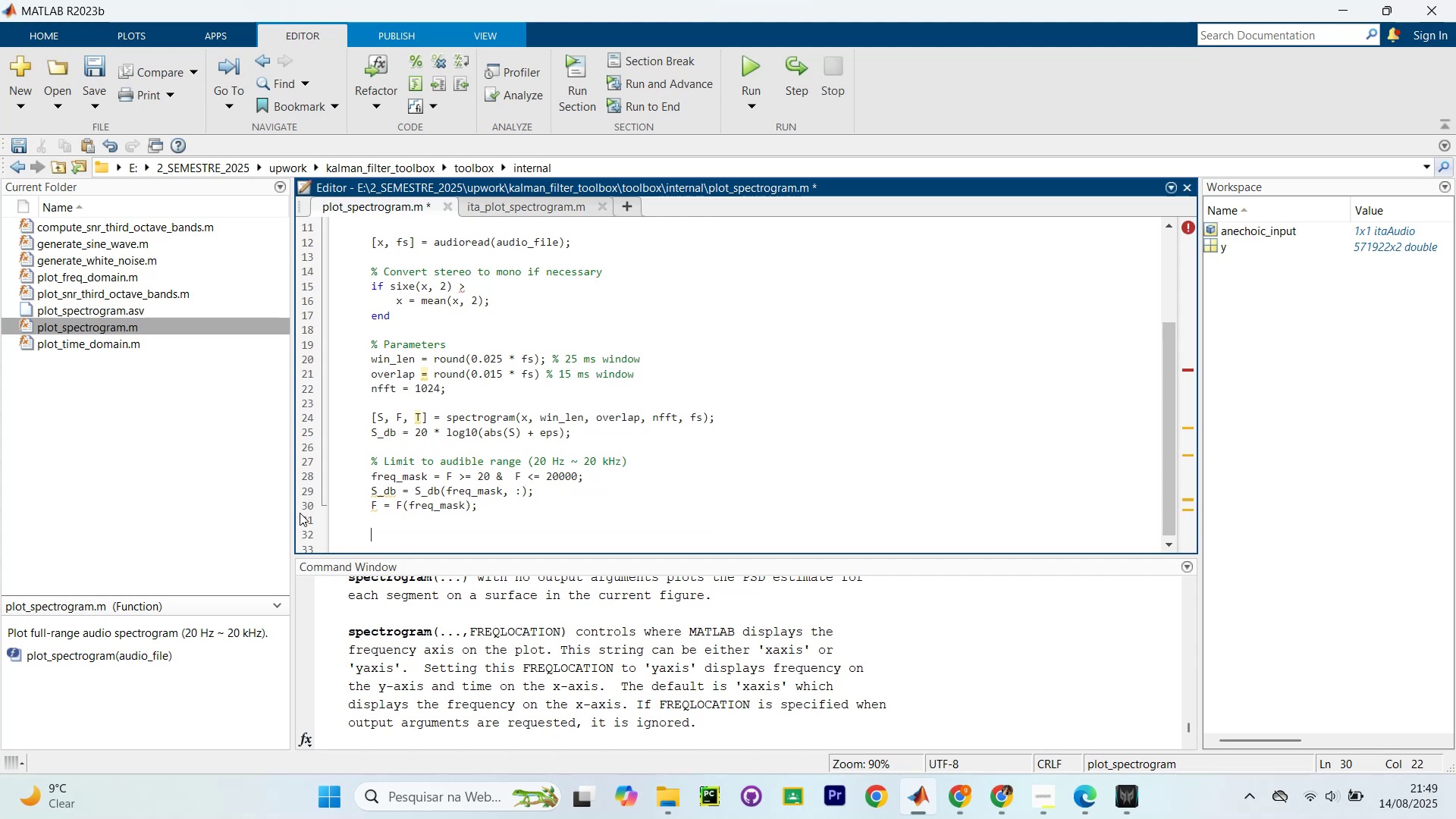 
hold_key(key=ShiftRight, duration=0.35)
 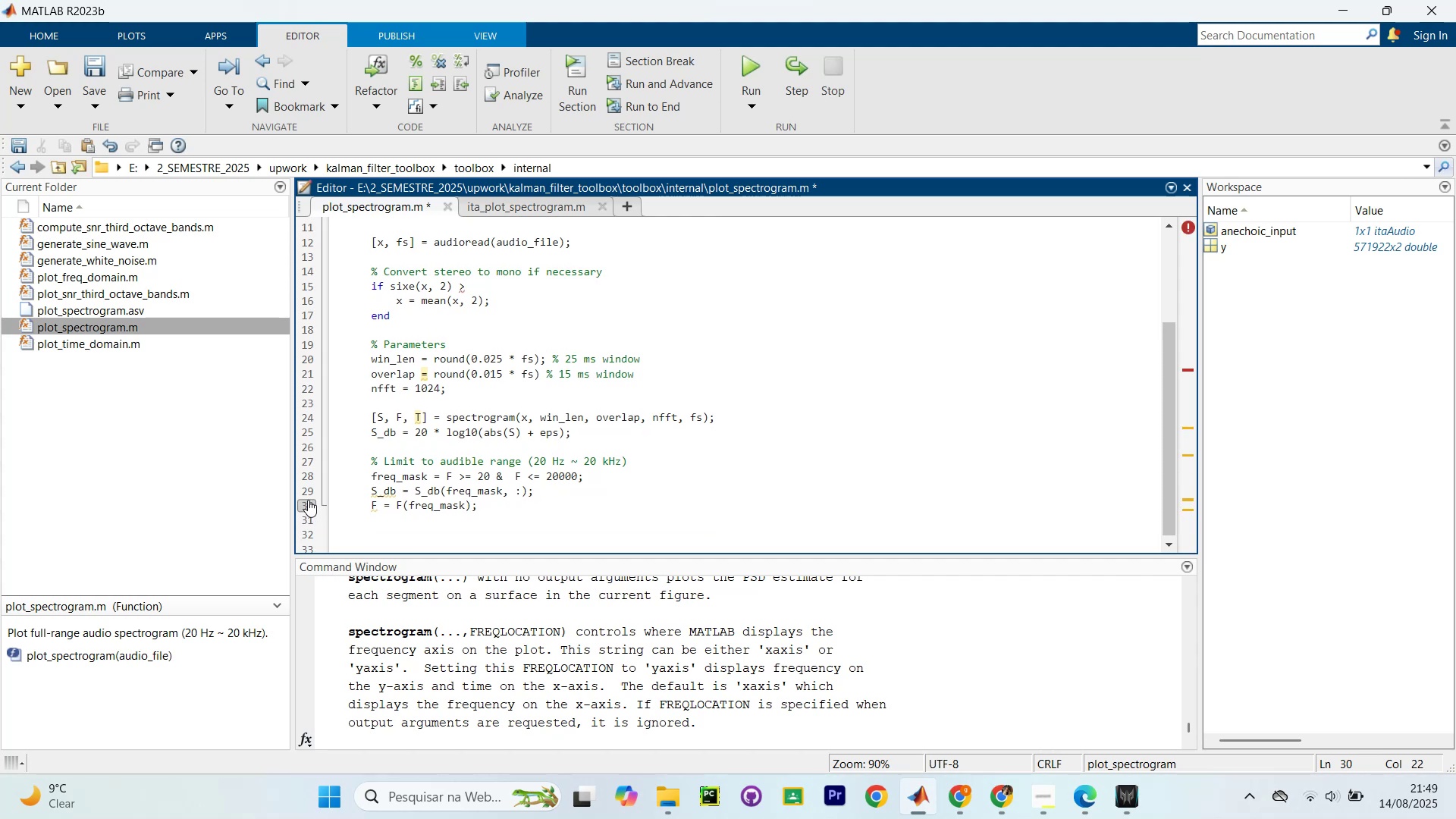 
hold_key(key=ShiftLeft, duration=0.36)
 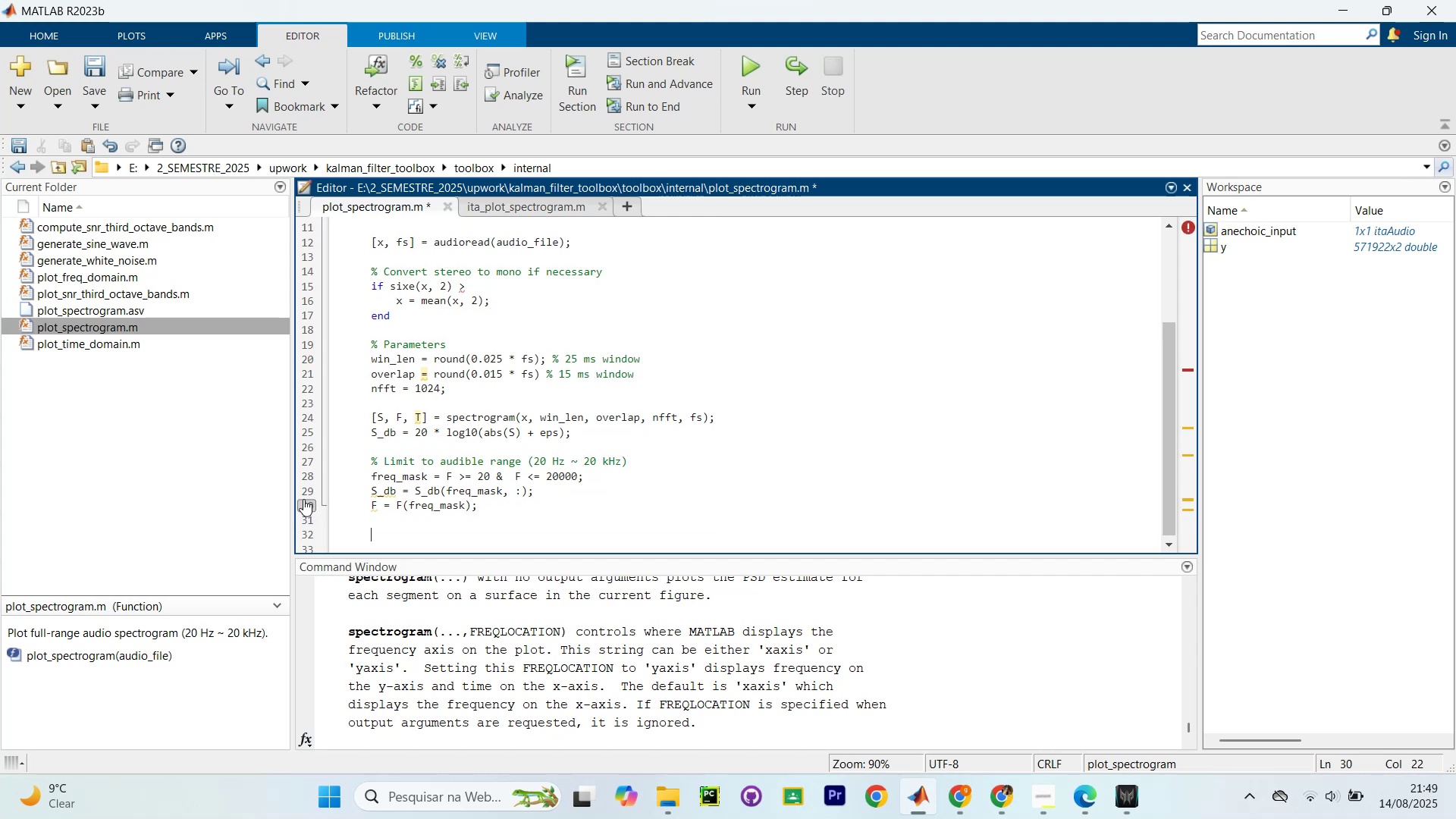 
type(% Plot)
 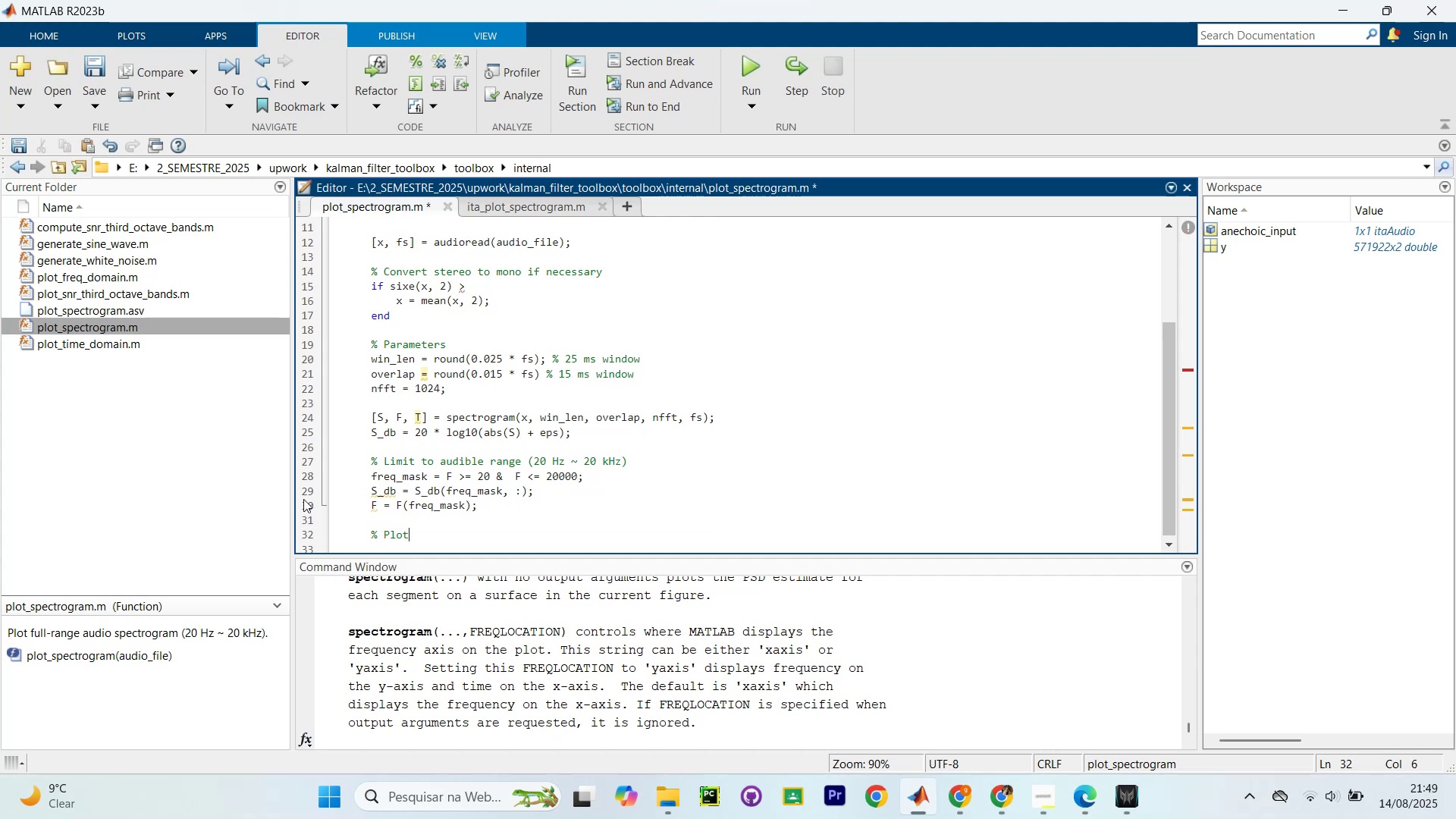 
key(Enter)
 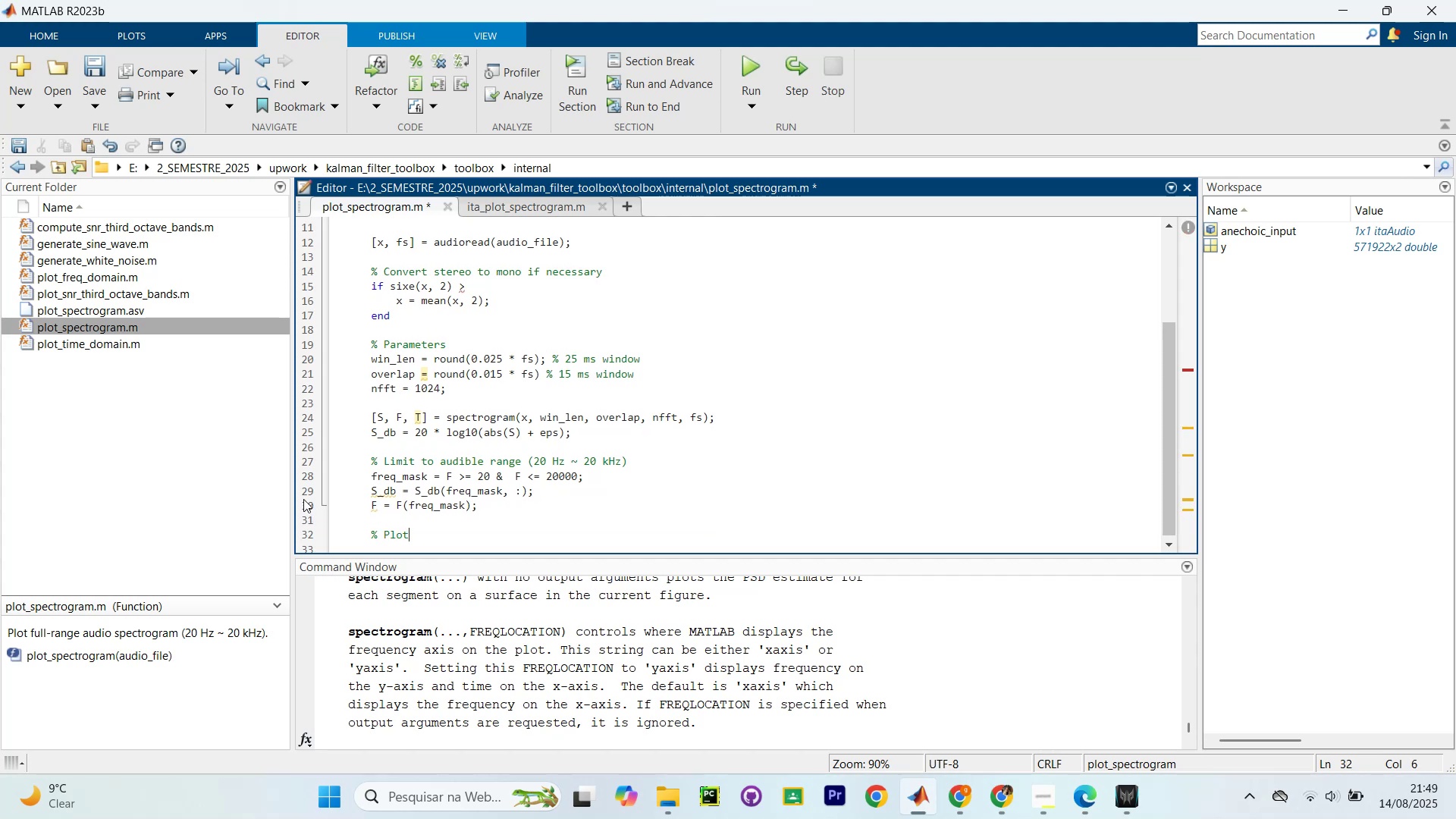 
key(Enter)
 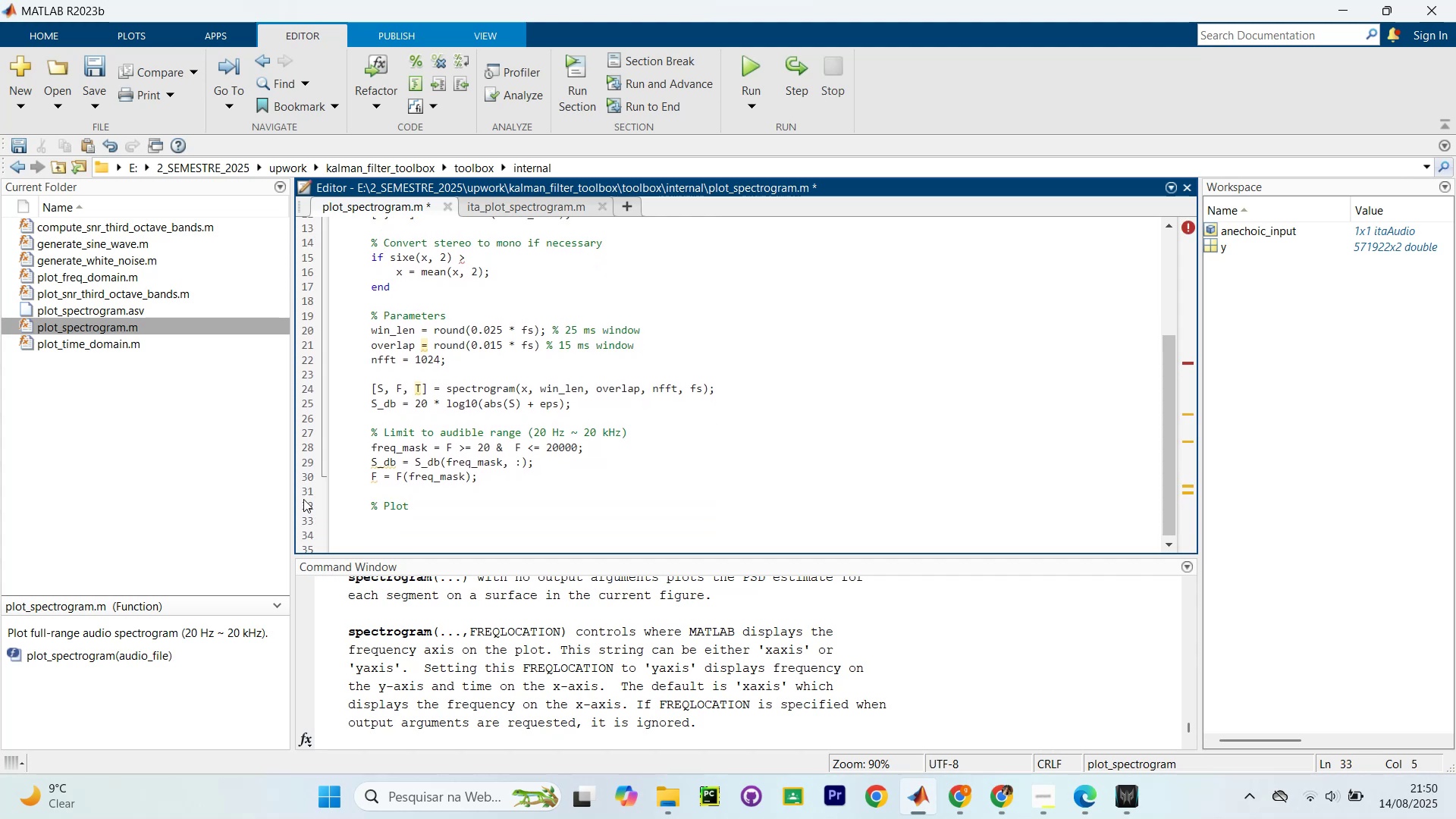 
key(Backspace)
 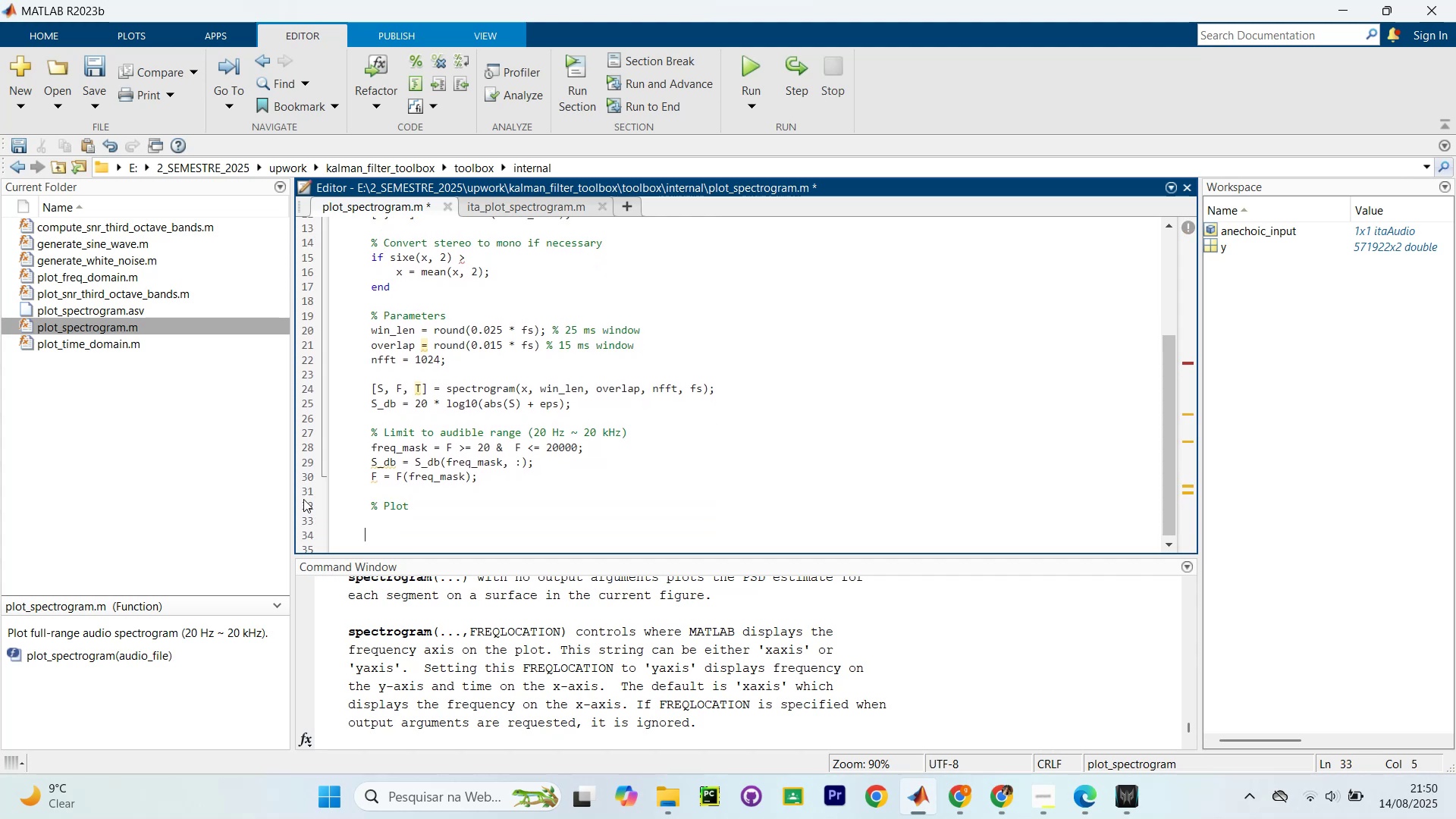 
key(Backspace)
 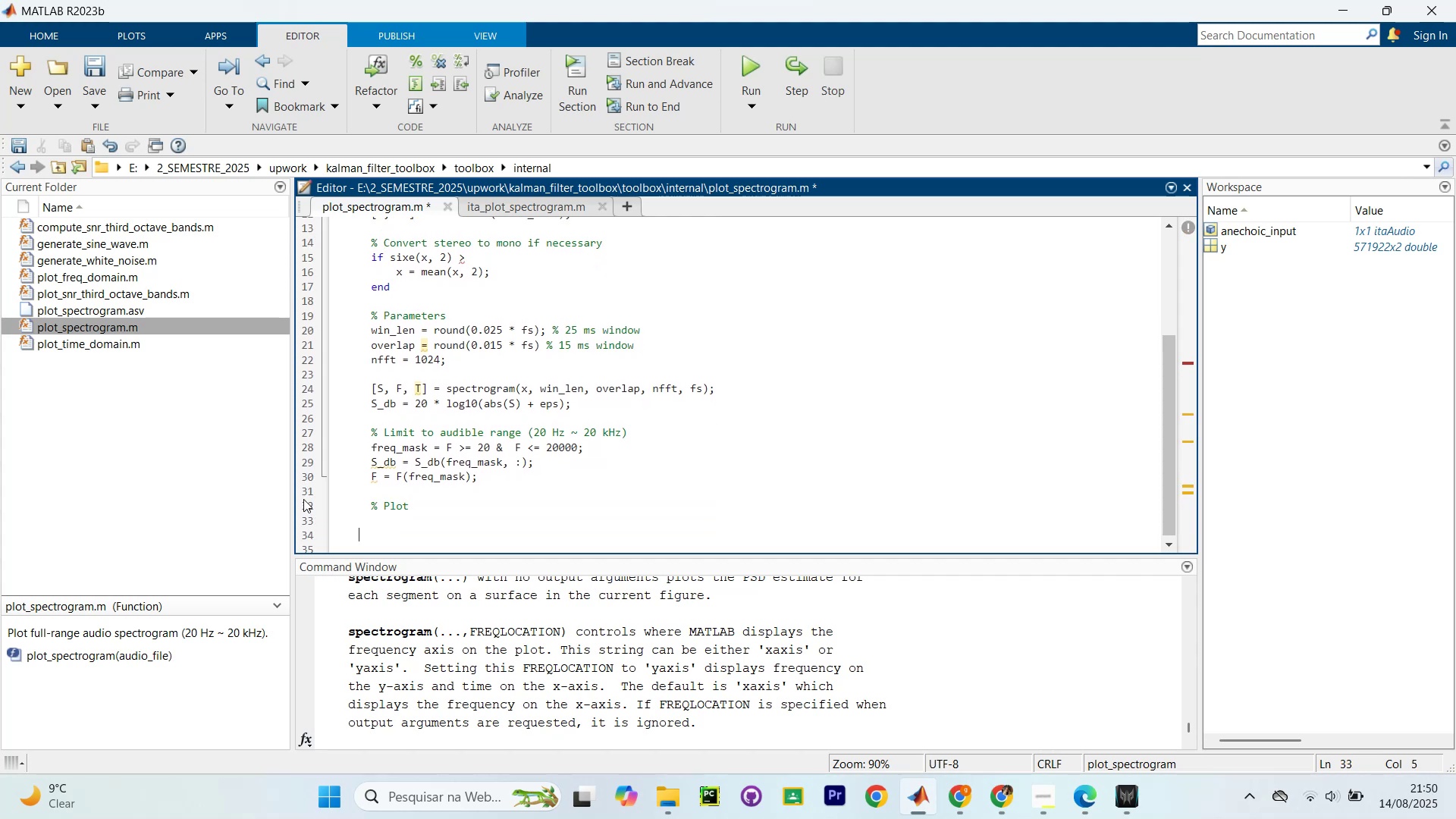 
key(Backspace)
 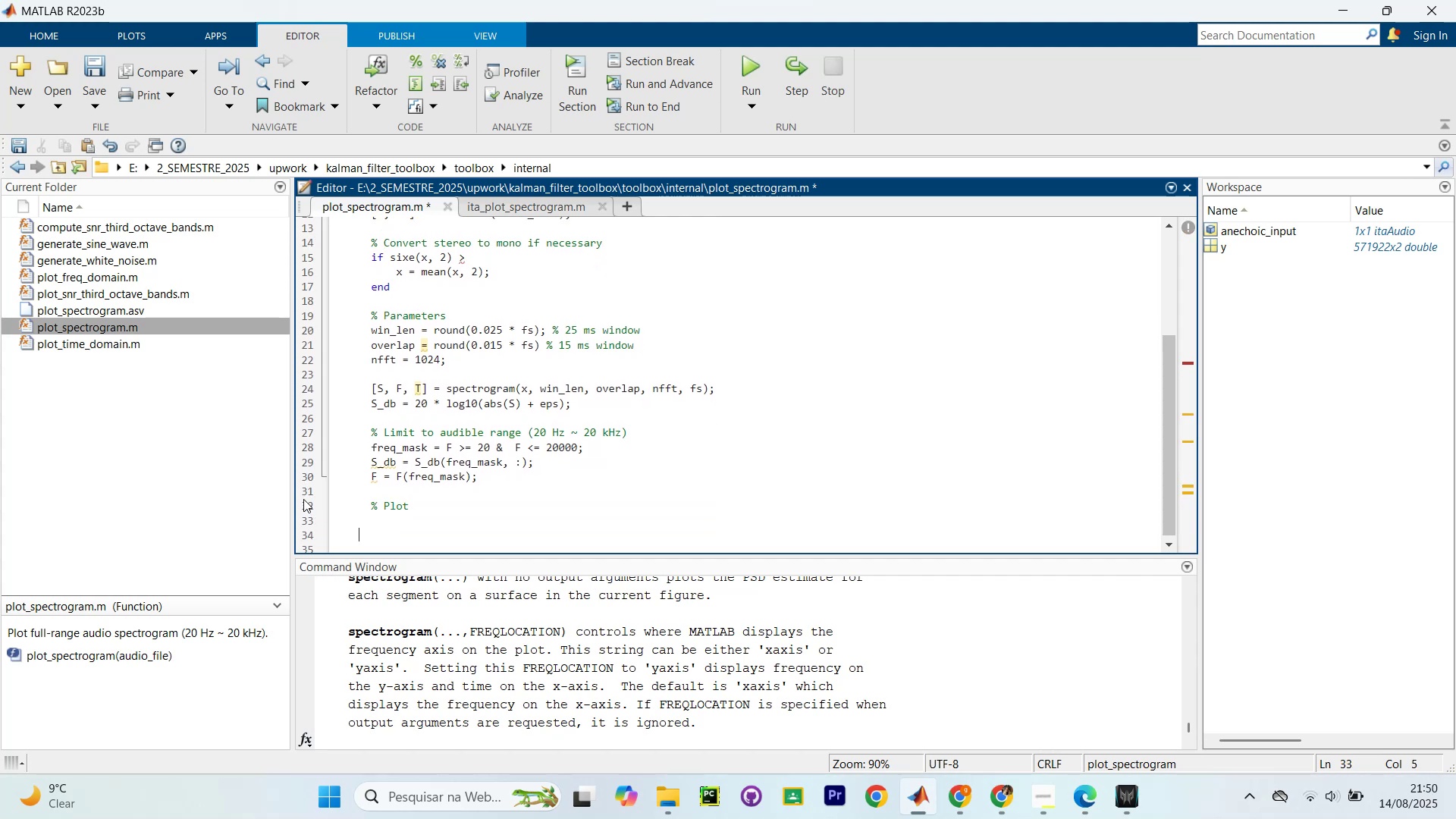 
key(Backspace)
 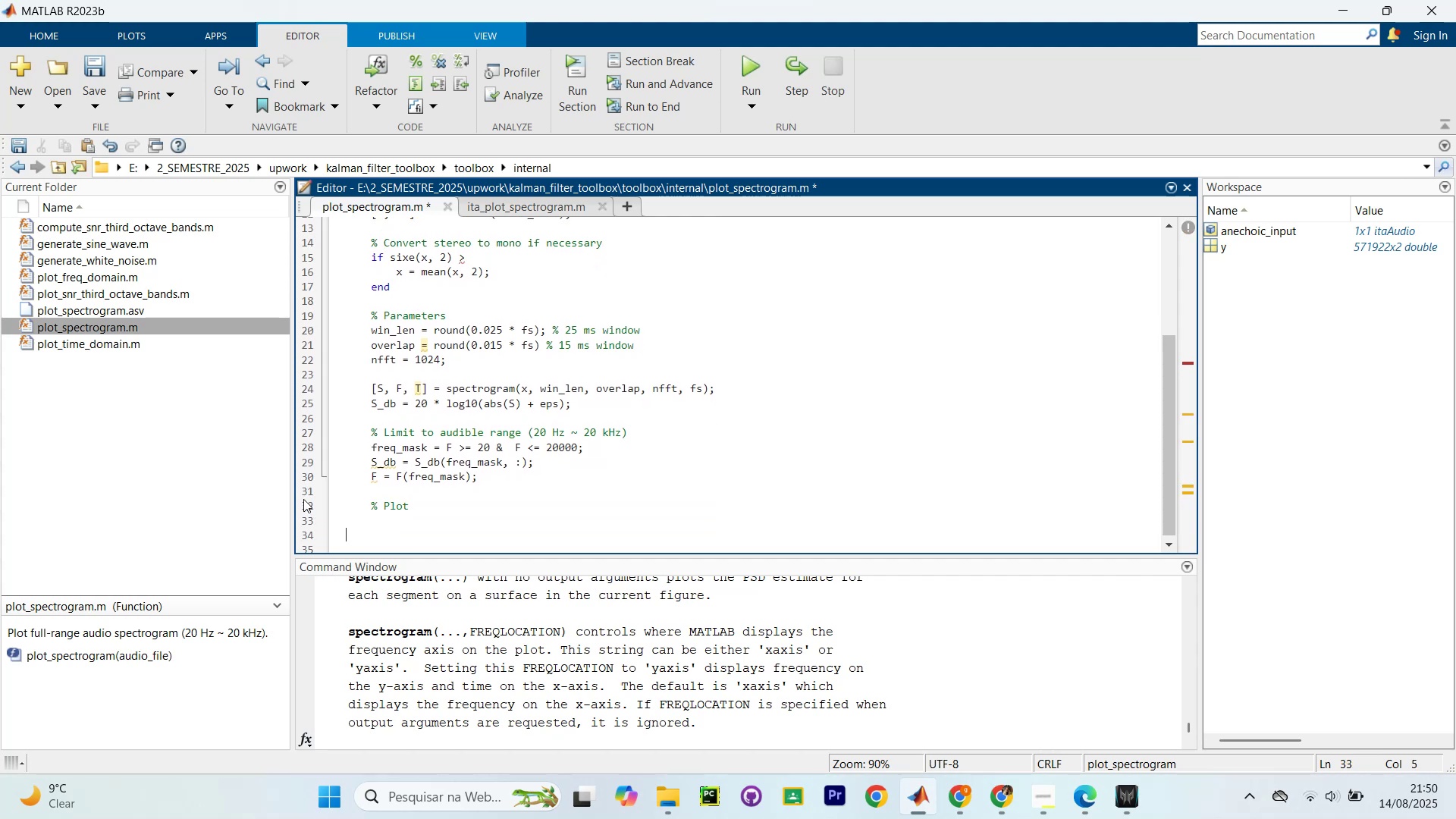 
key(Backspace)
 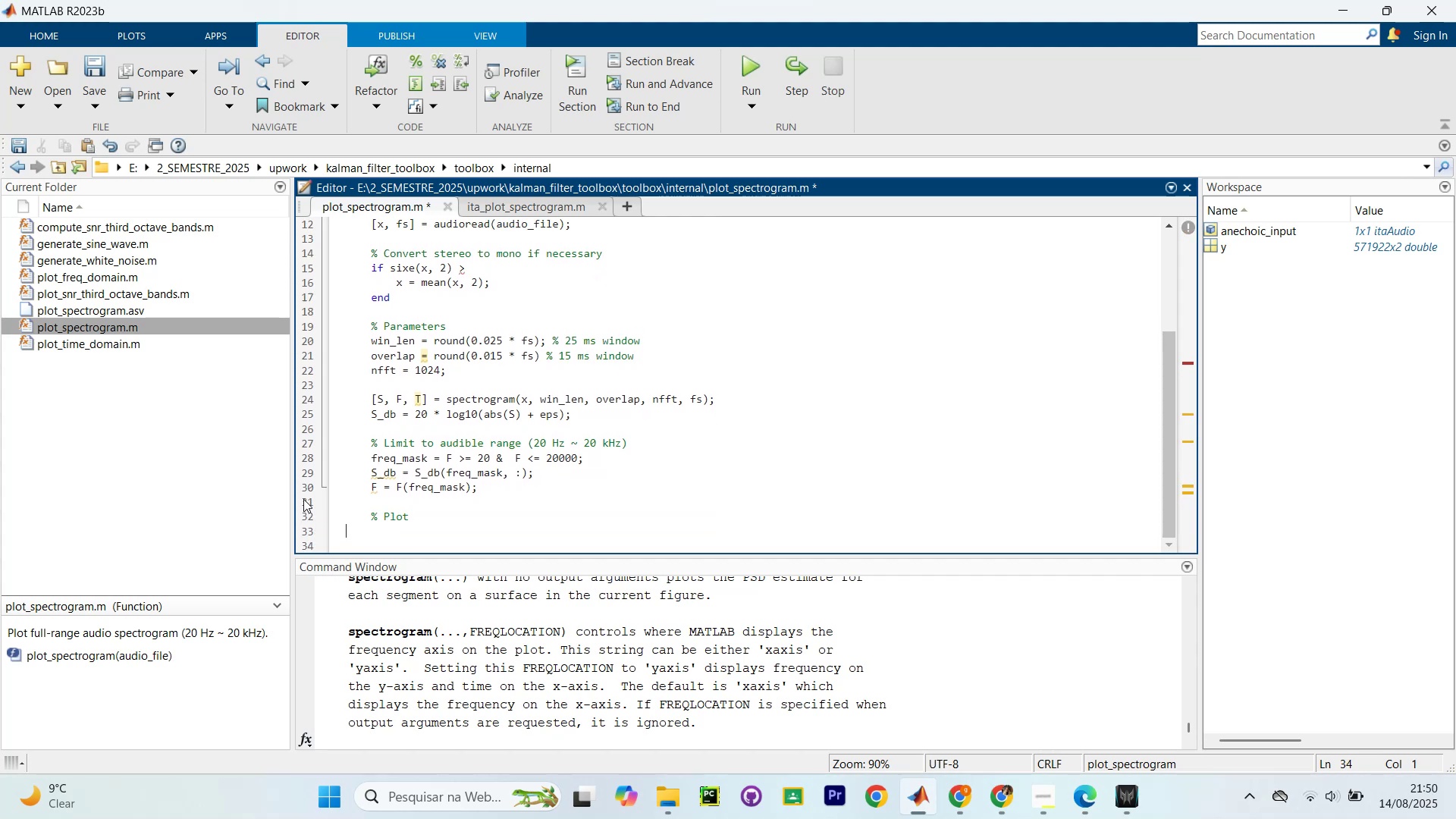 
key(Backspace)
 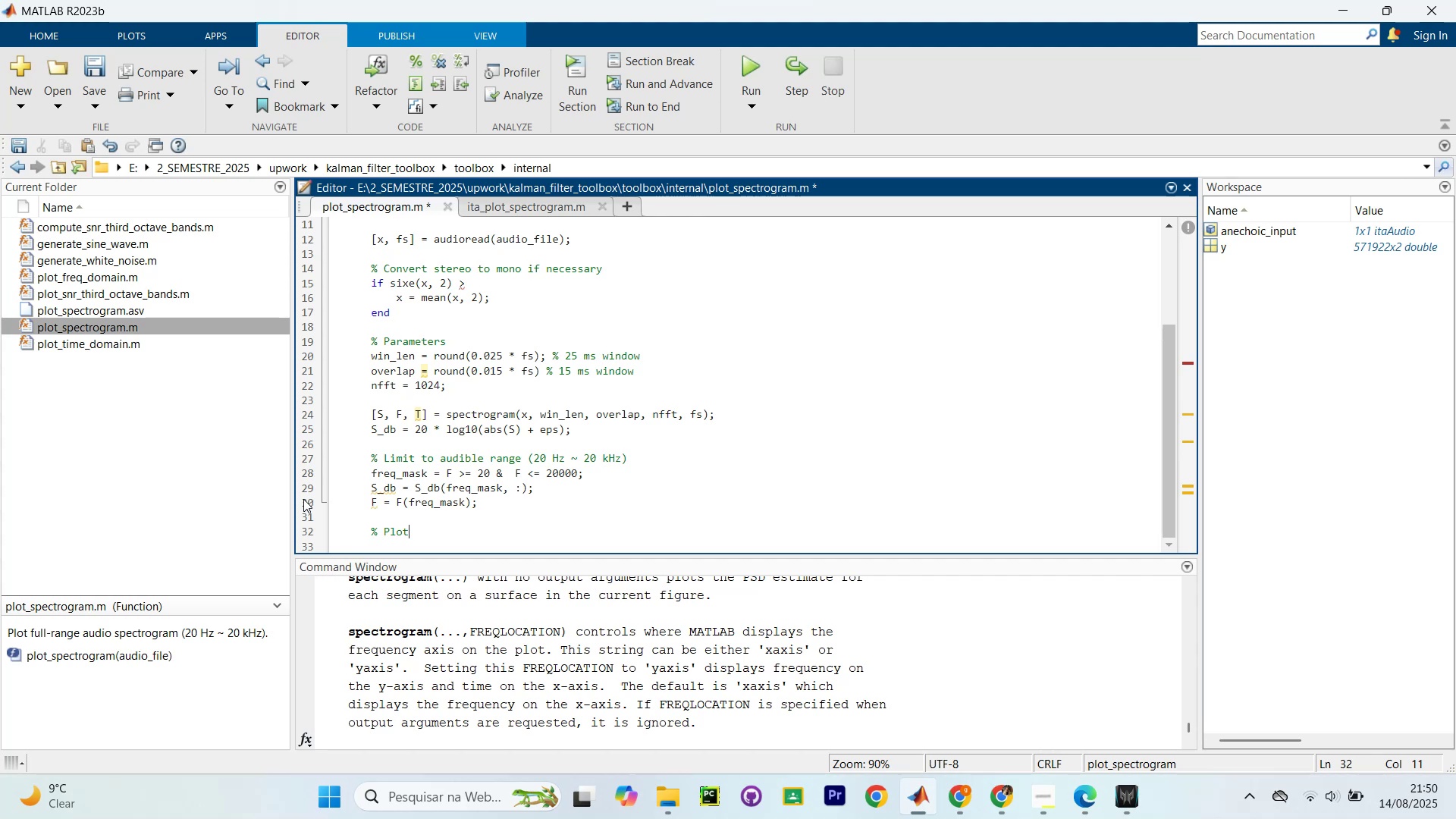 
key(Enter)
 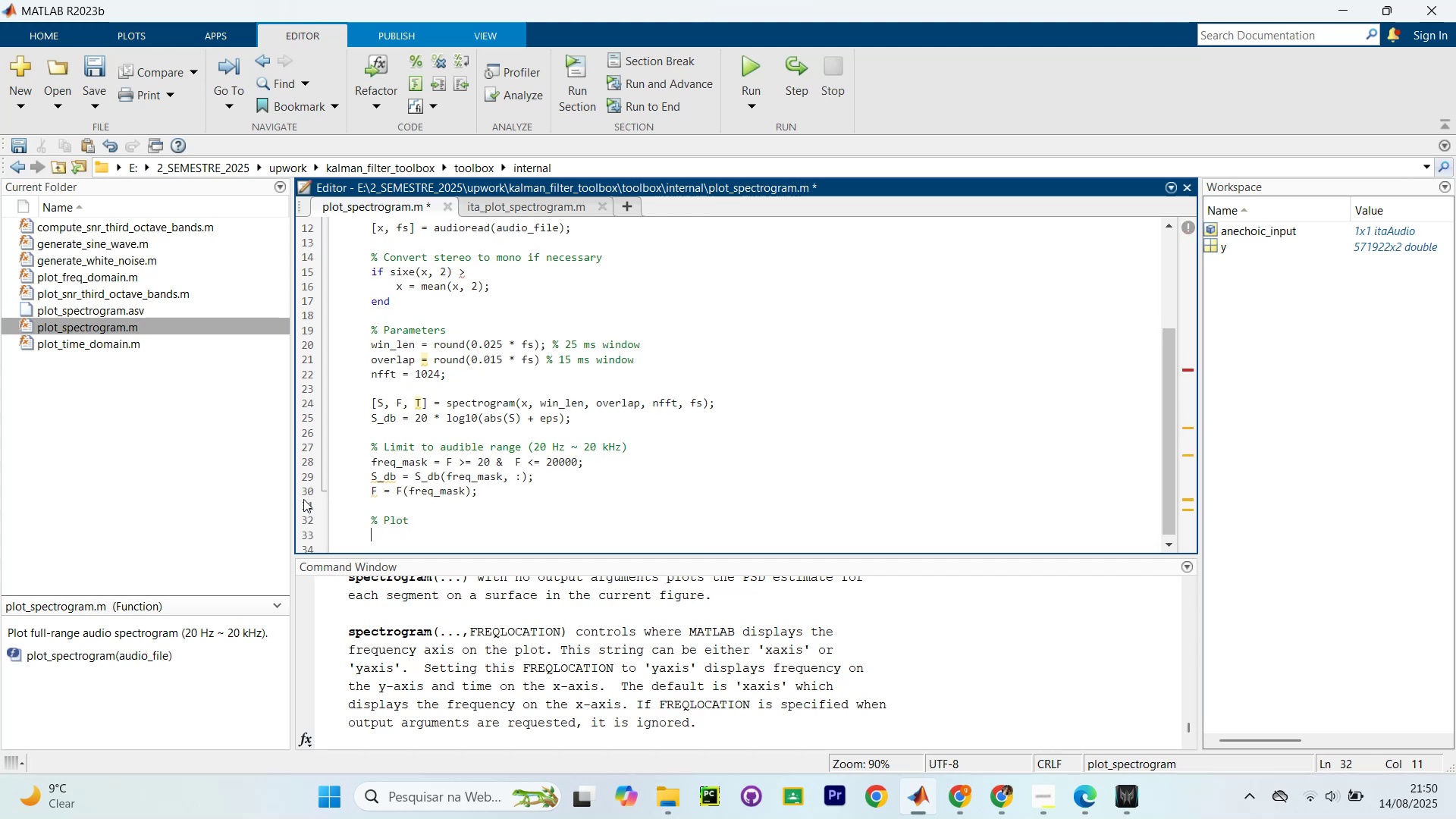 
type(figure;)
key(Backspace)
type(/)
 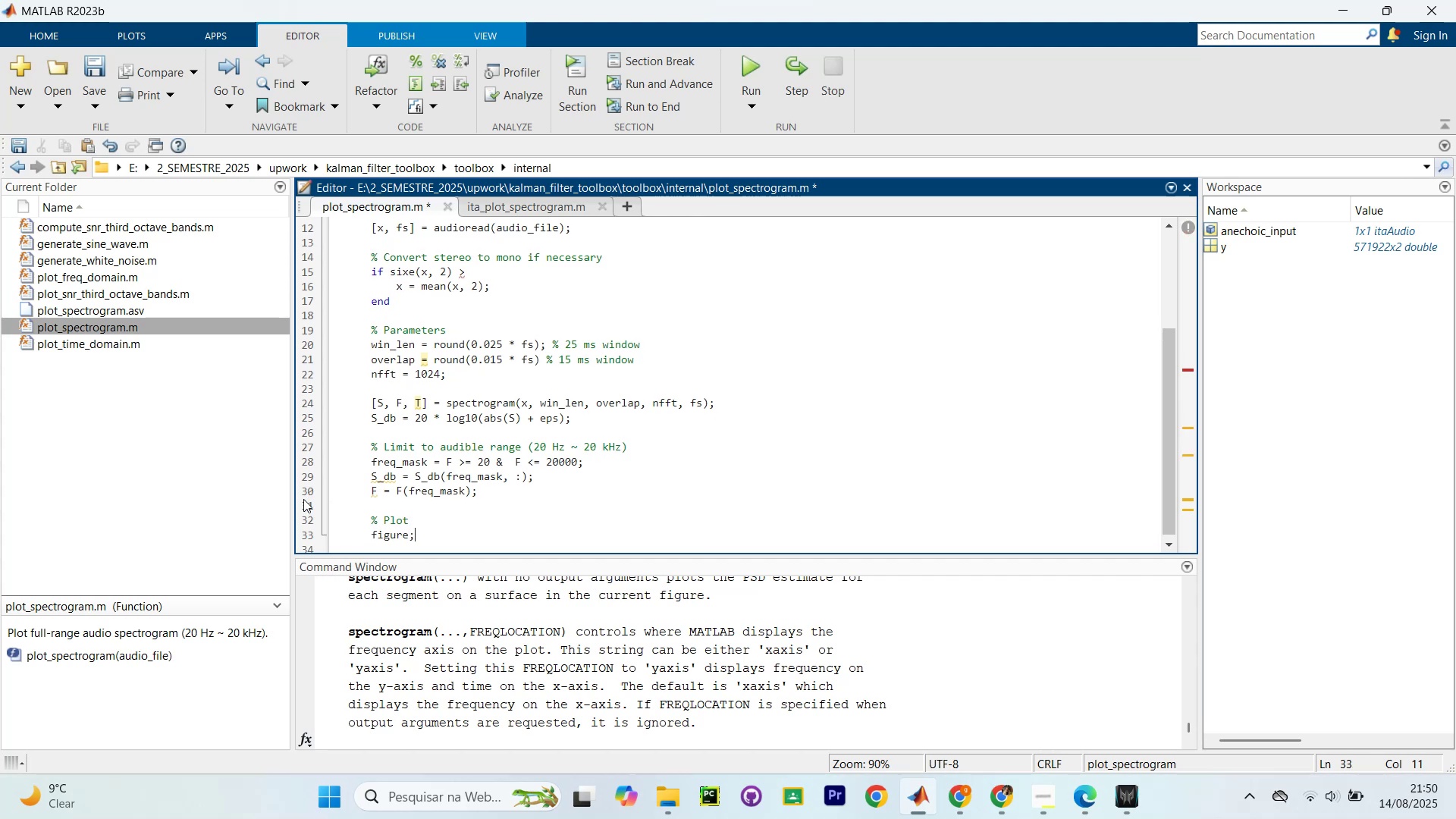 
key(Enter)
 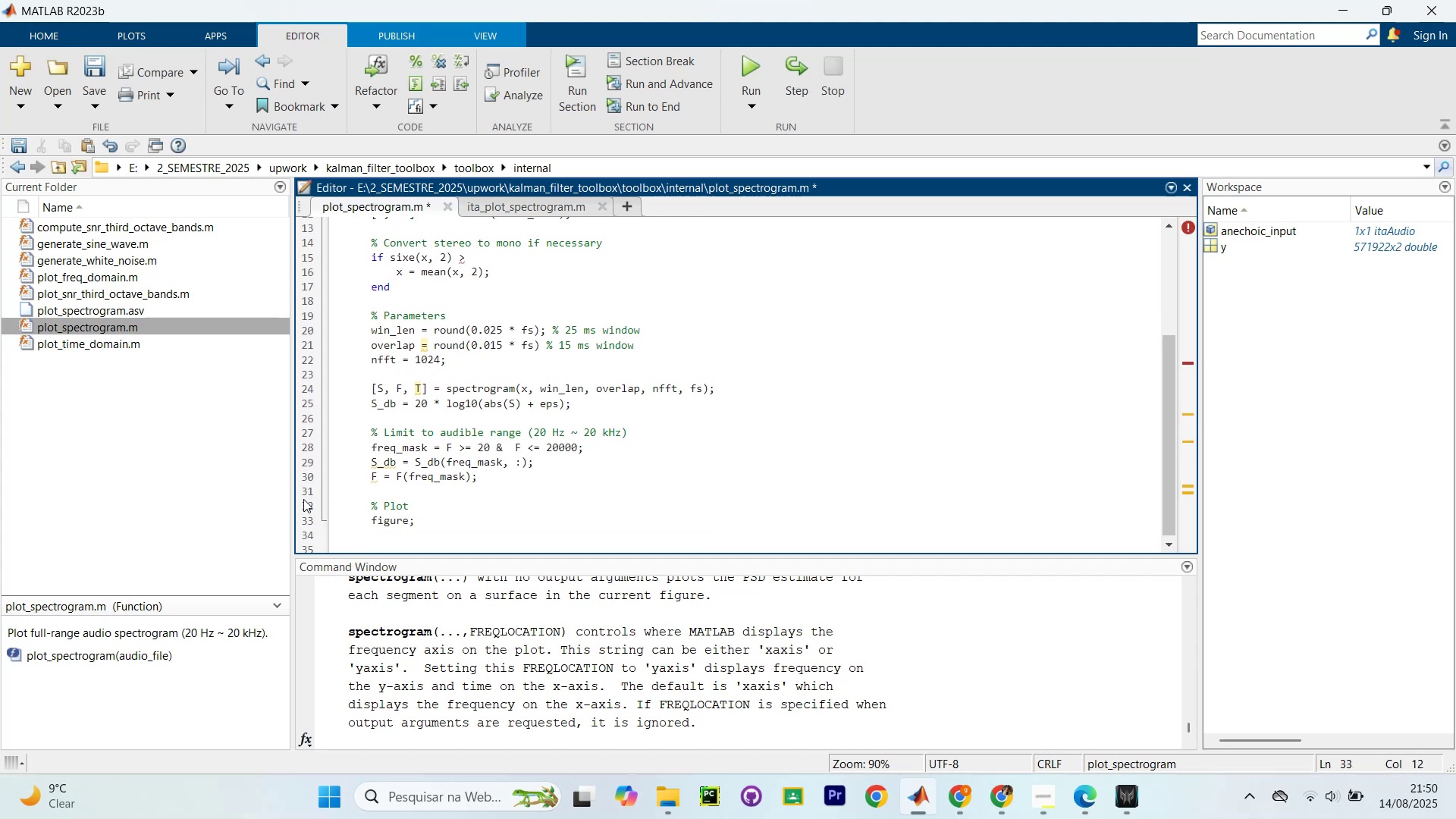 
type(ima)
key(Tab)
type((T, F, S_db)
 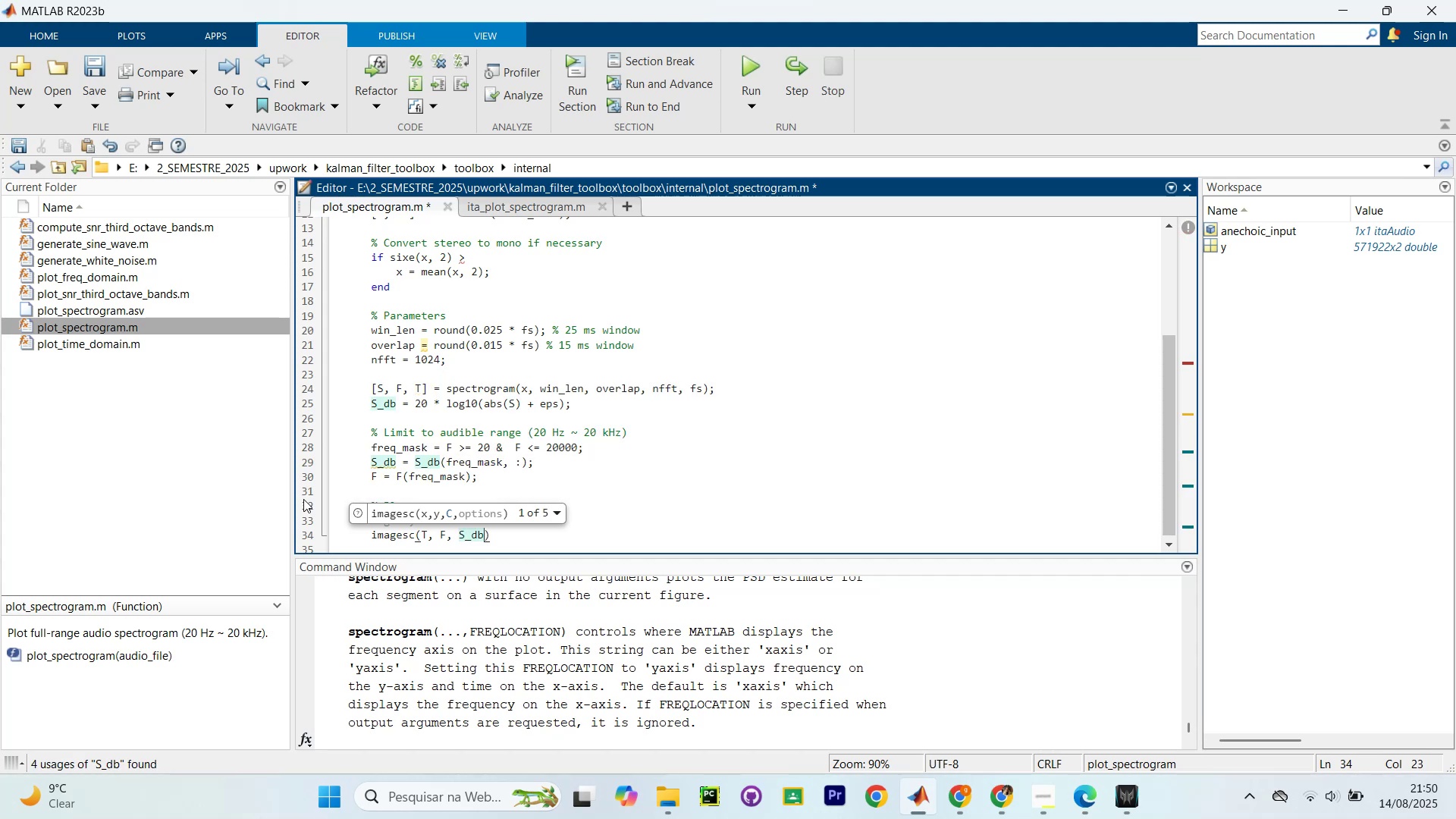 
key(ArrowRight)
 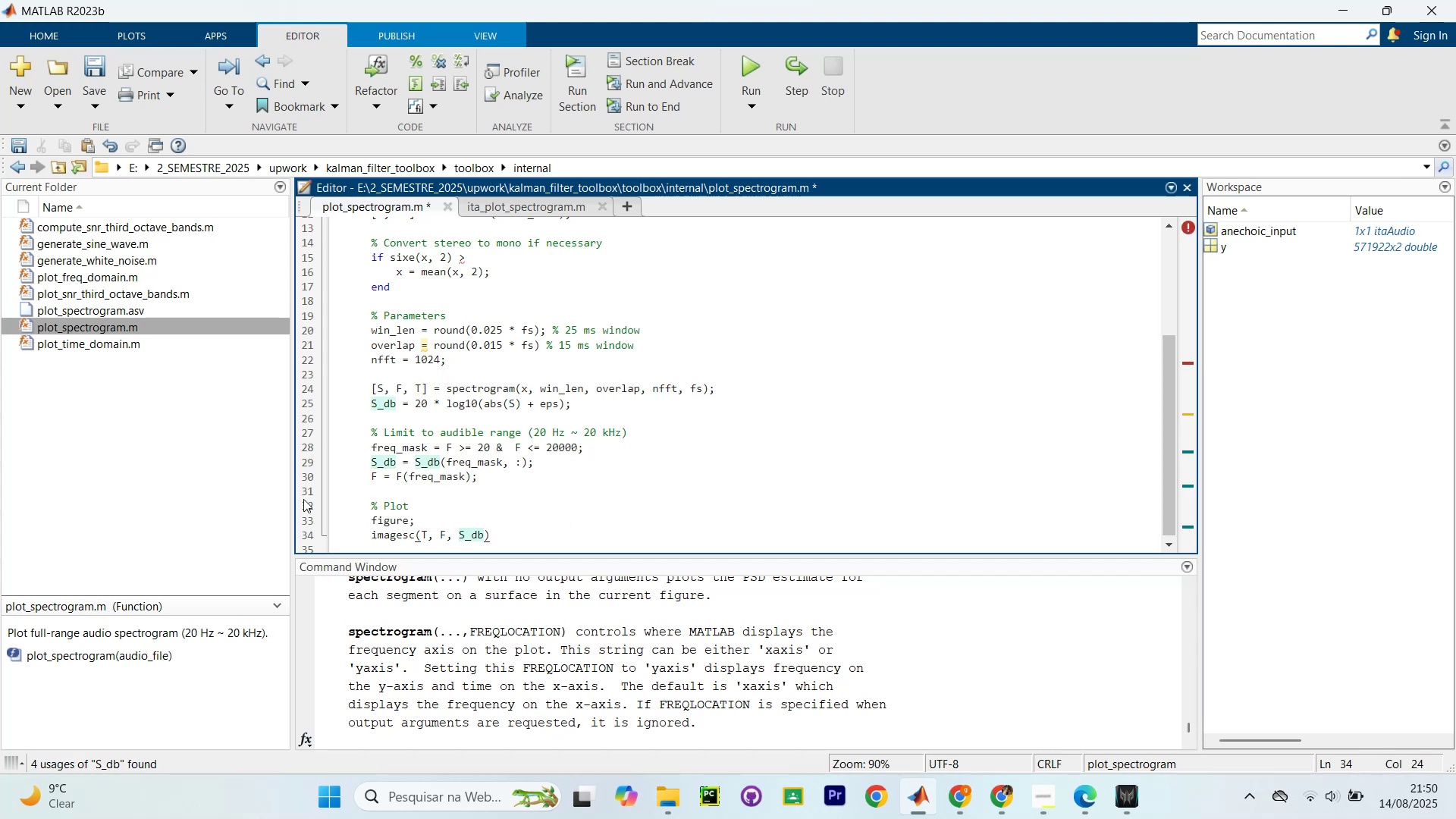 
key(Slash)
 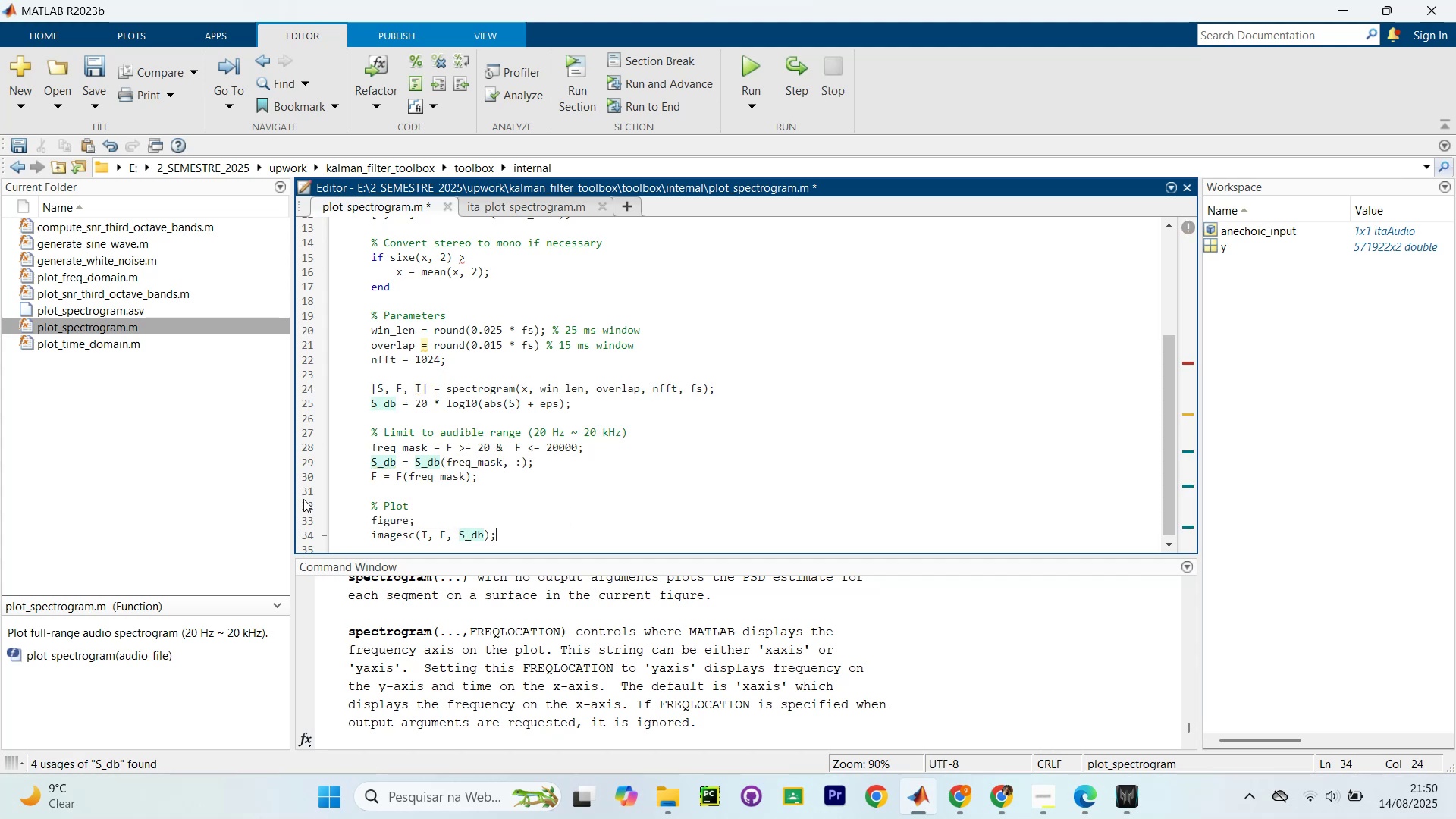 
key(Enter)
 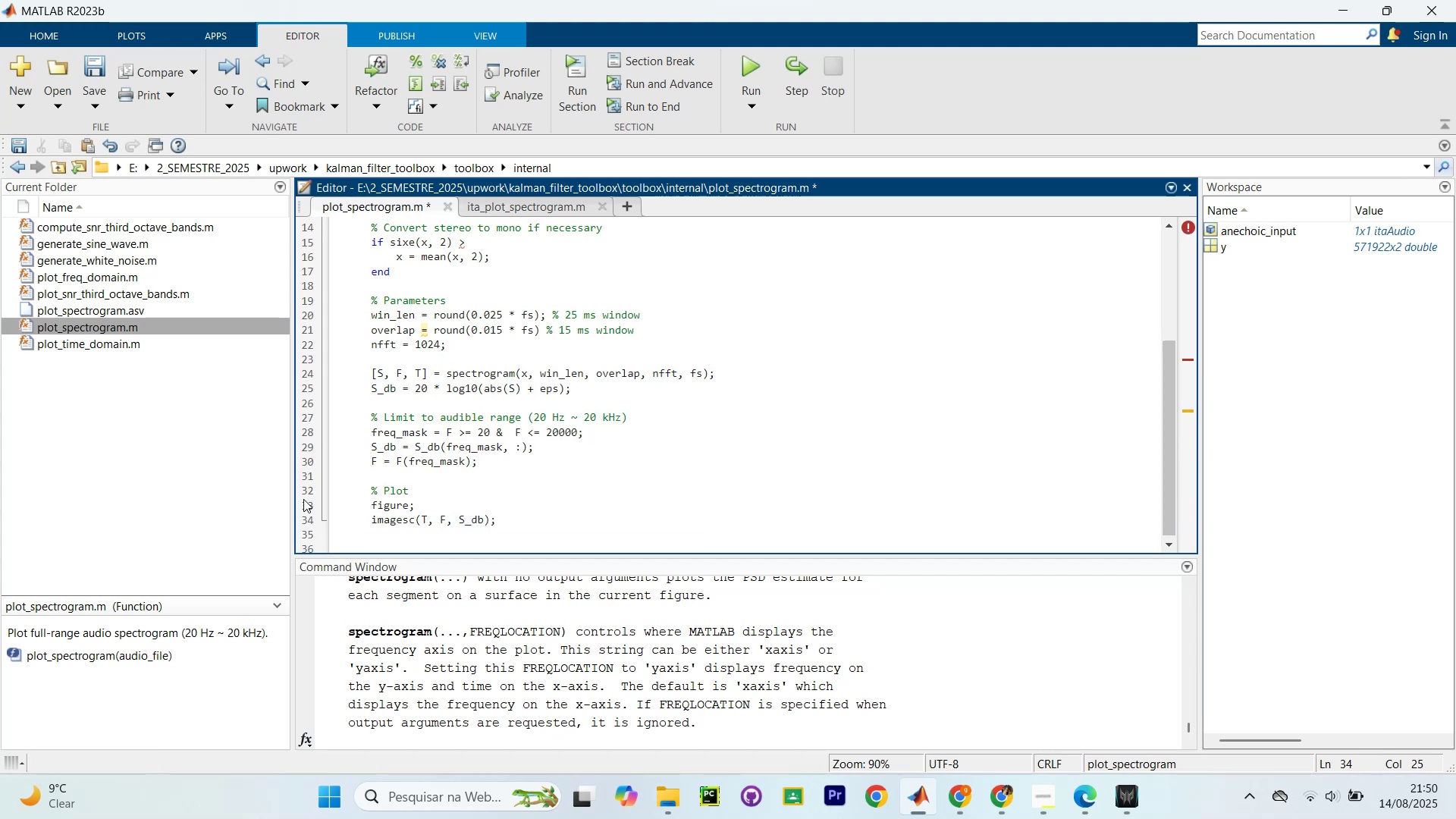 
type(axis xy;)
key(Backspace)
type(/)
 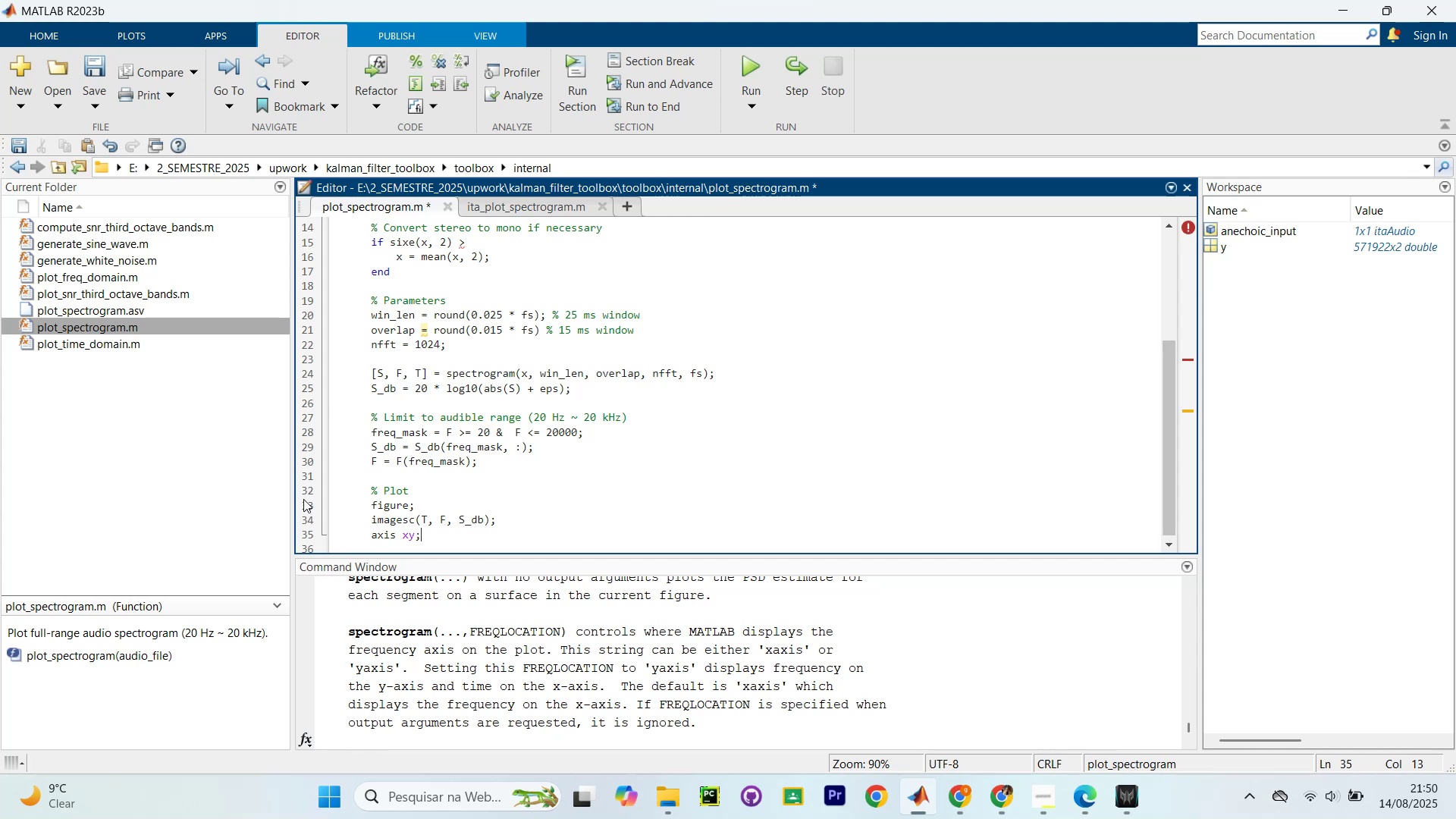 
key(Enter)
 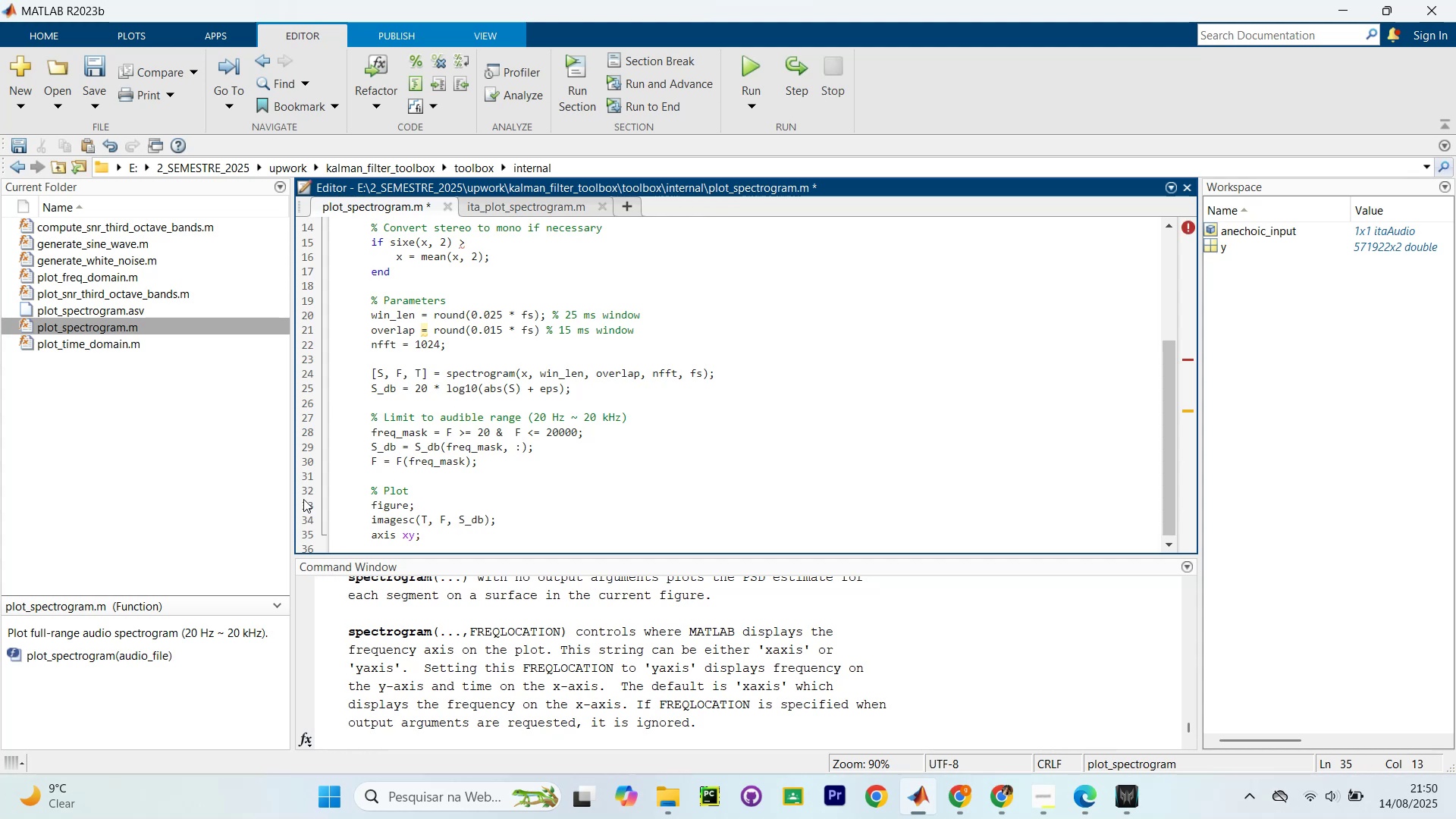 
type(set(gca, `YSC)
key(Backspace)
type(cale)
 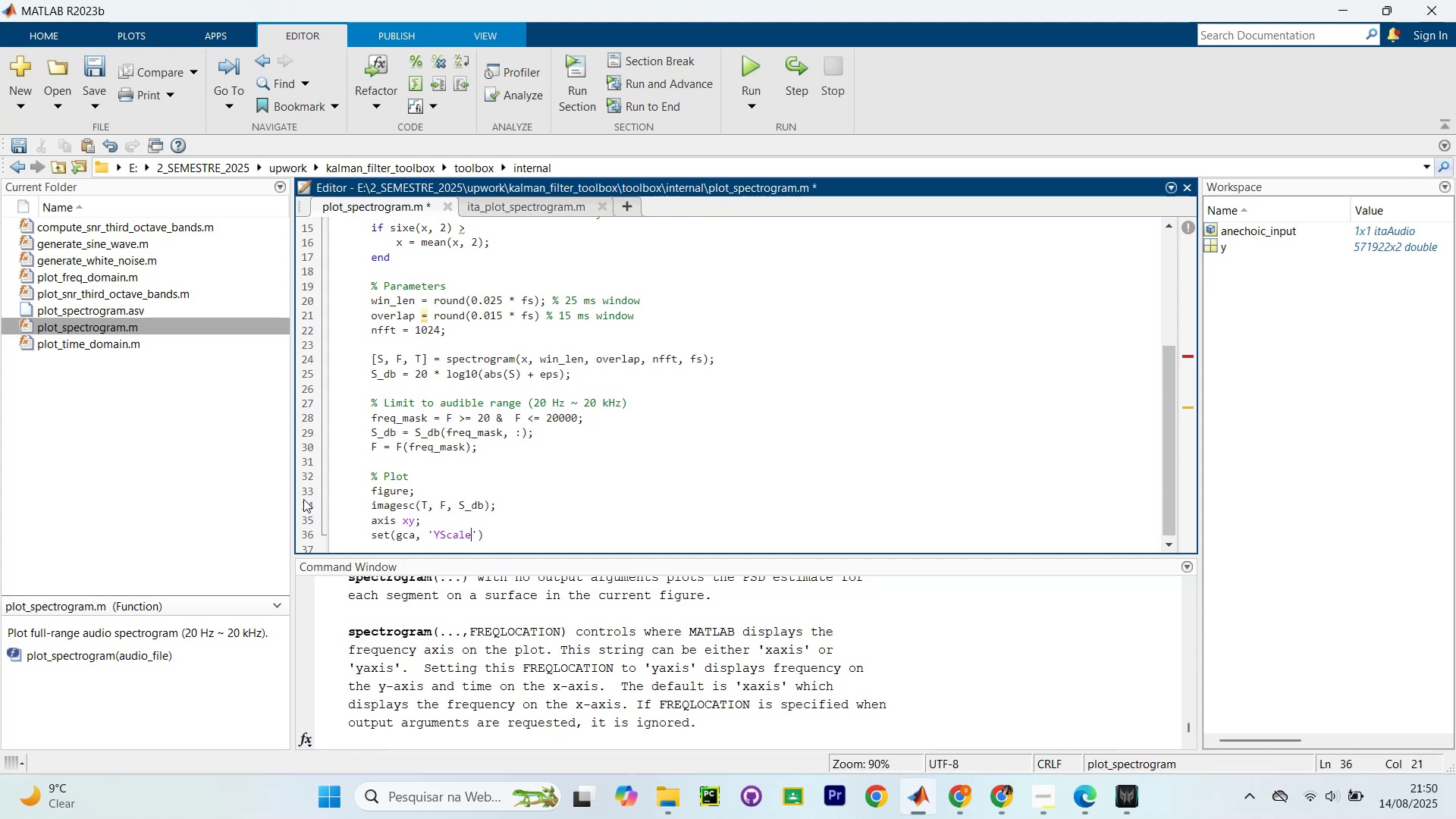 
key(ArrowRight)
 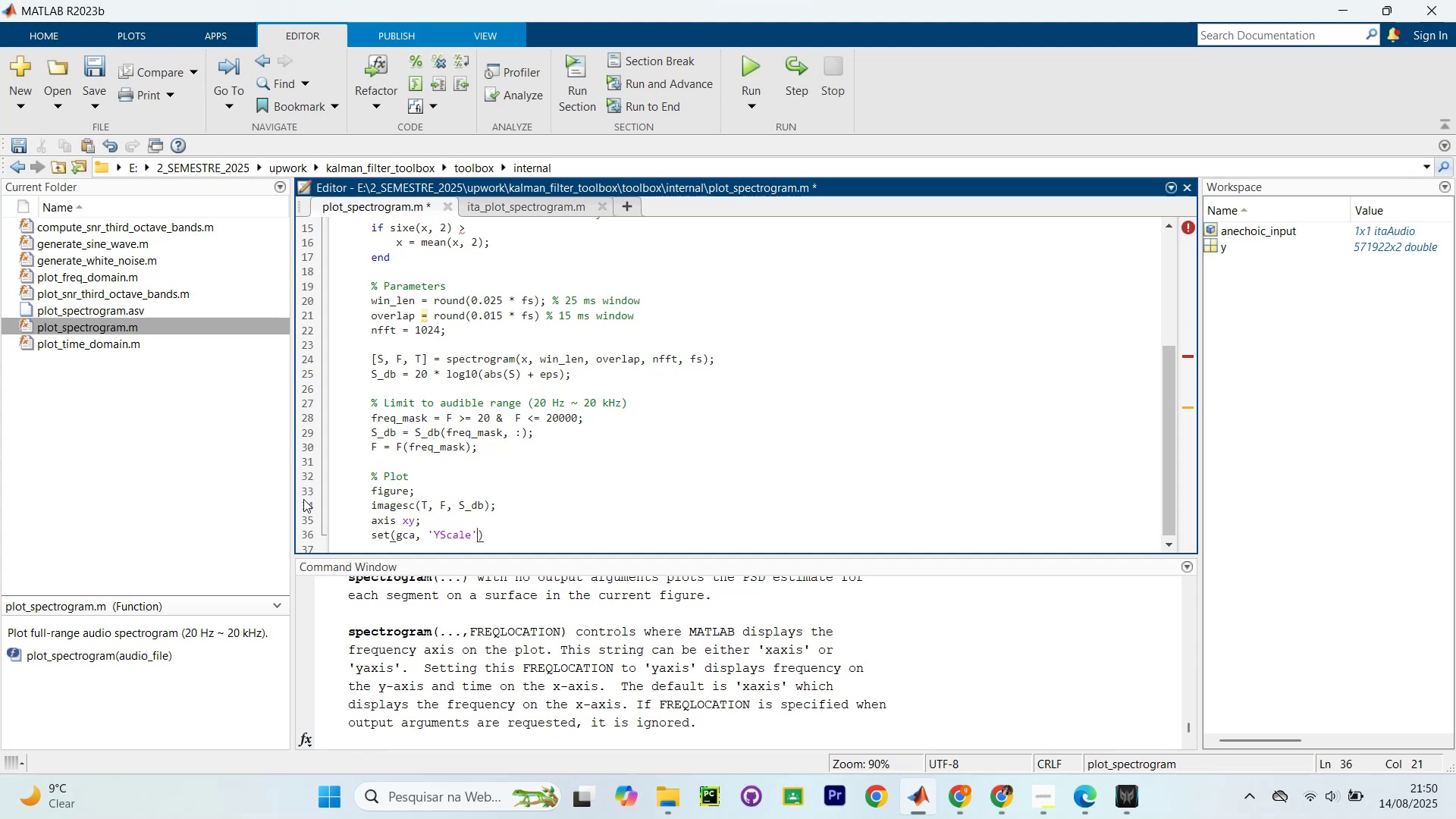 
type(, `log)
 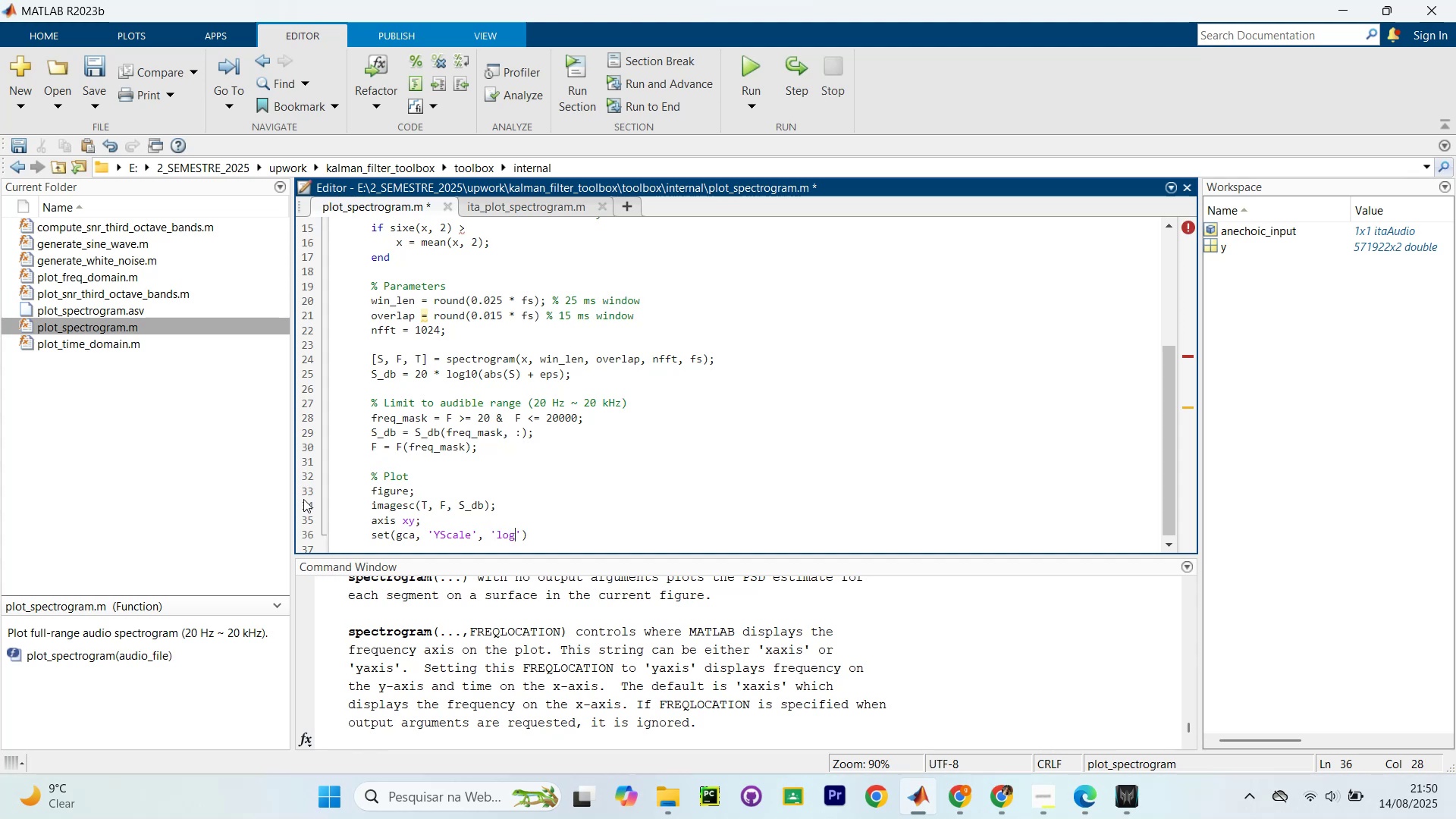 
key(ArrowRight)
 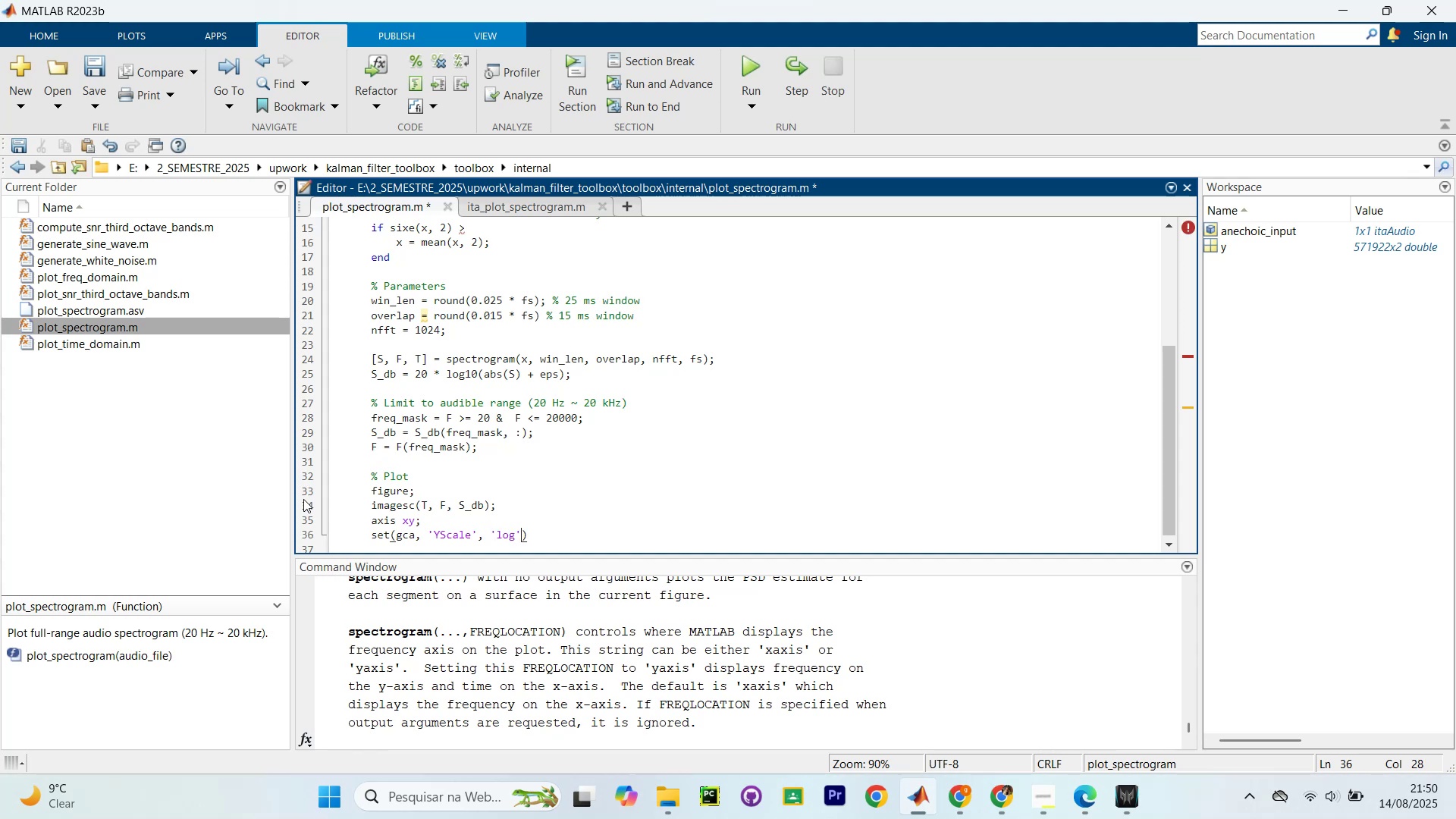 
key(Z)
 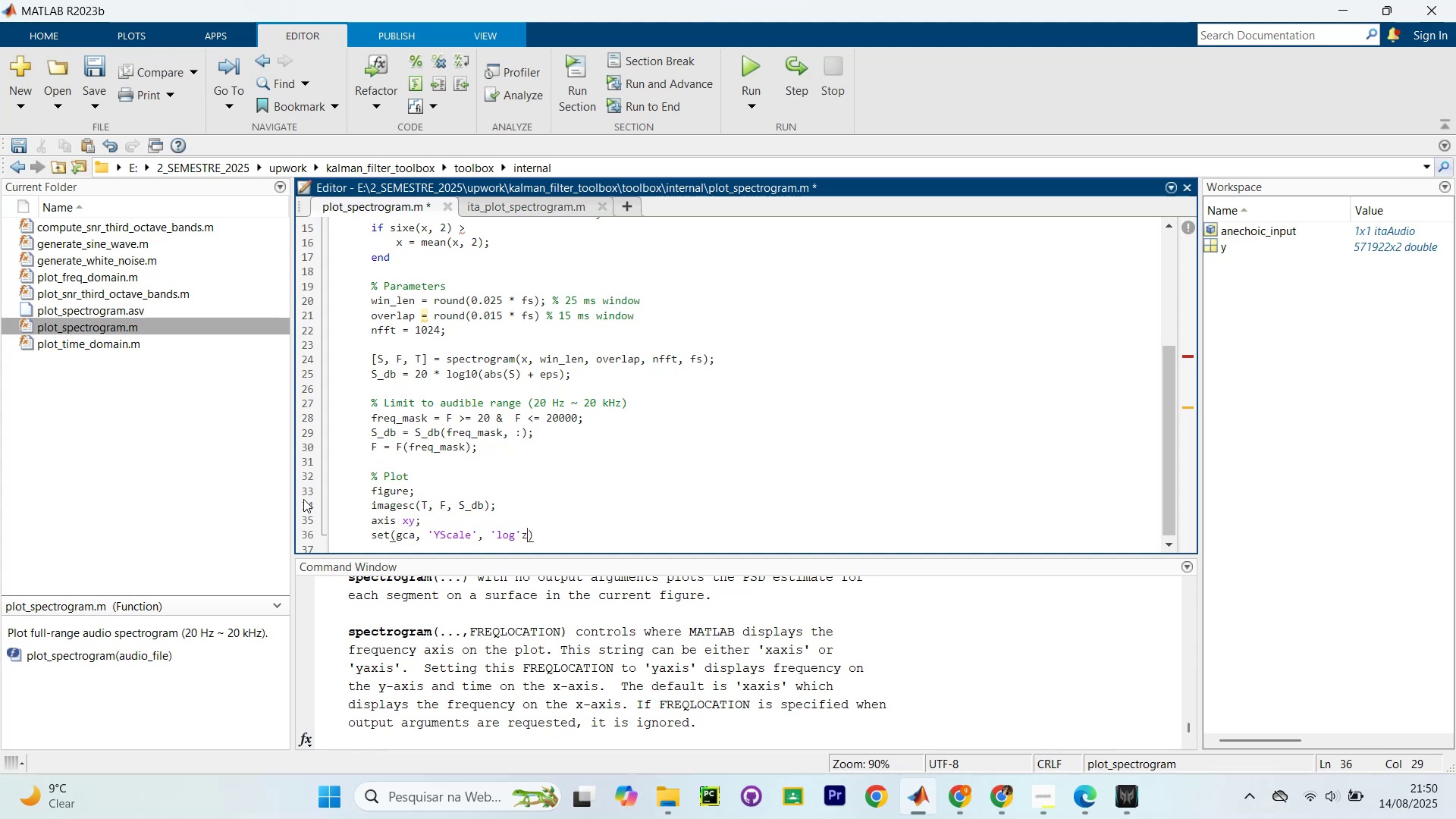 
key(Backspace)
 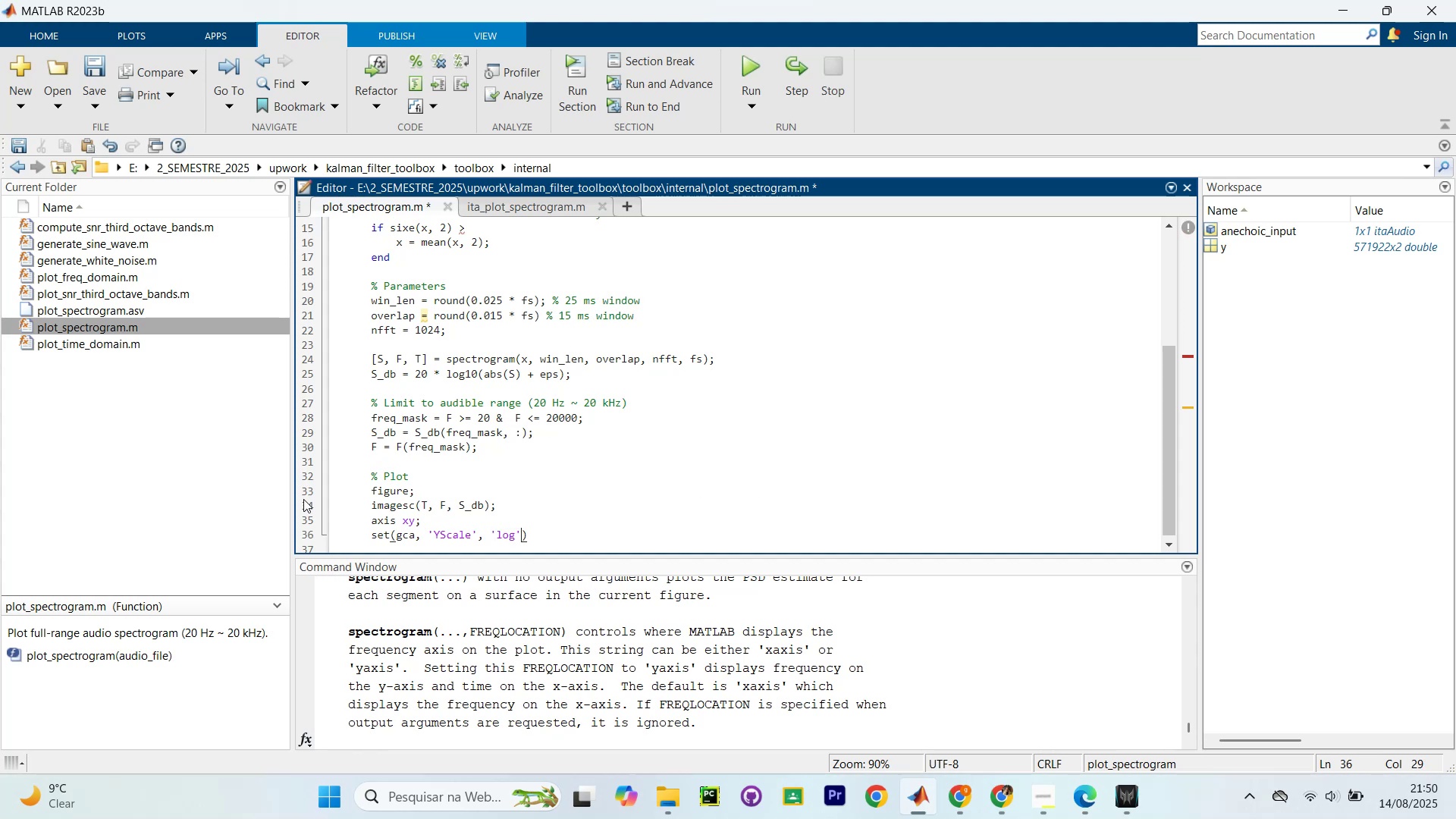 
key(ArrowRight)
 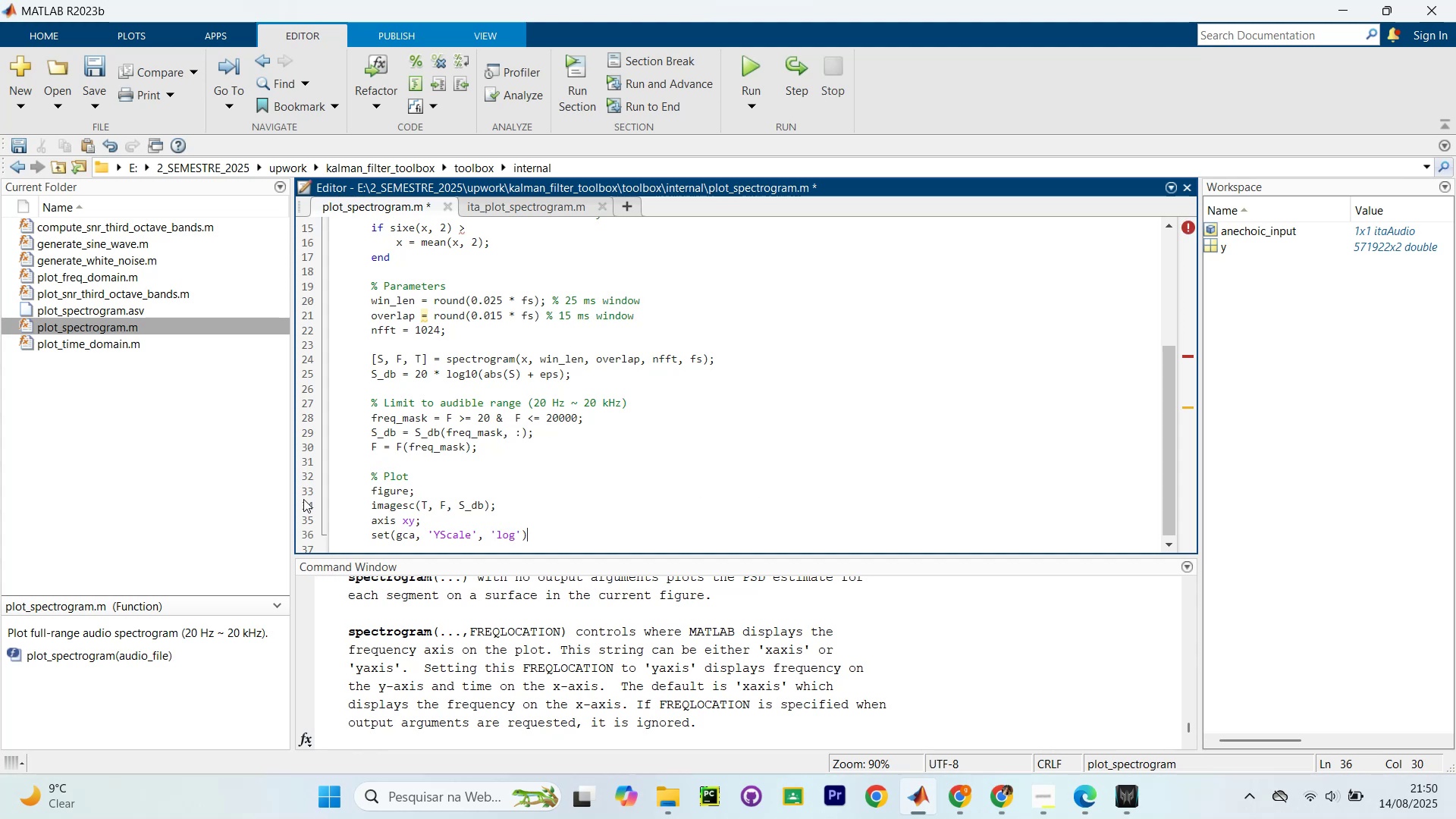 
type(/ logarithmic frequency scale)
 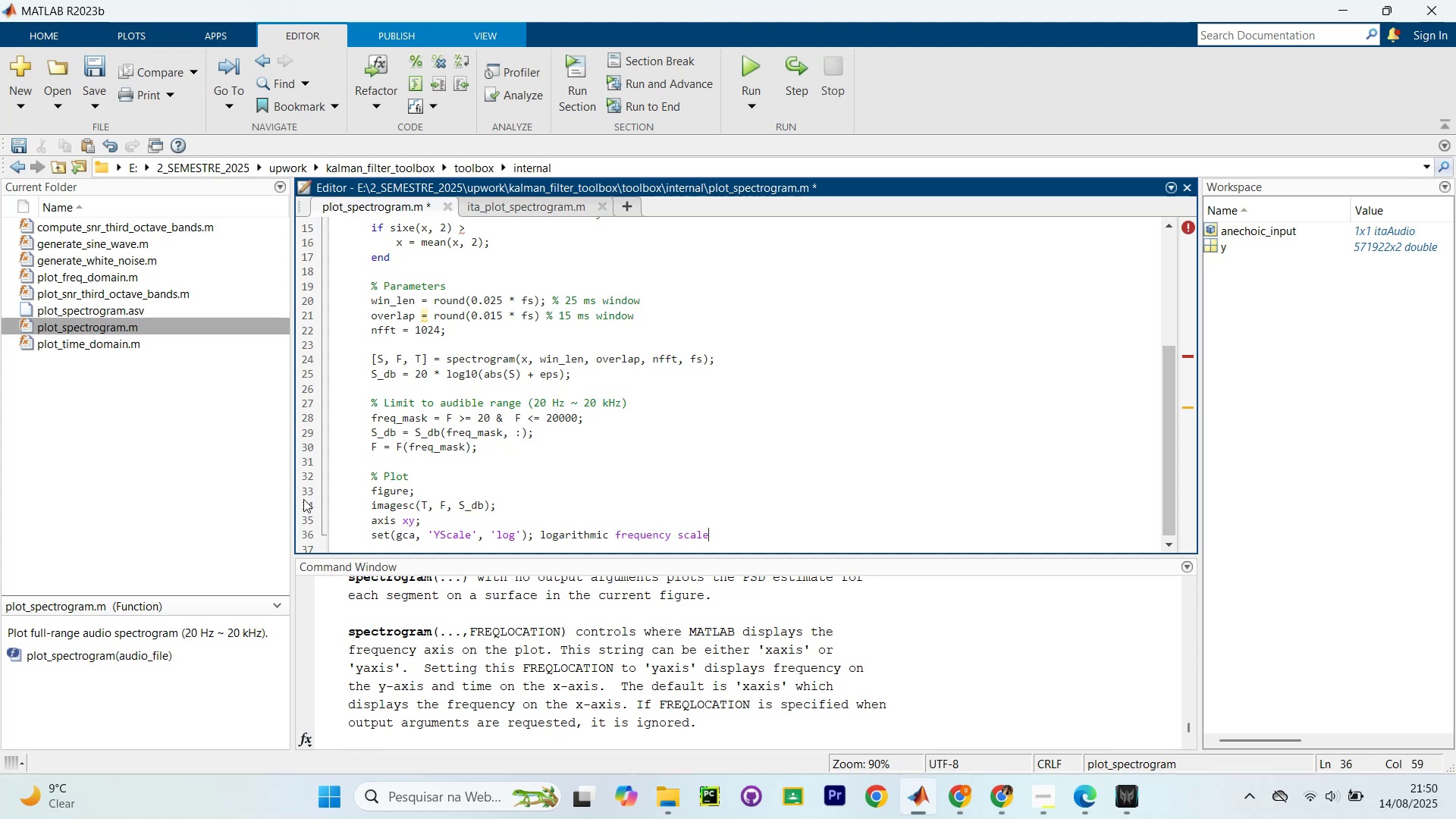 
hold_key(key=Backspace, duration=1.09)
 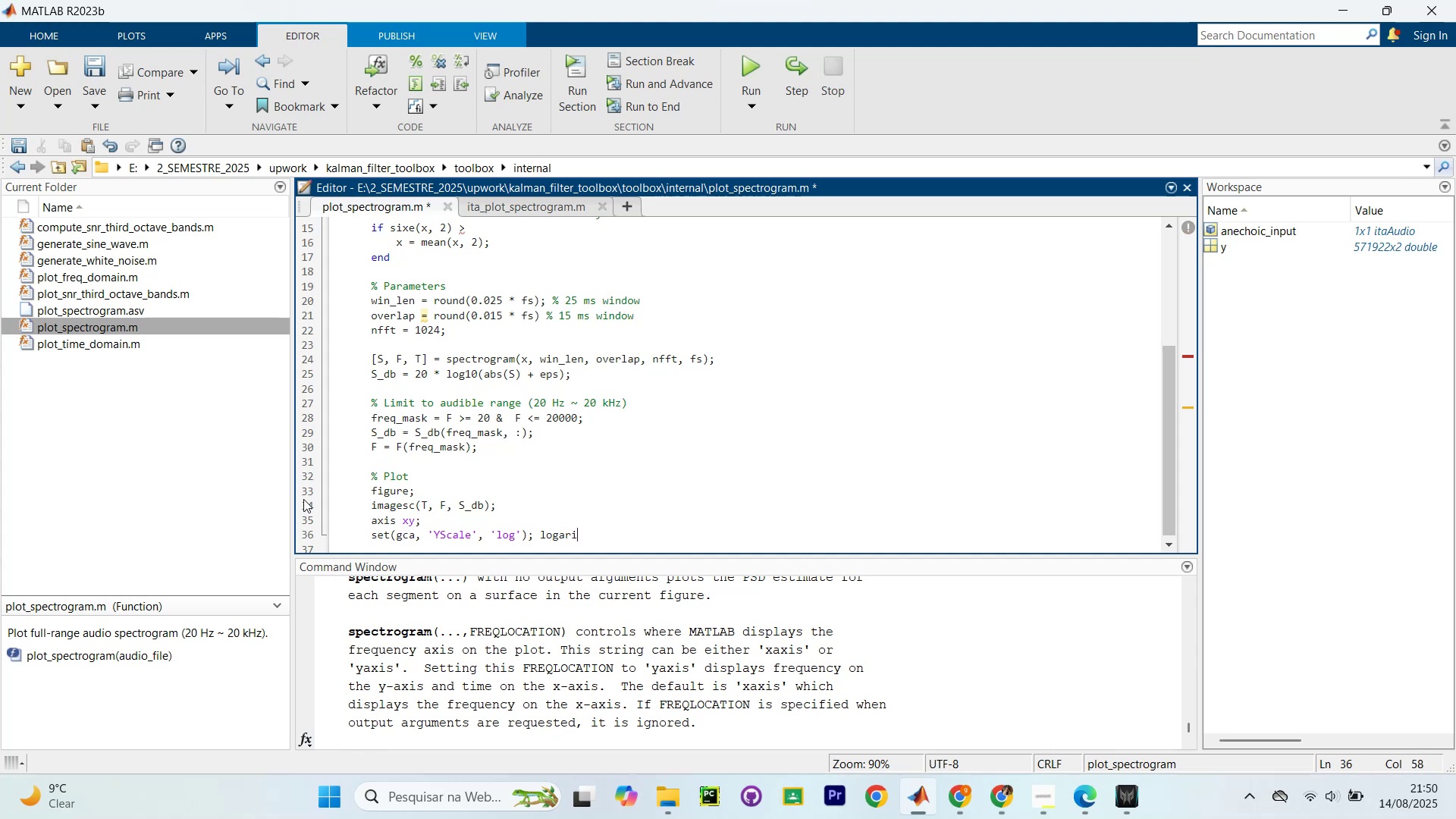 
key(Backspace)
key(Backspace)
key(Backspace)
key(Backspace)
key(Backspace)
key(Backspace)
type(% logarithmic frequency scale)
 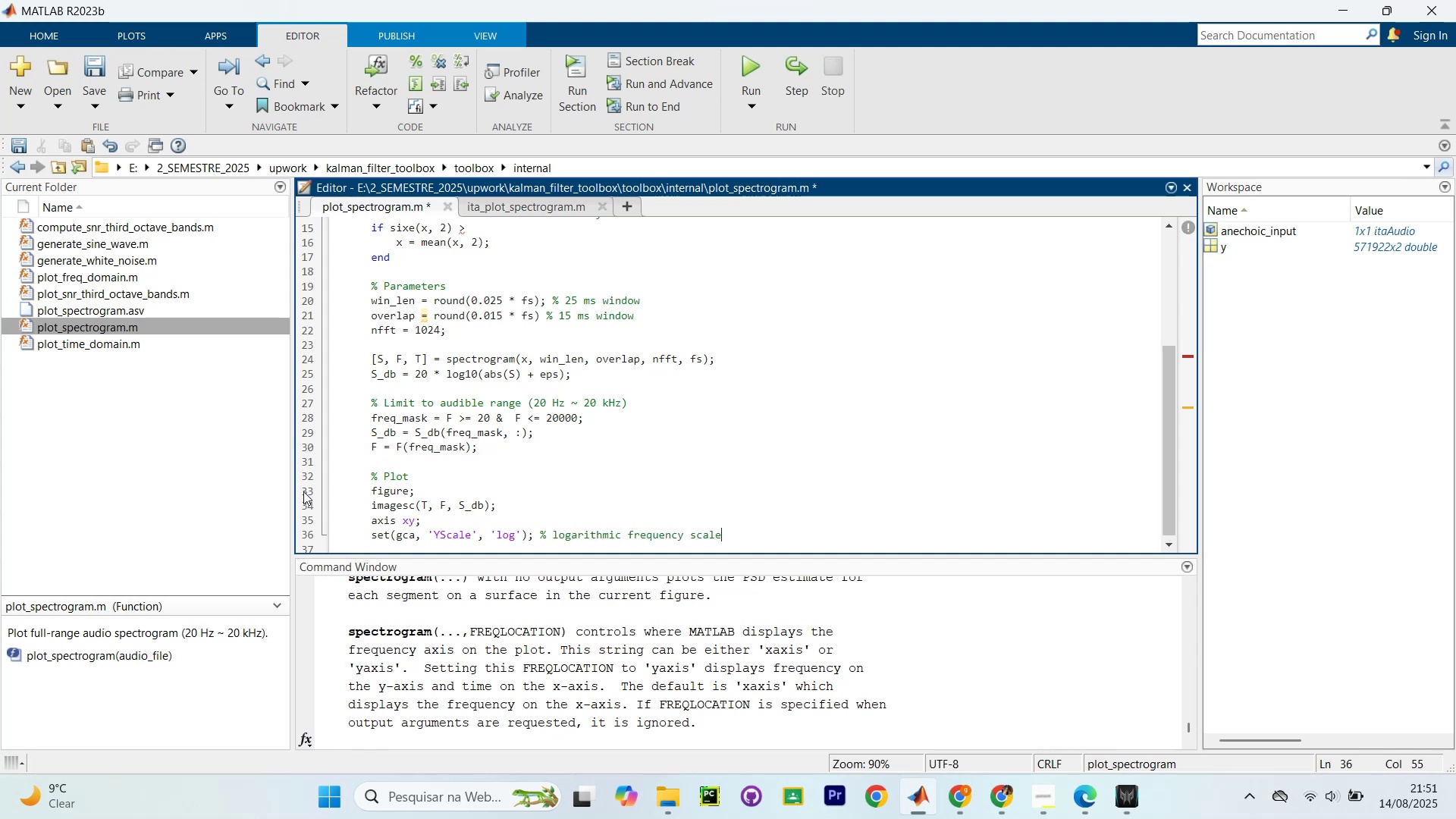 
key(Enter)
 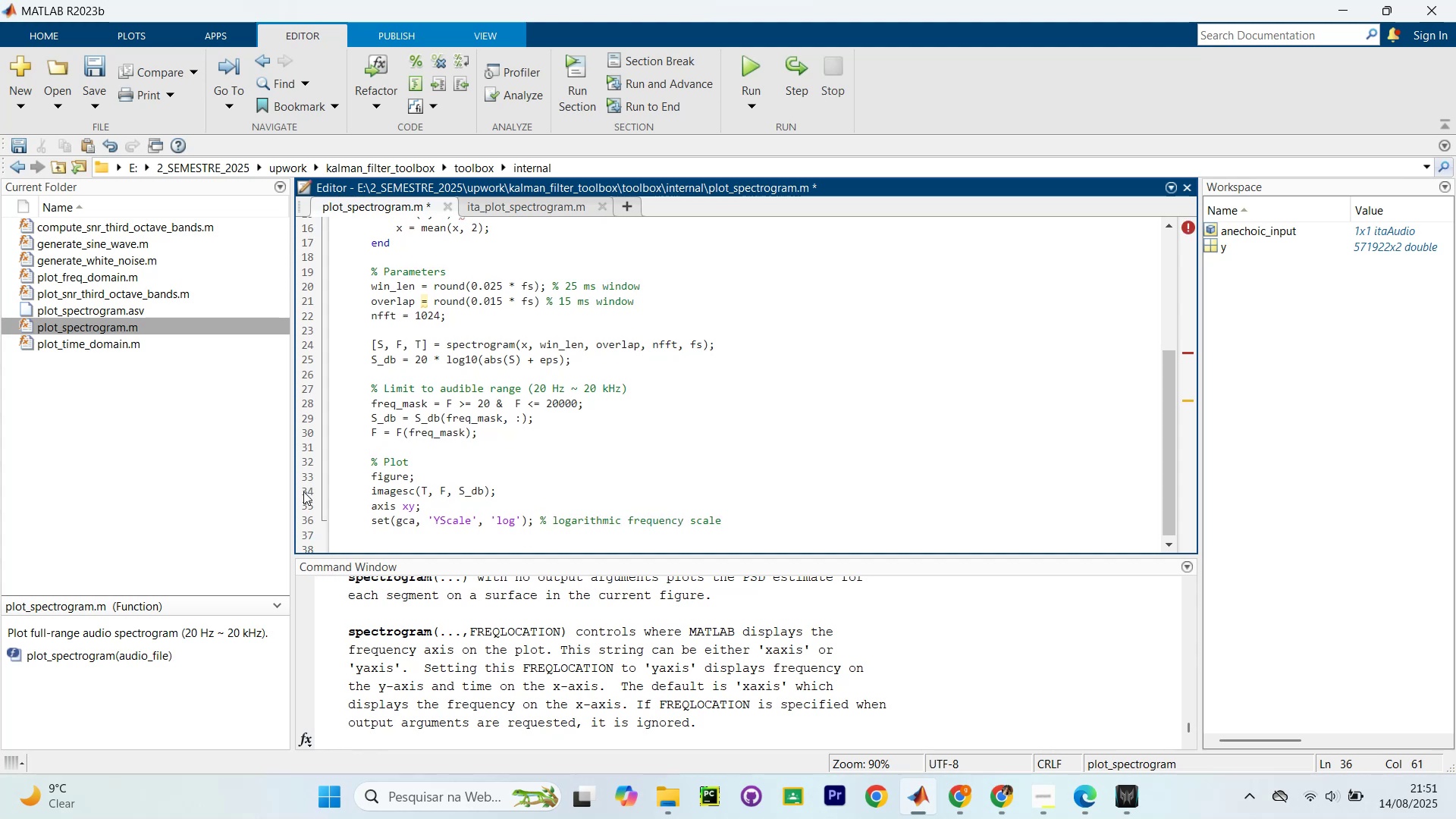 
type(yticks(]20, 50, 1)
key(Backspace)
key(Backspace)
key(Backspace)
key(Backspace)
key(Backspace)
key(Backspace)
key(Backspace)
type( 50 100 200)
 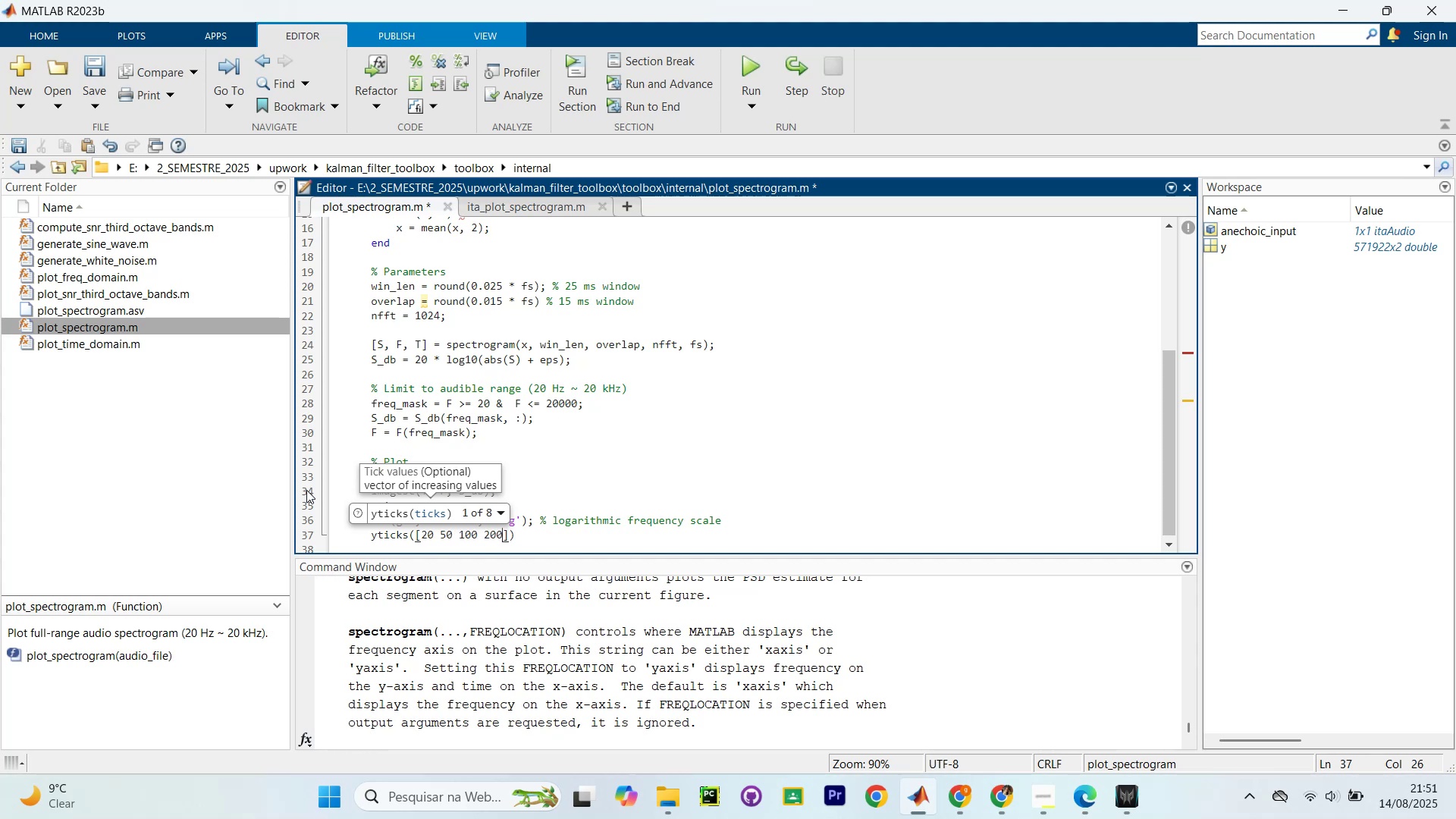 
wait(13.1)
 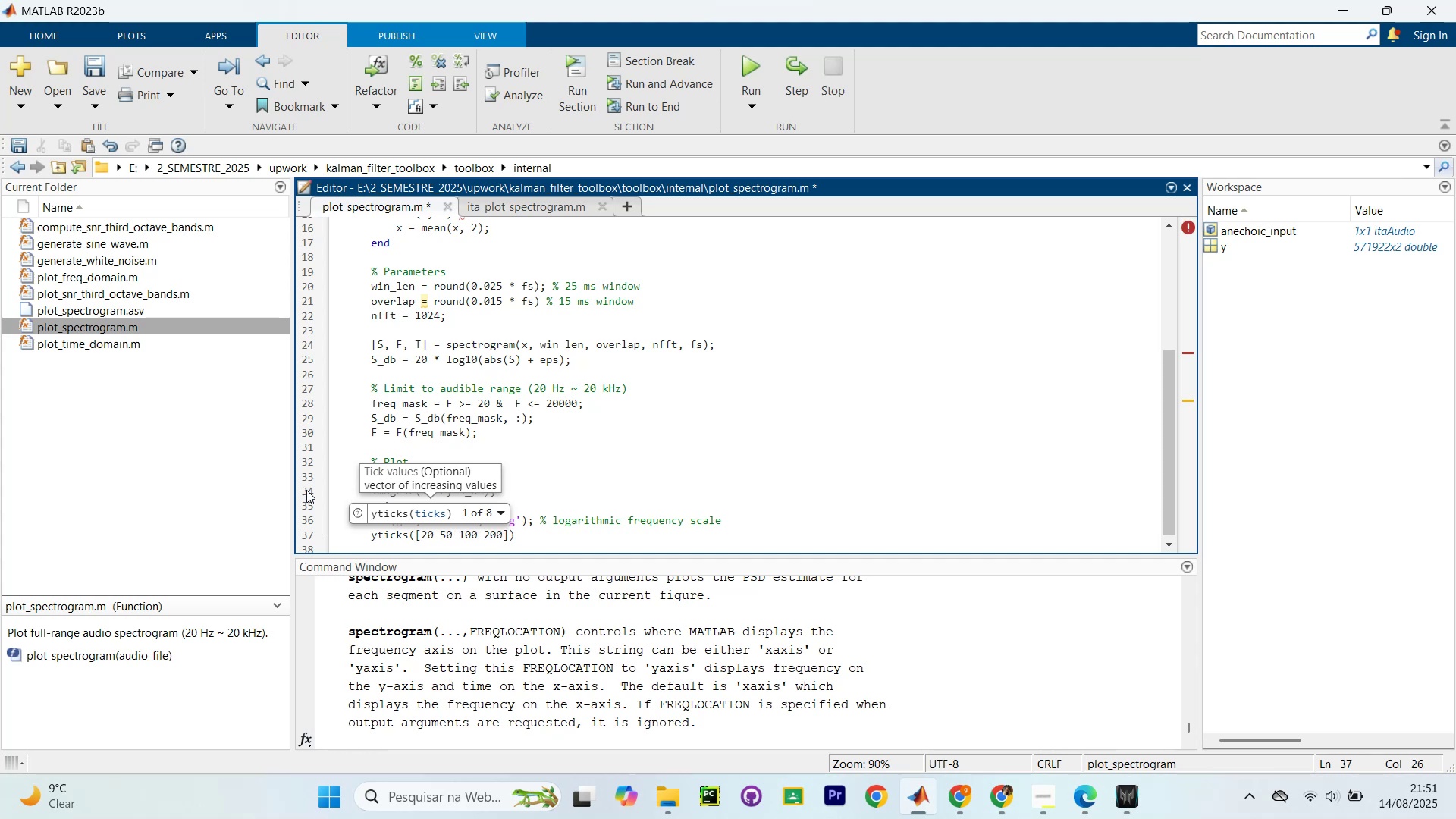 
left_click_drag(start_coordinate=[90, 326], to_coordinate=[447, 720])
 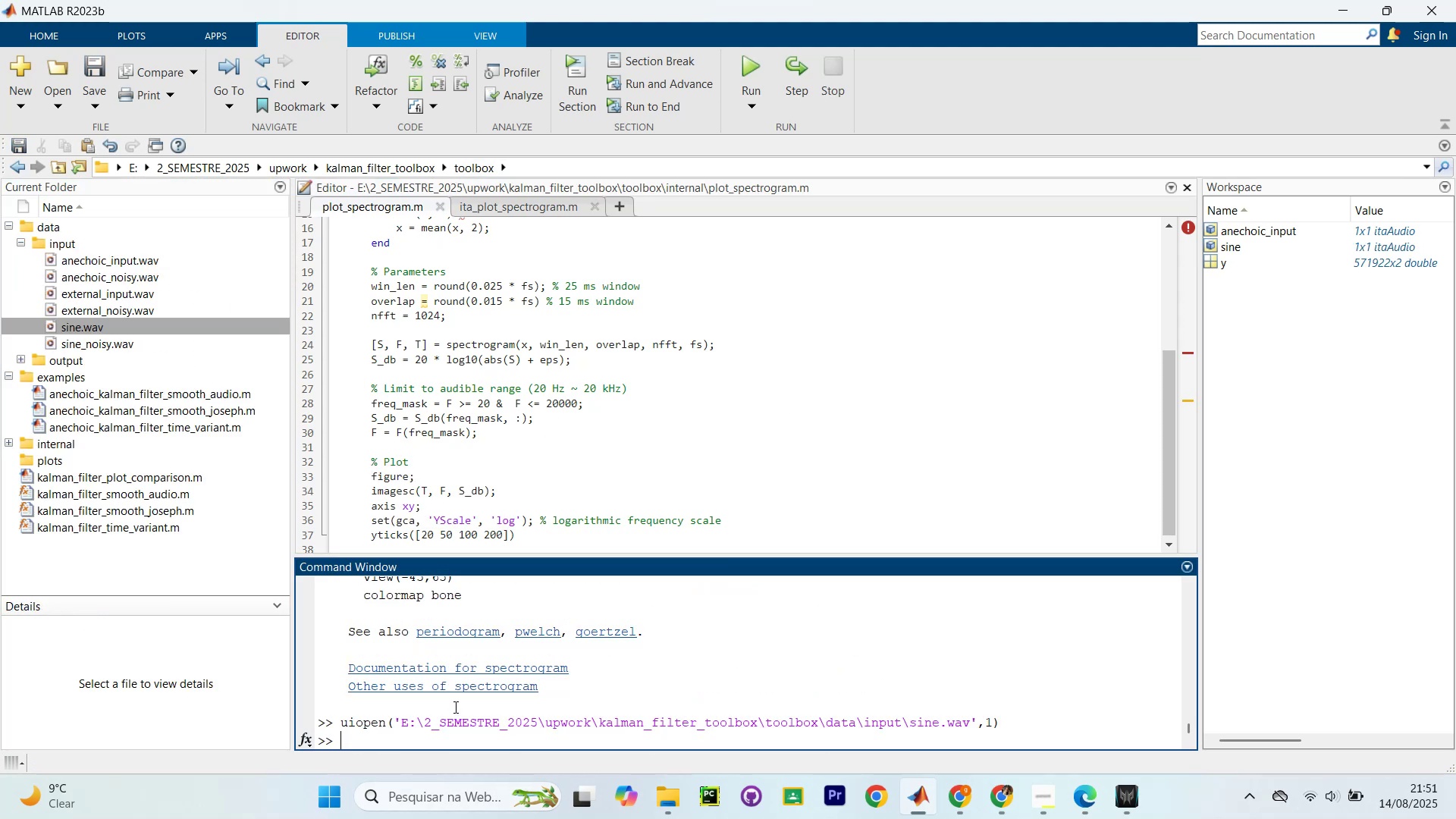 
type(sine.plt)
key(Backspace)
type(ot_spe)
key(Tab)
 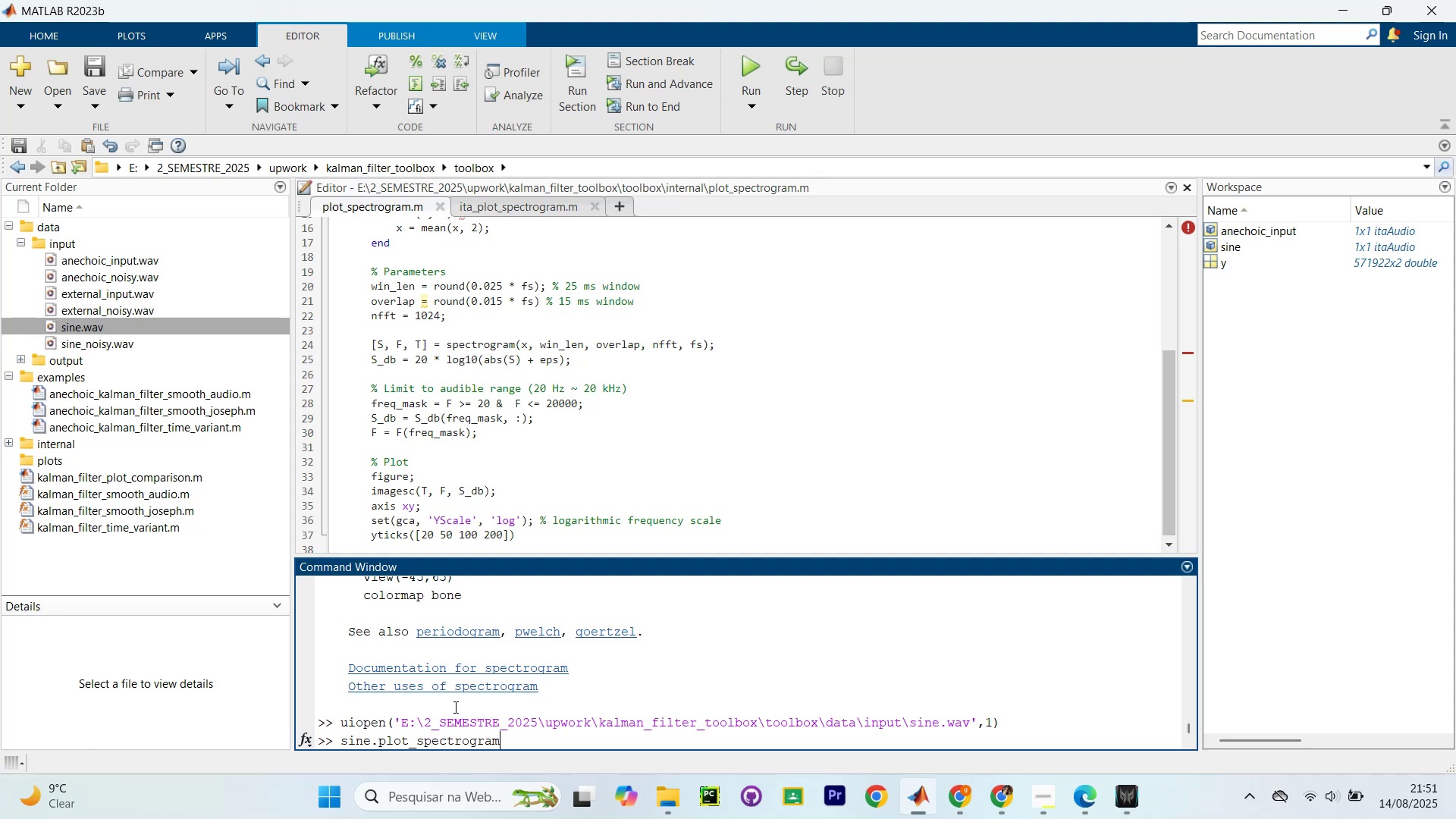 
key(Enter)
 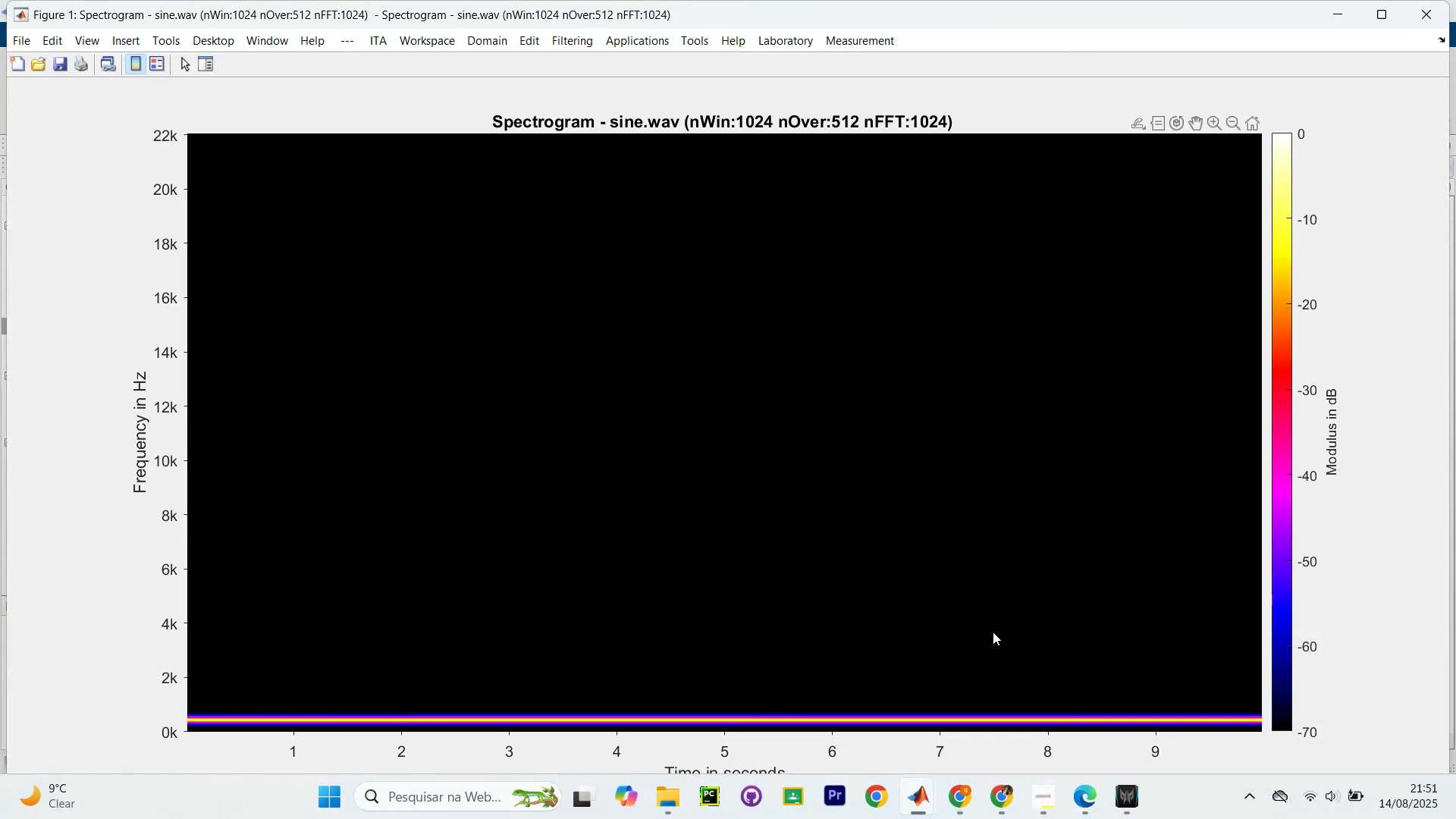 
left_click_drag(start_coordinate=[667, 16], to_coordinate=[1455, 315])
 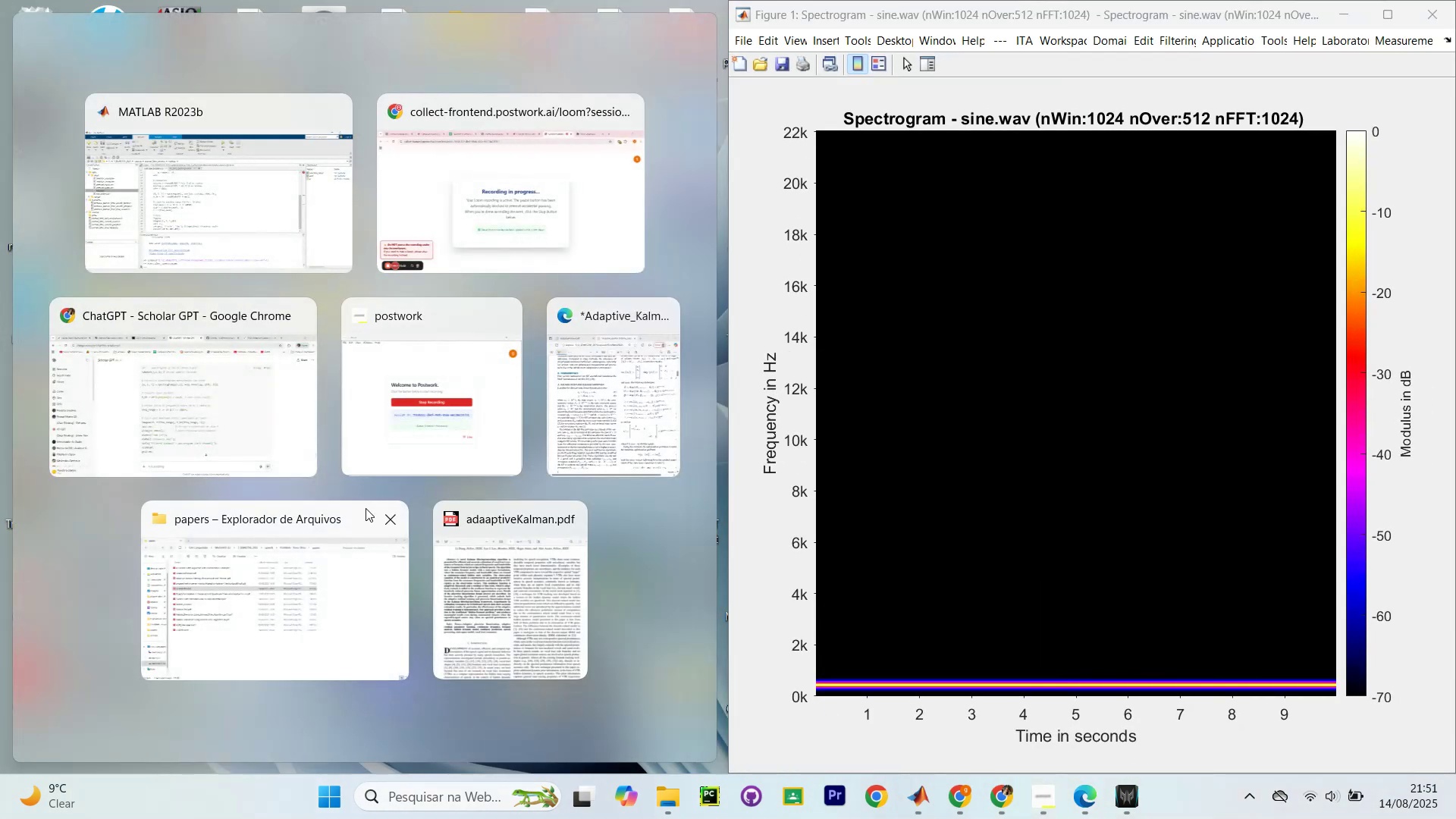 
left_click([158, 243])
 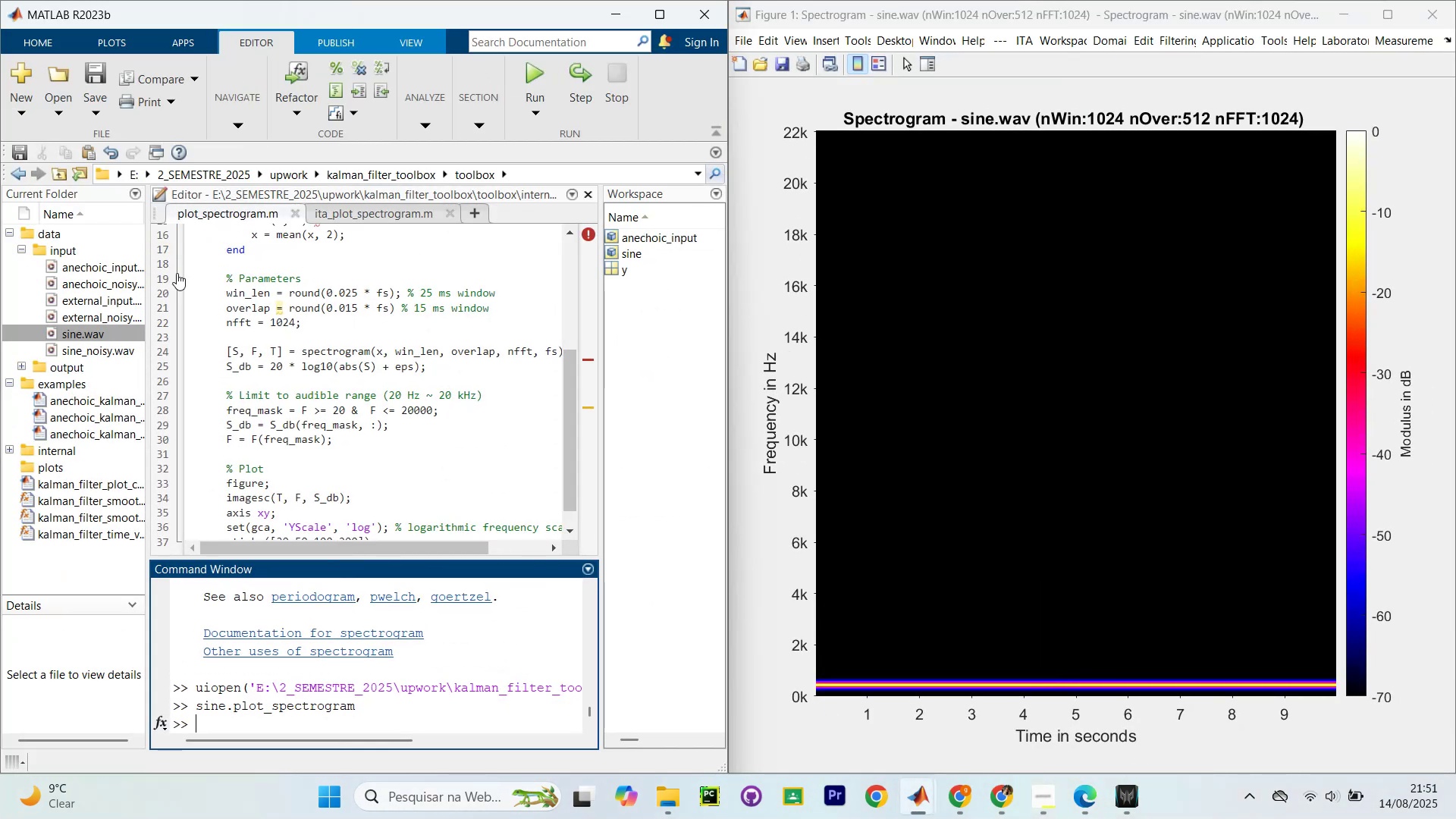 
scroll: coordinate [282, 333], scroll_direction: down, amount: 9.0
 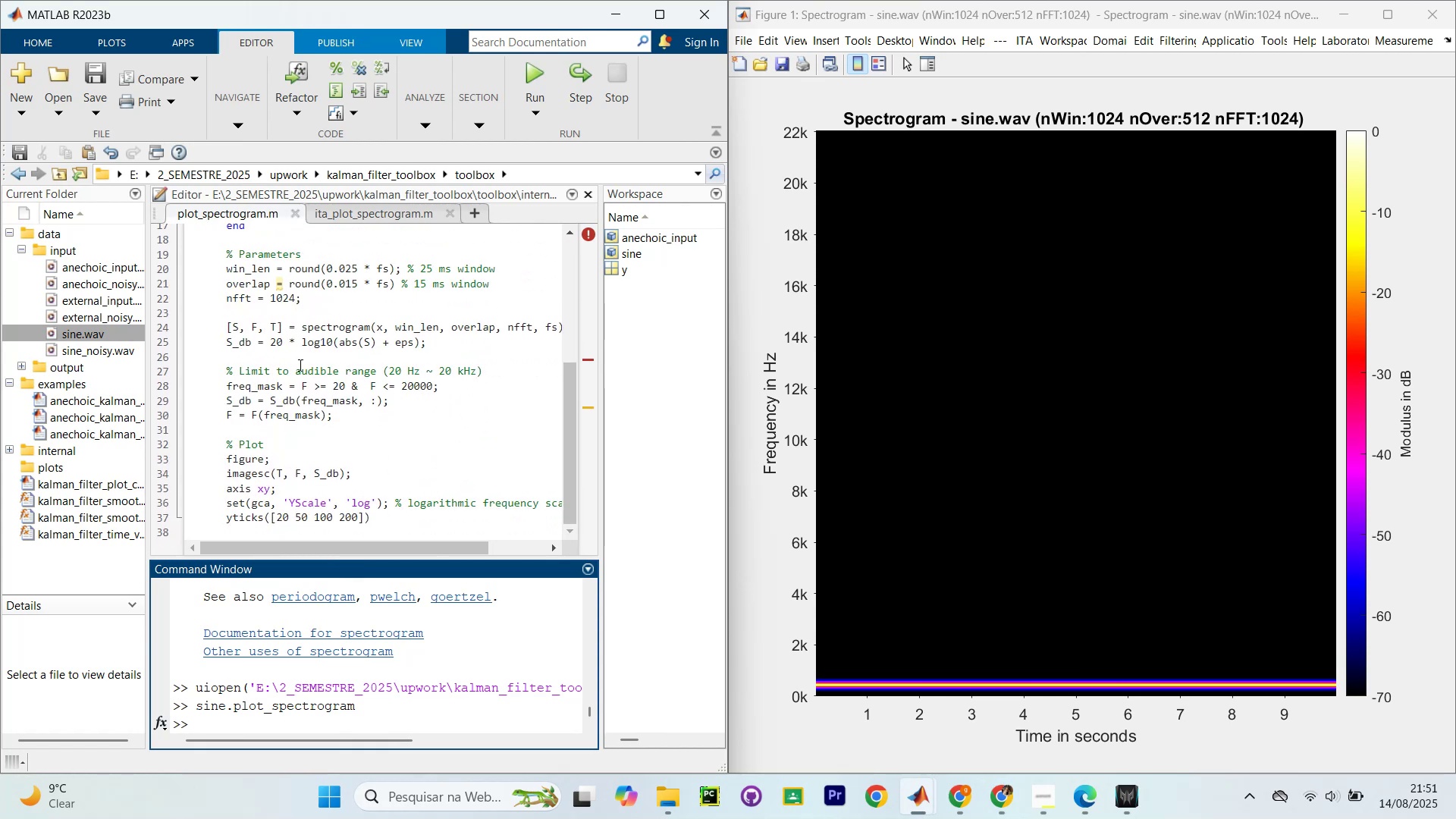 
left_click_drag(start_coordinate=[358, 520], to_coordinate=[278, 516])
 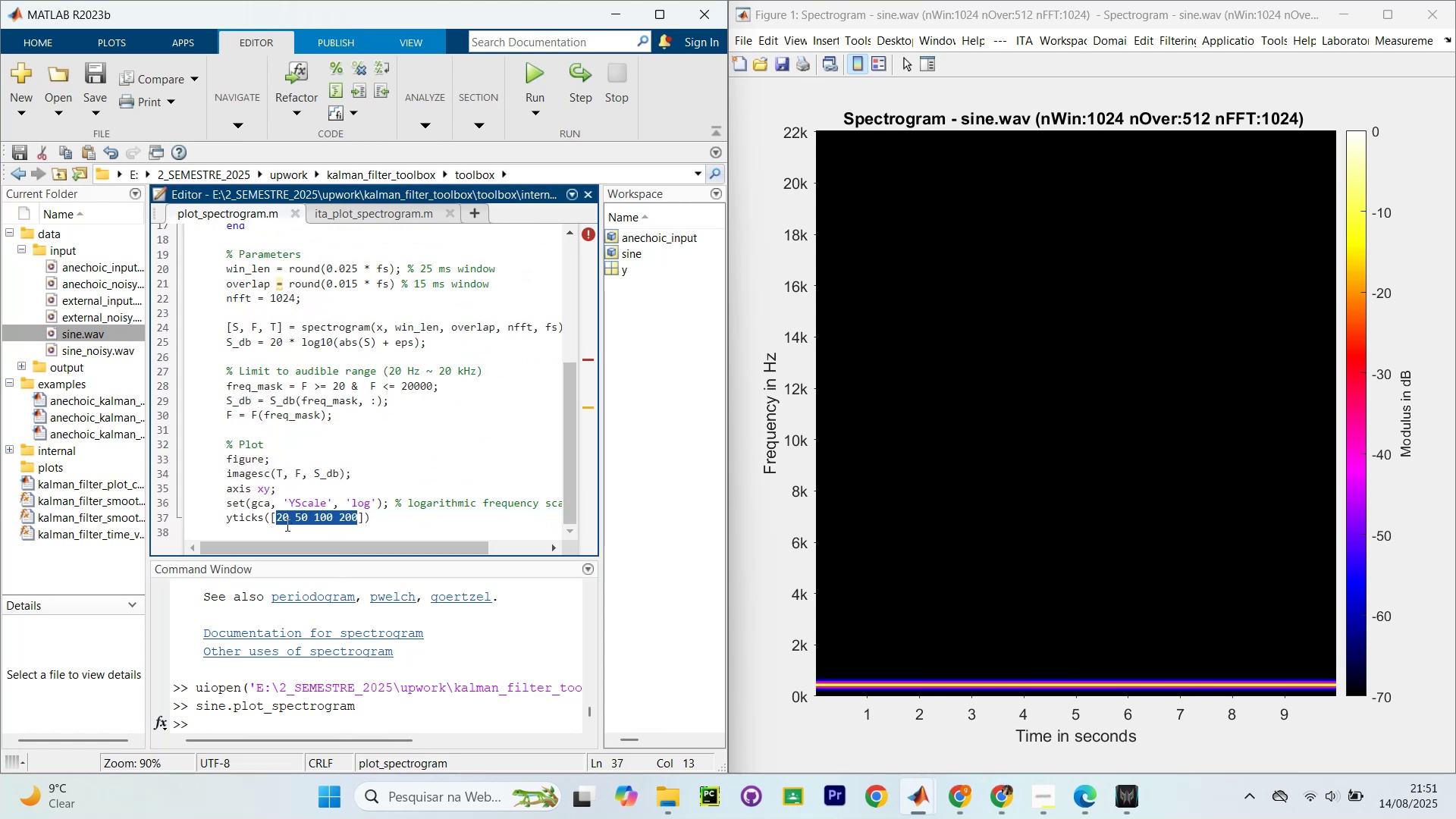 
key(Backspace)
type(0 2000 0)
key(Backspace)
type(40000)
key(Backspace)
type( )
 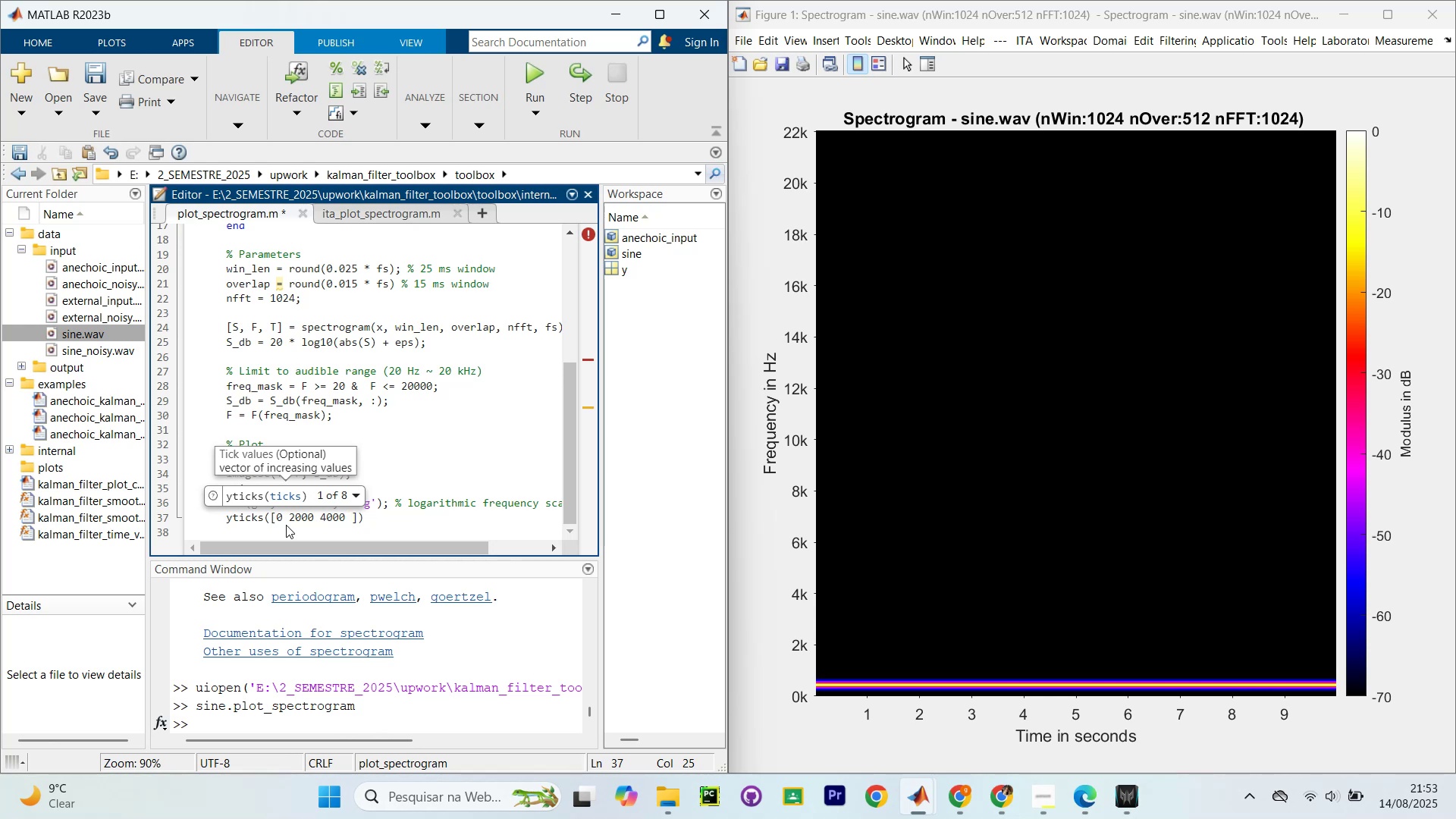 
wait(100.78)
 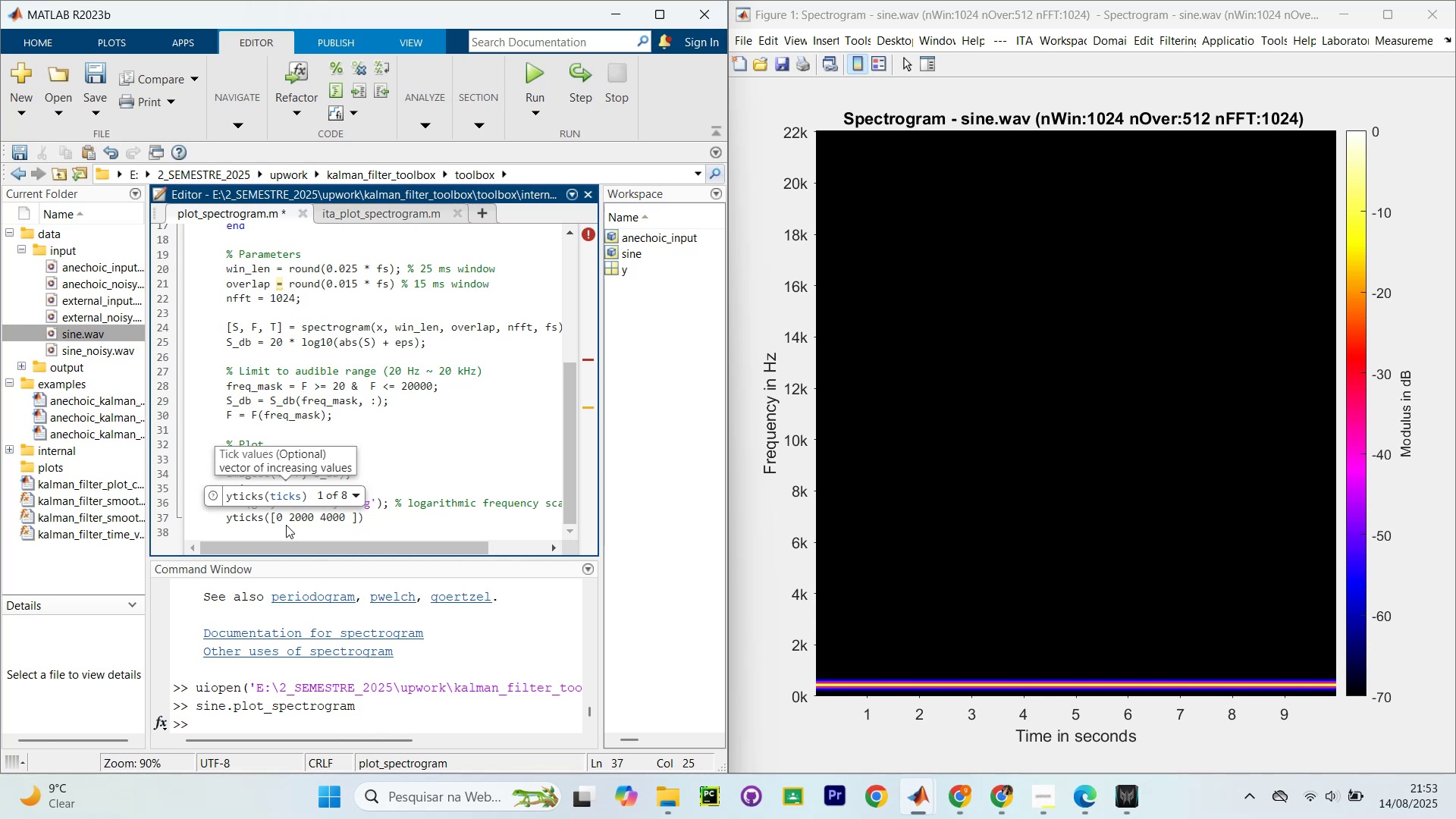 
type(6000 8000 10 )
key(Backspace)
type(000 1200014000)
key(Backspace)
key(Backspace)
key(Backspace)
key(Backspace)
key(Backspace)
type( 14000 16000 18000 0)
key(Backspace)
type(20000 22000)
 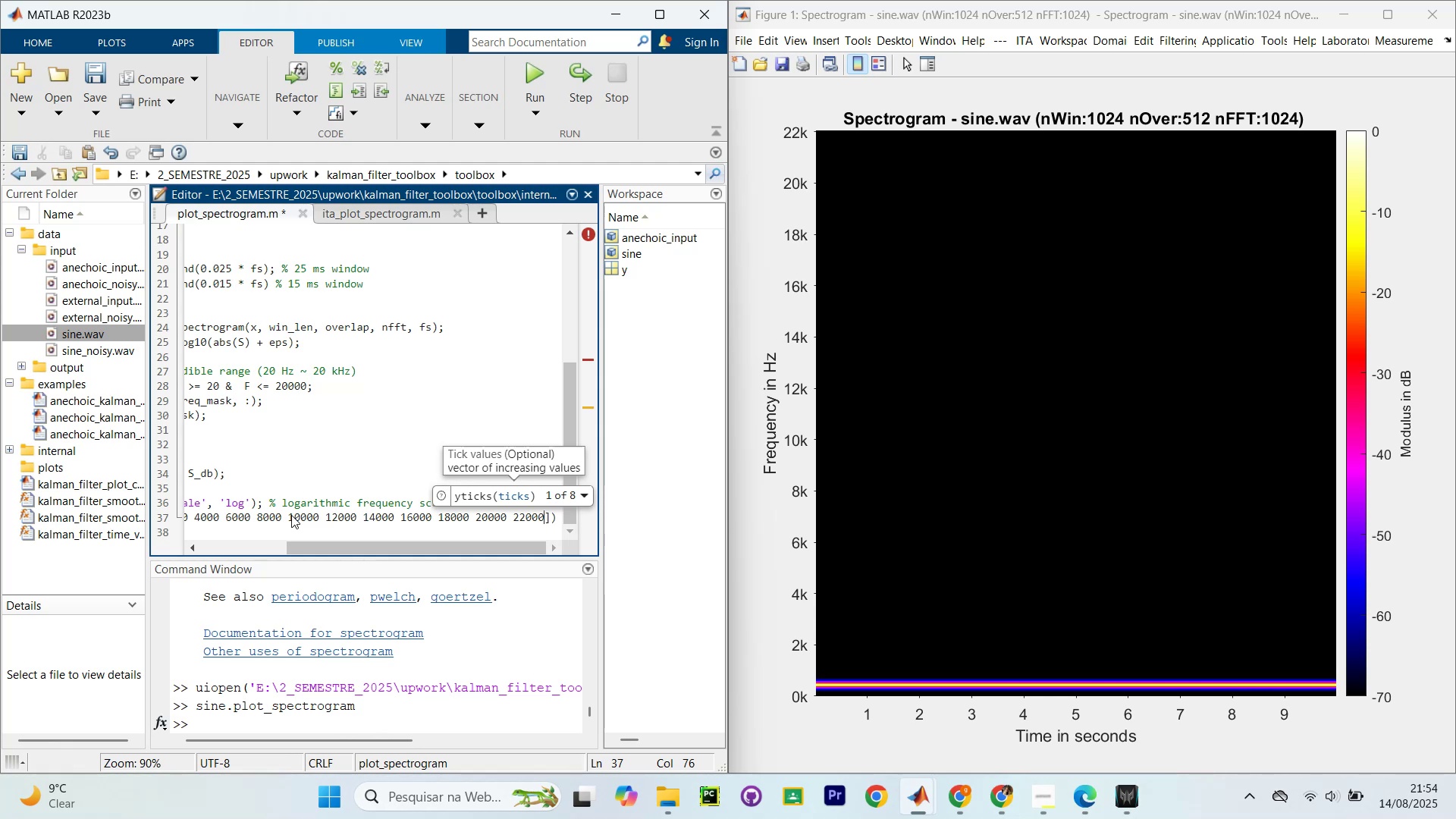 
wait(18.65)
 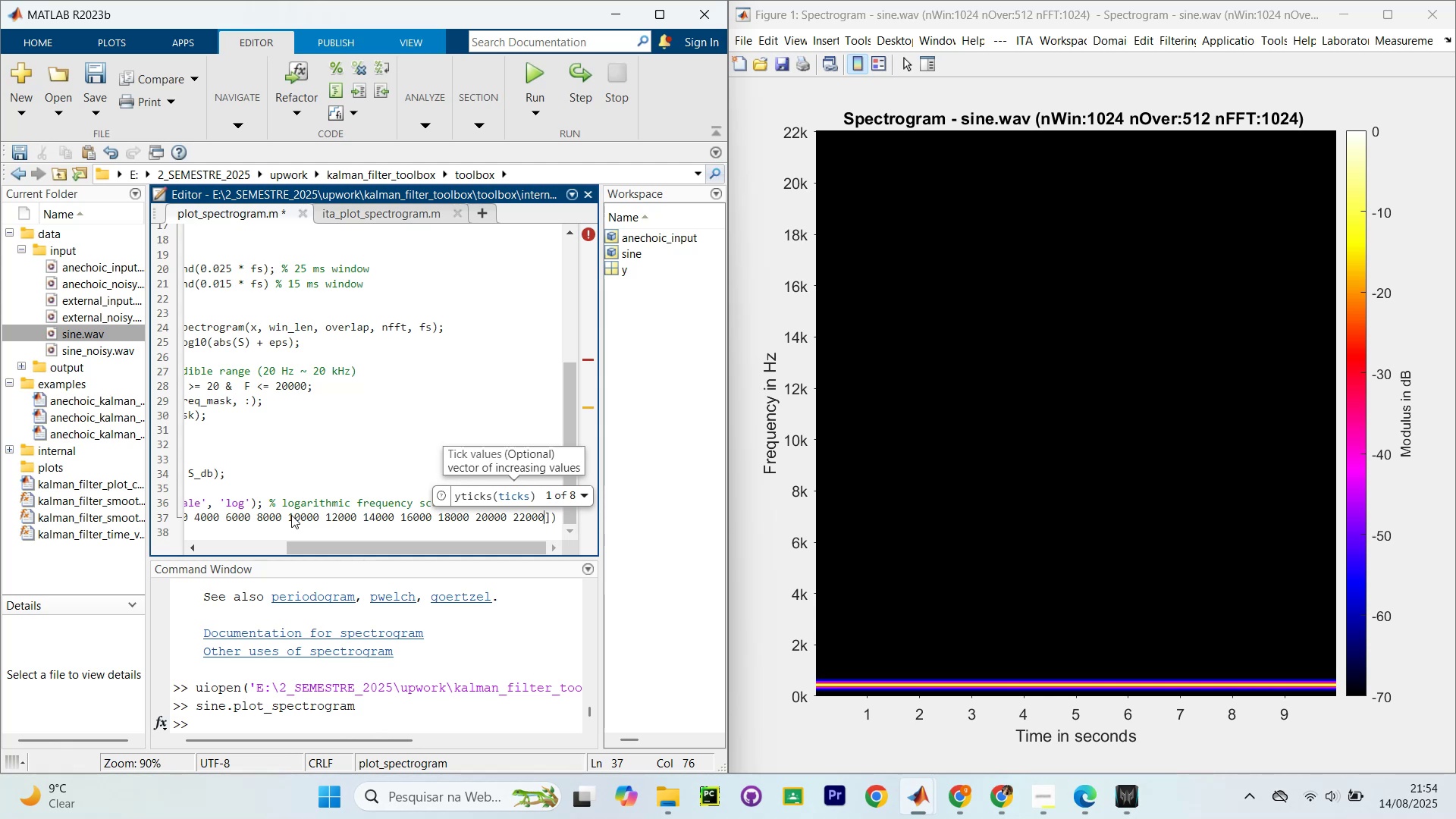 
key(ArrowRight)
 